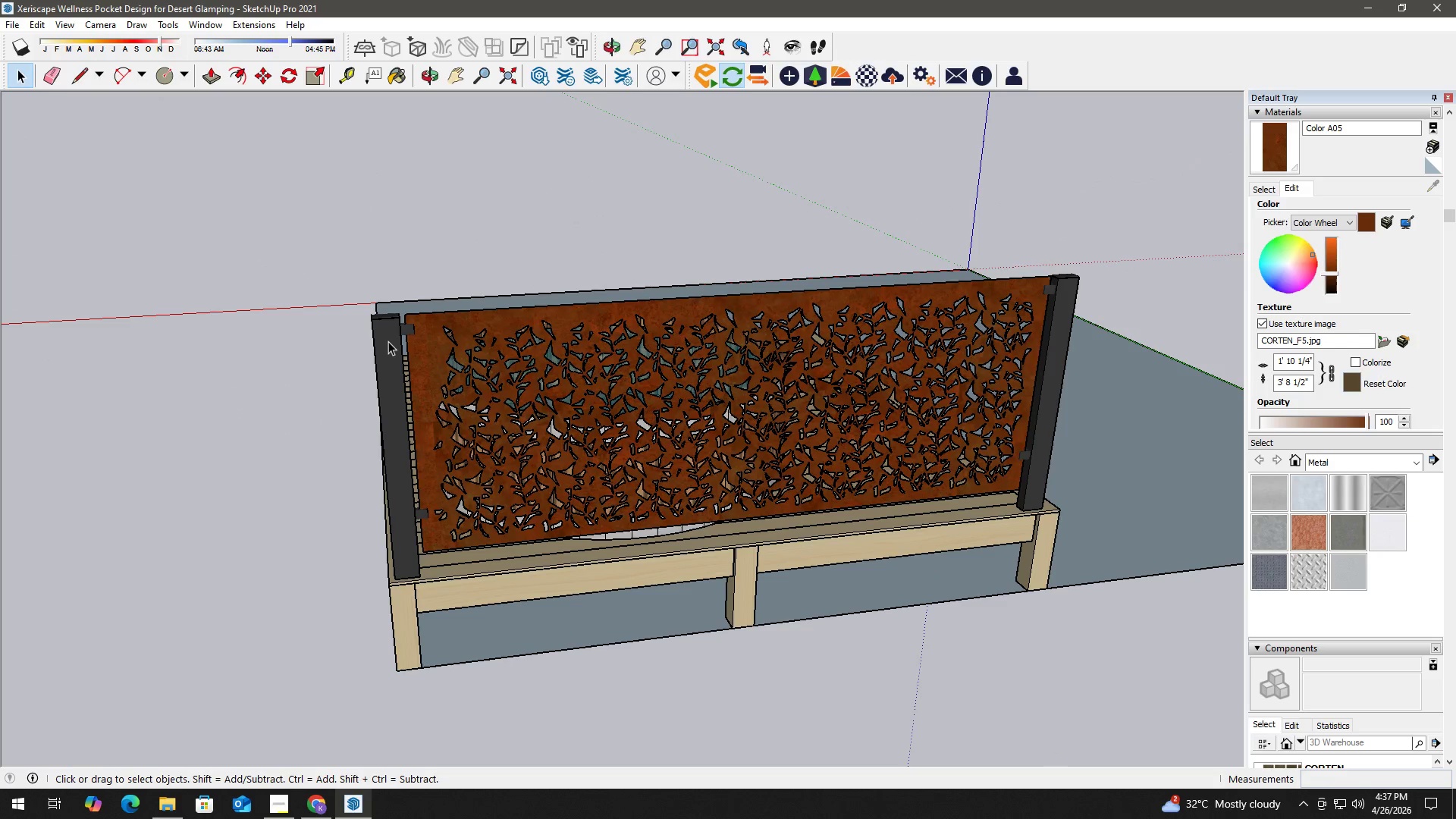 
double_click([388, 341])
 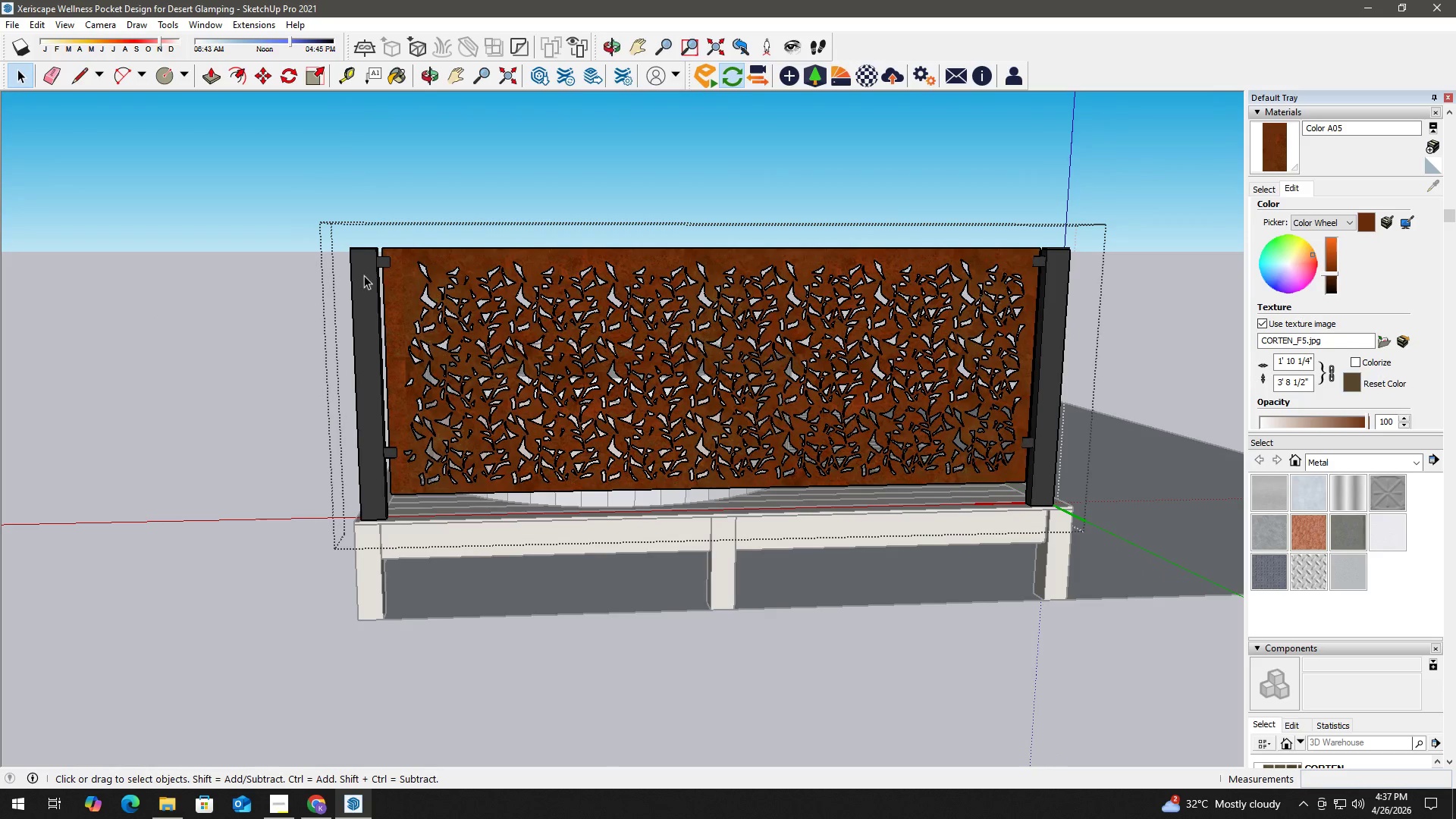 
left_click_drag(start_coordinate=[305, 228], to_coordinate=[528, 287])
 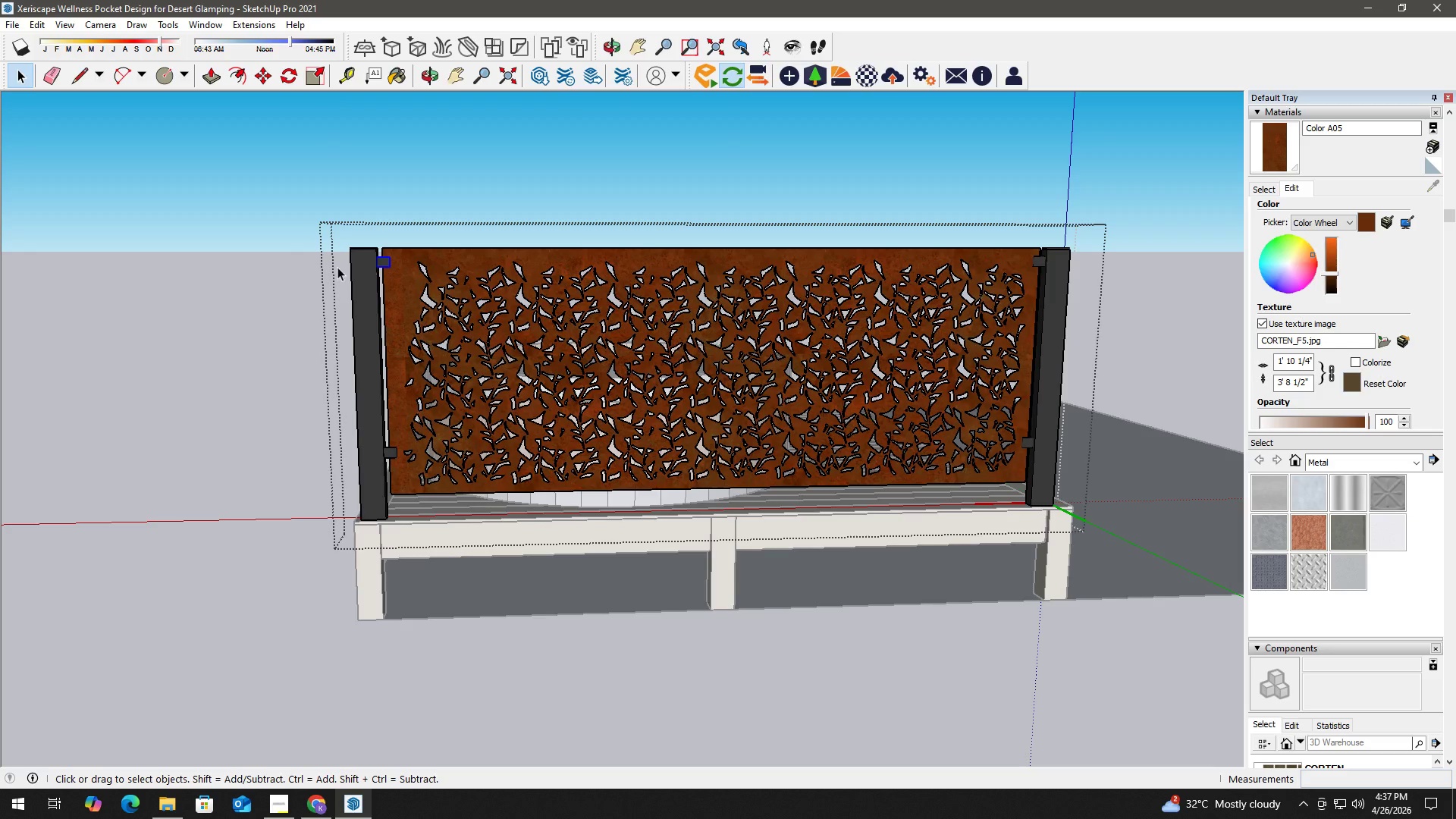 
scroll: coordinate [366, 257], scroll_direction: up, amount: 4.0
 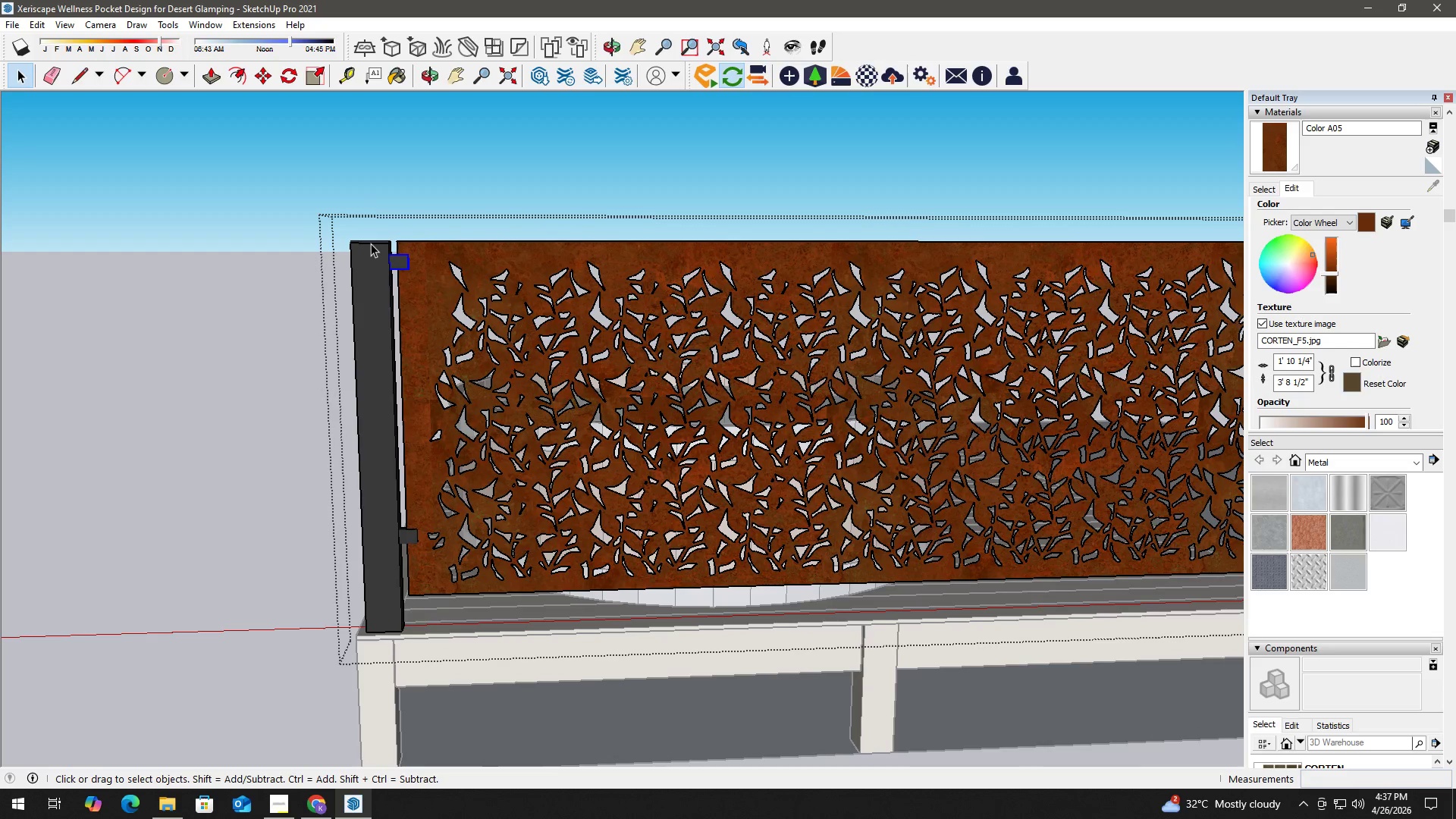 
double_click([371, 243])
 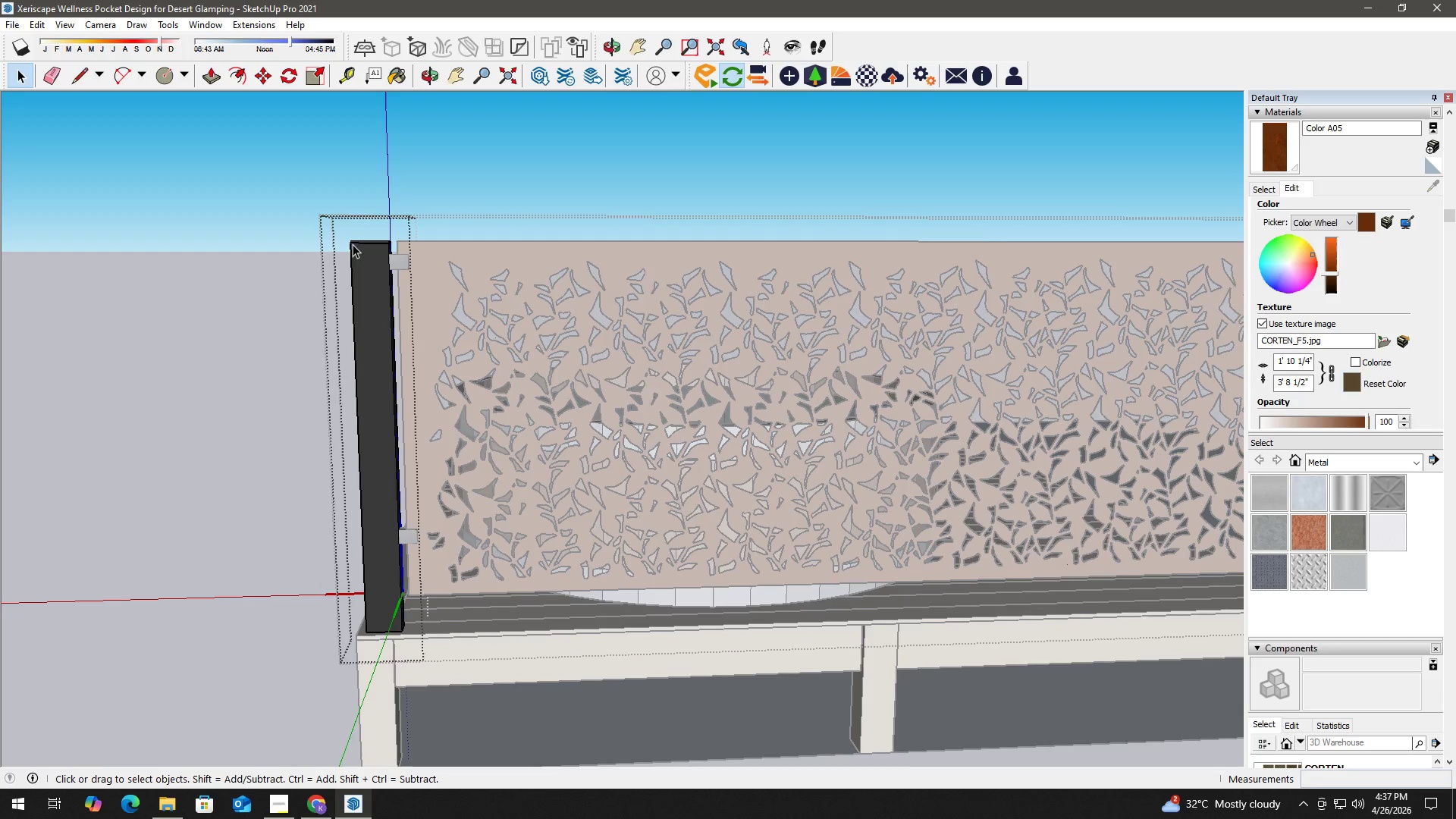 
key(Escape)
 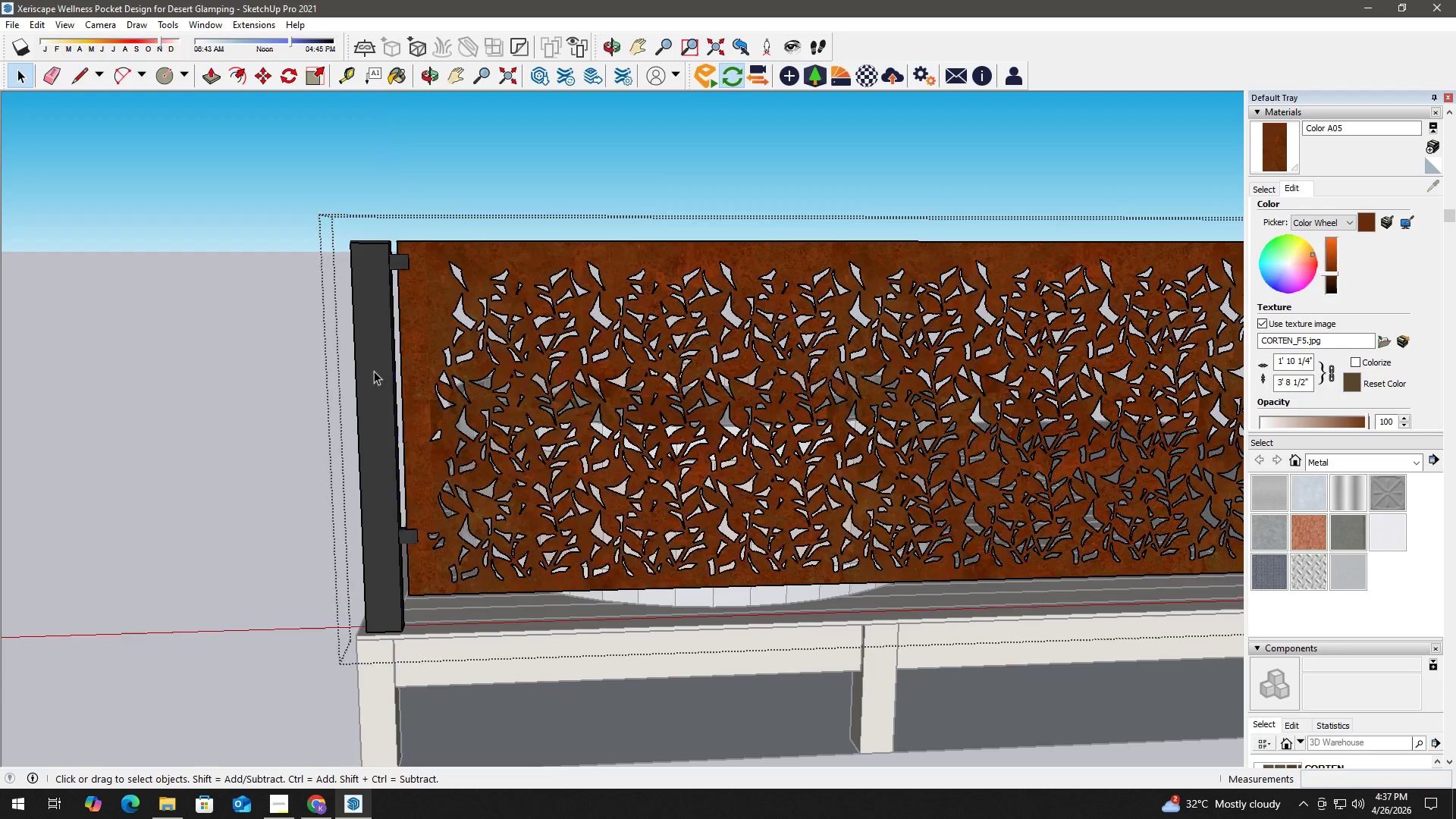 
key(Escape)
 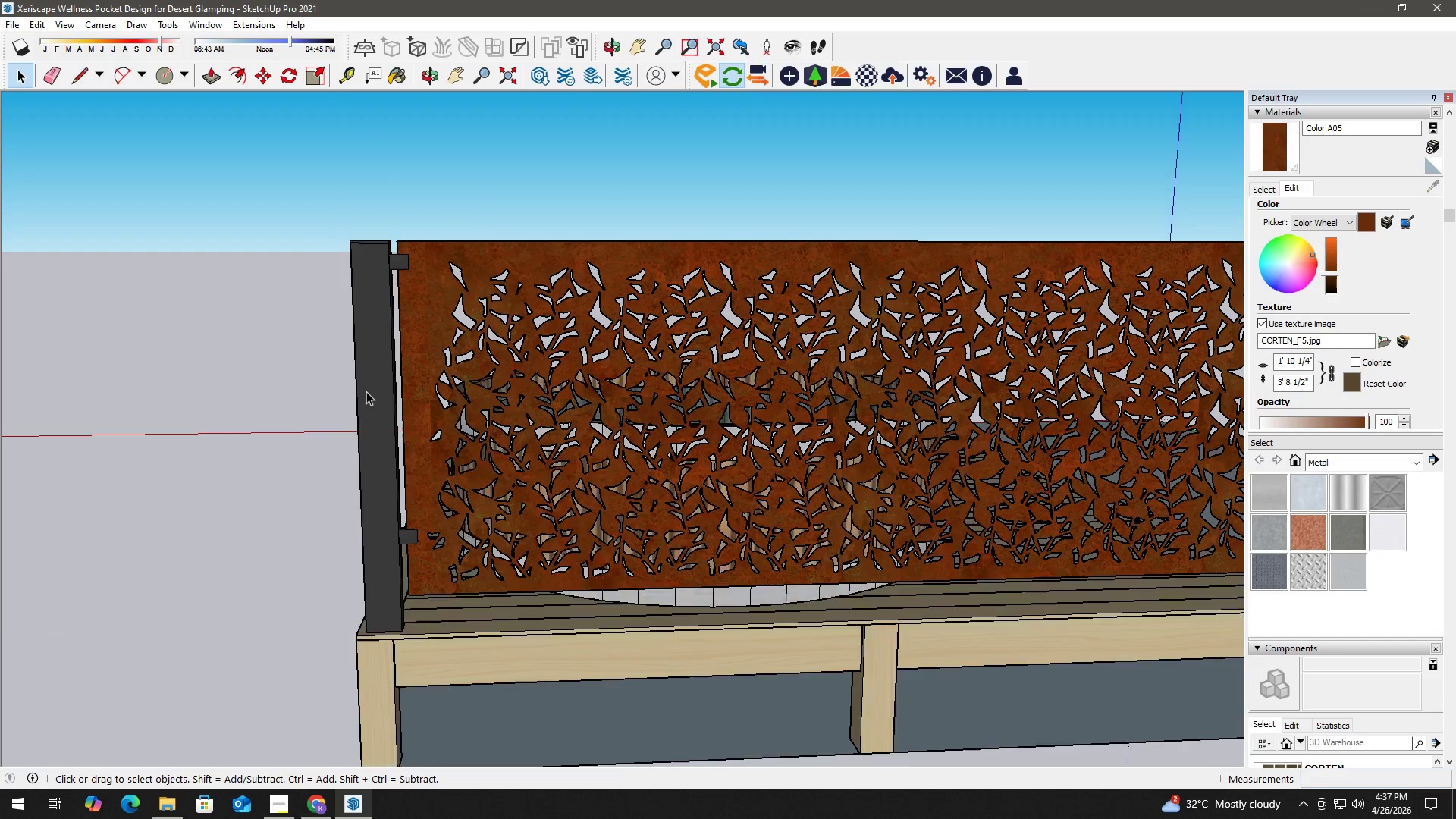 
key(Escape)
 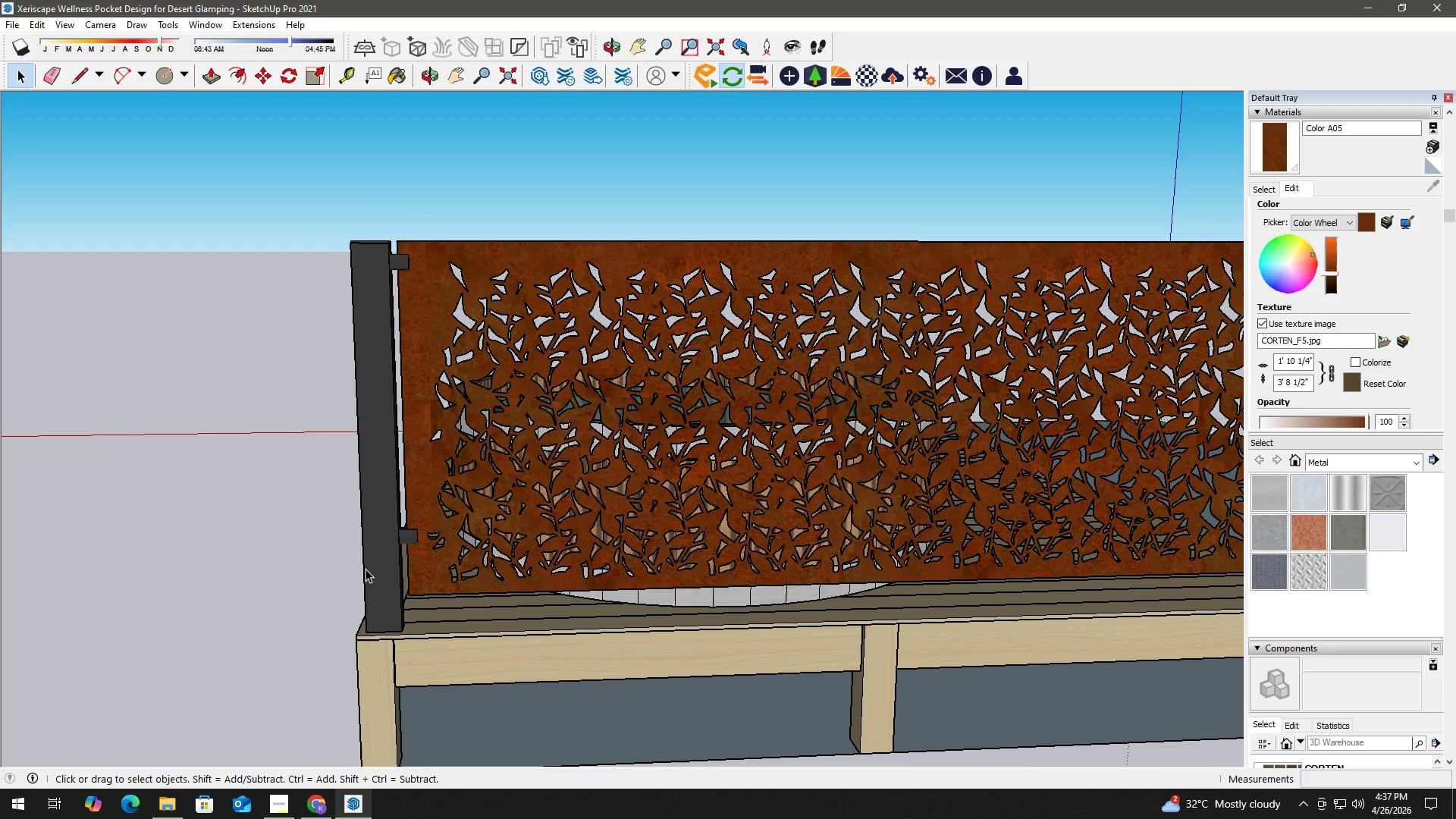 
key(Space)
 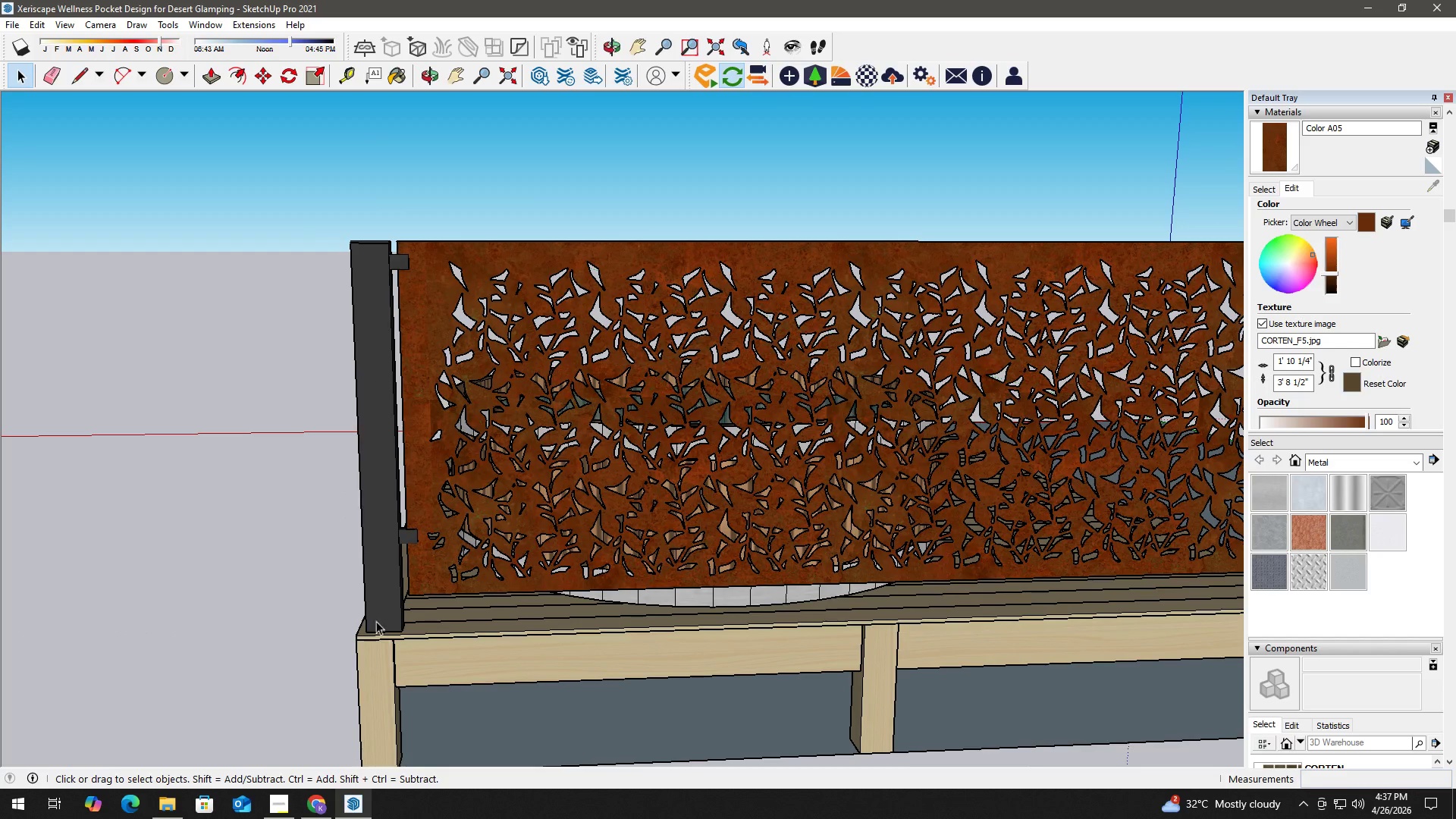 
key(T)
 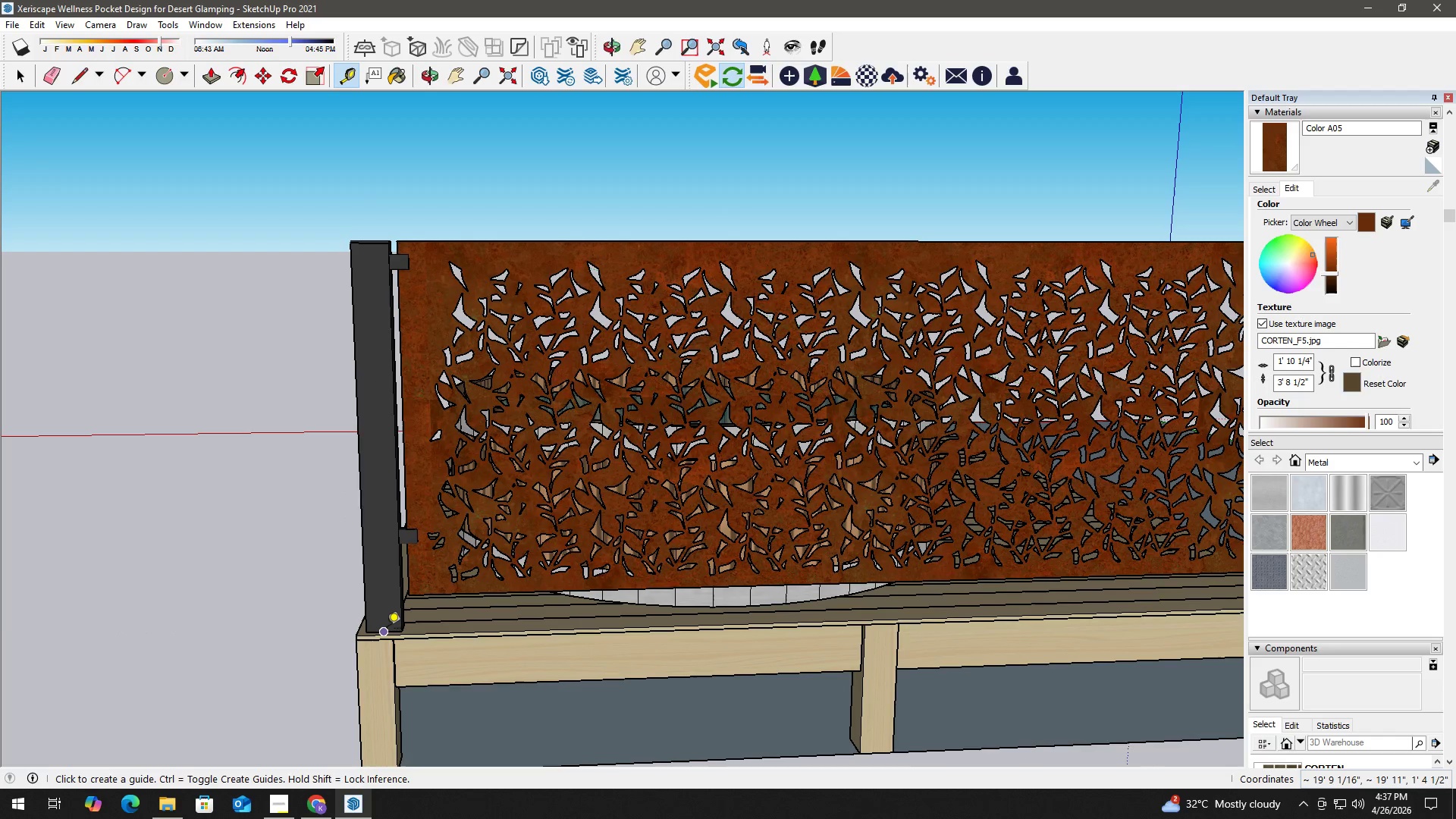 
scroll: coordinate [377, 626], scroll_direction: up, amount: 5.0
 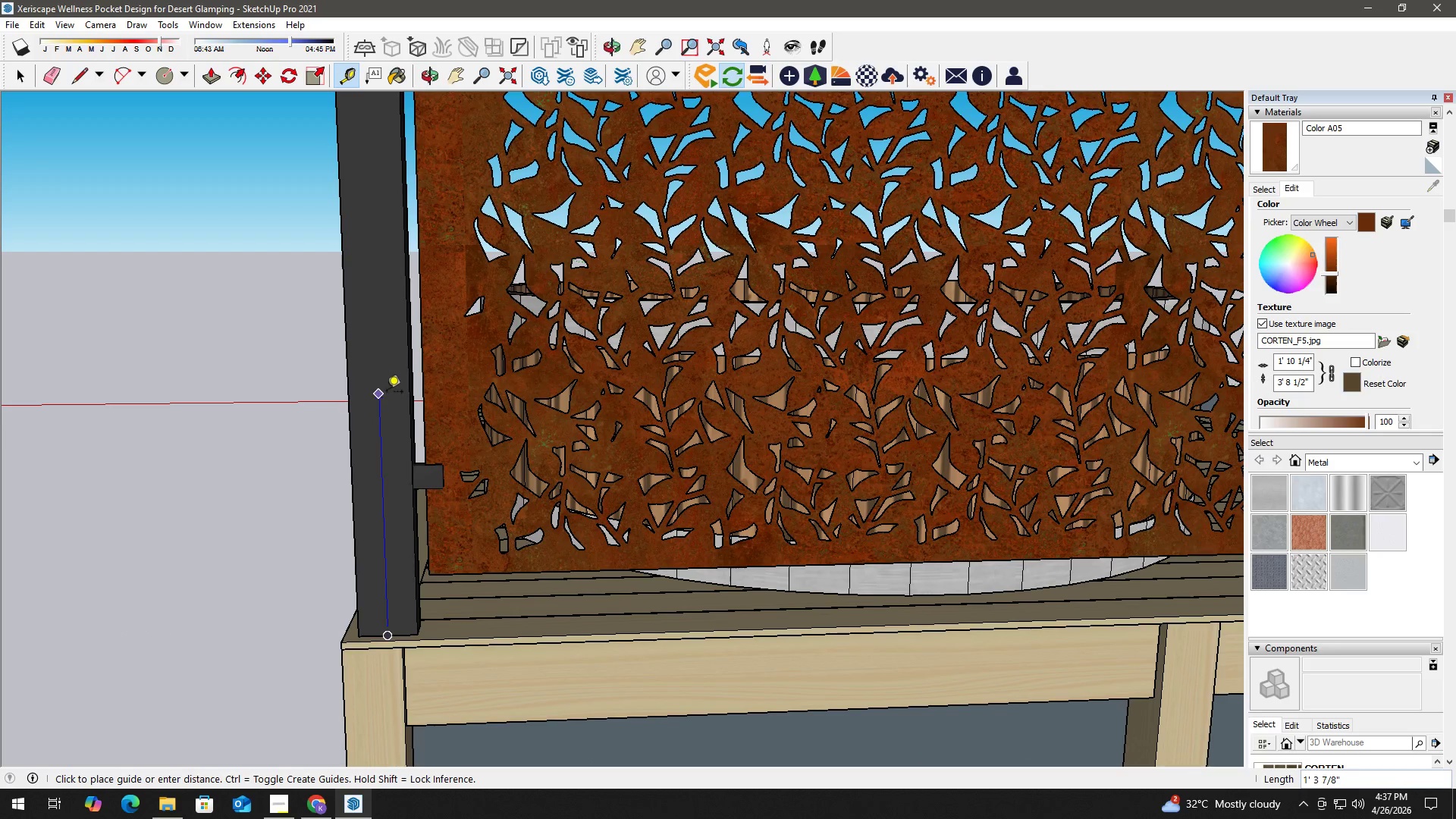 
key(Space)
 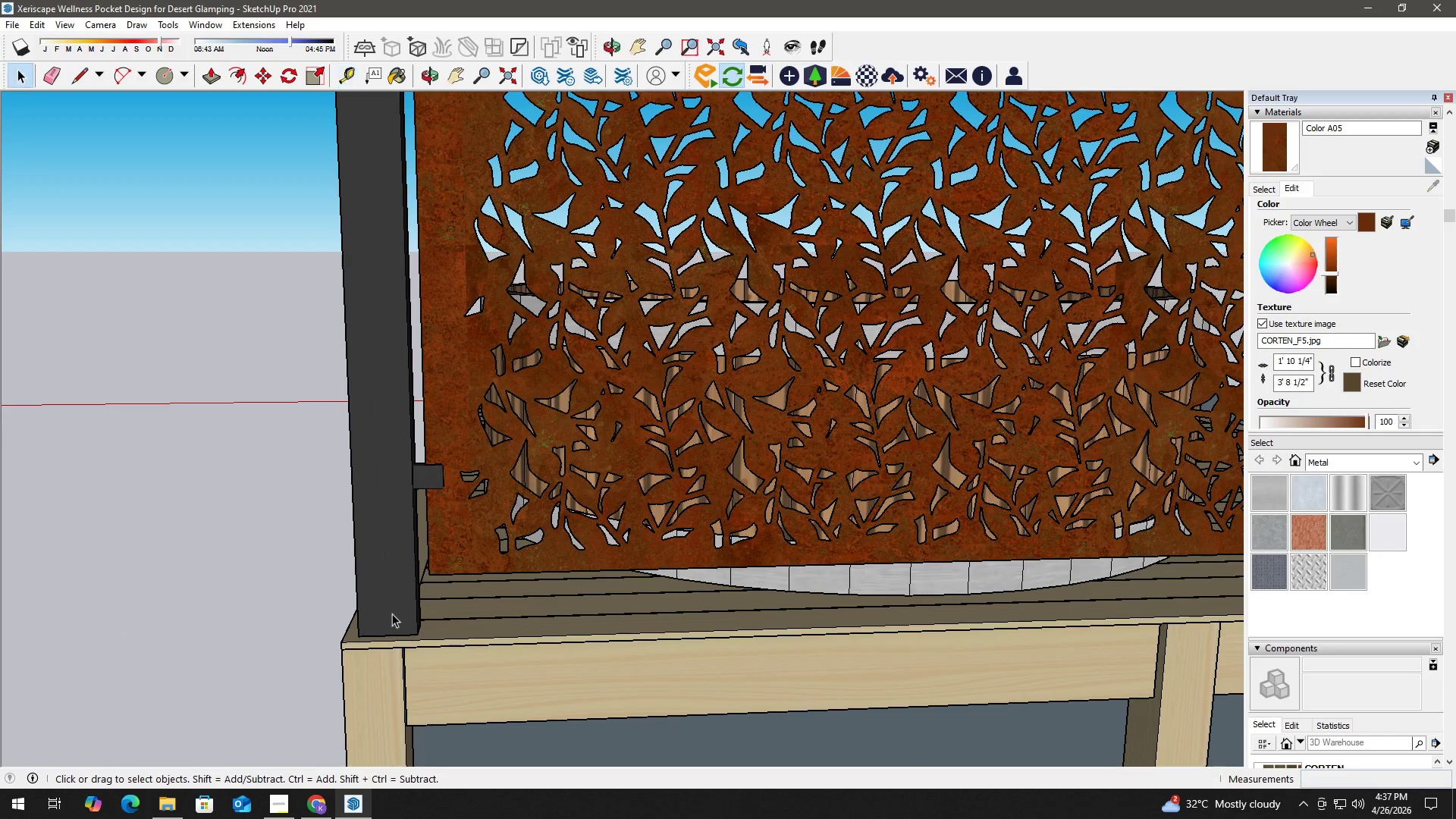 
key(T)
 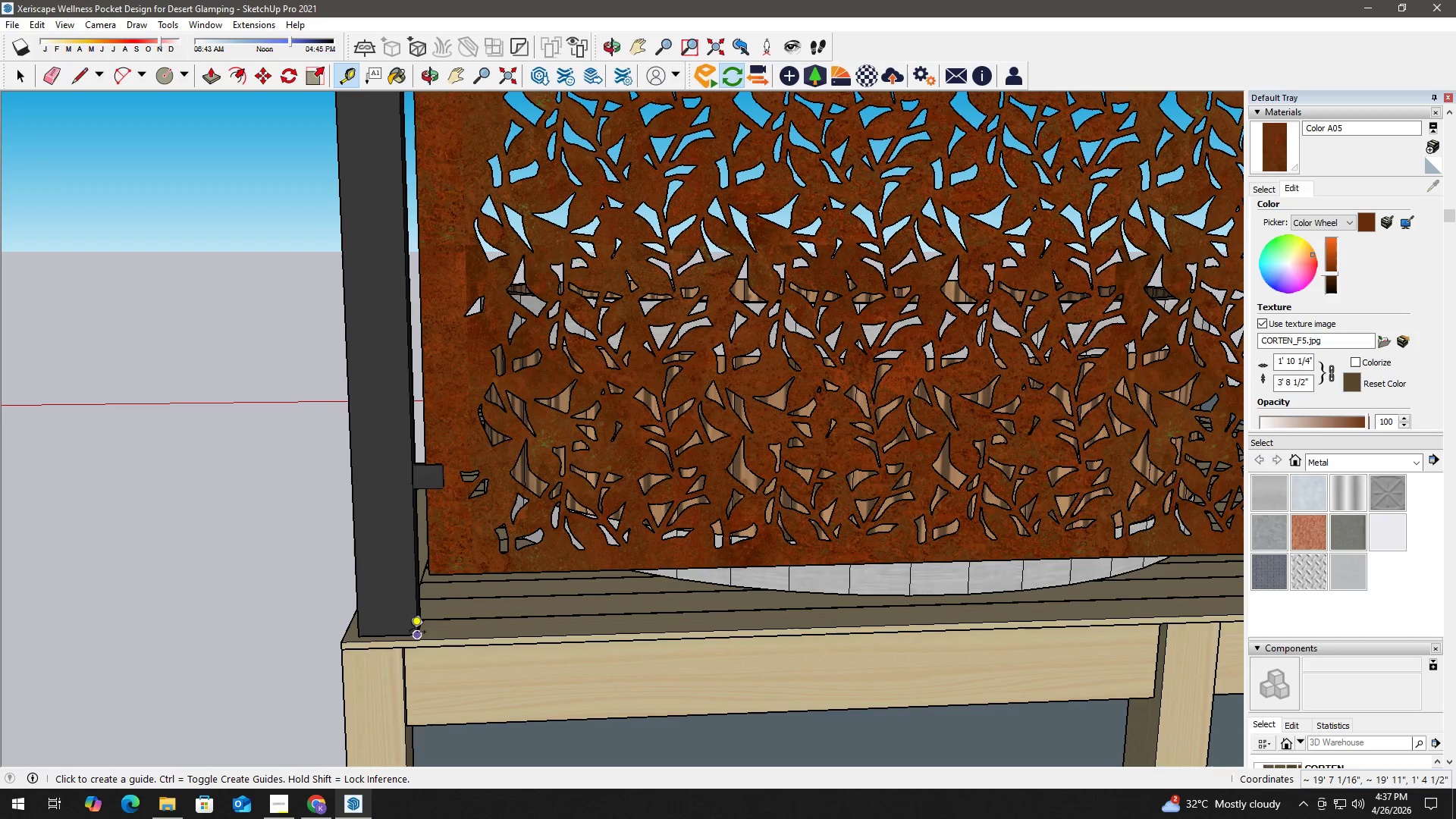 
scroll: coordinate [389, 635], scroll_direction: up, amount: 3.0
 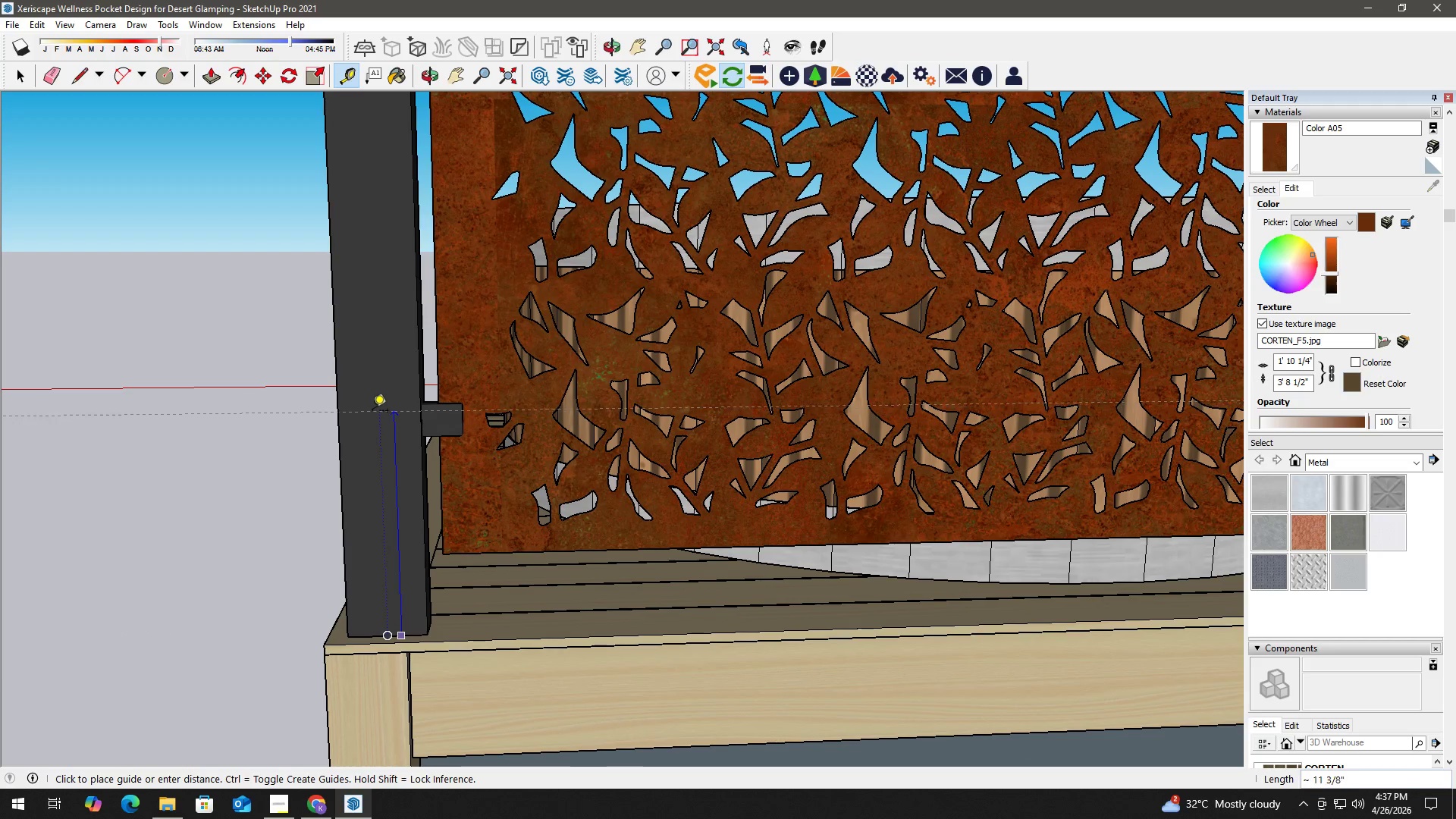 
key(Numpad6)
 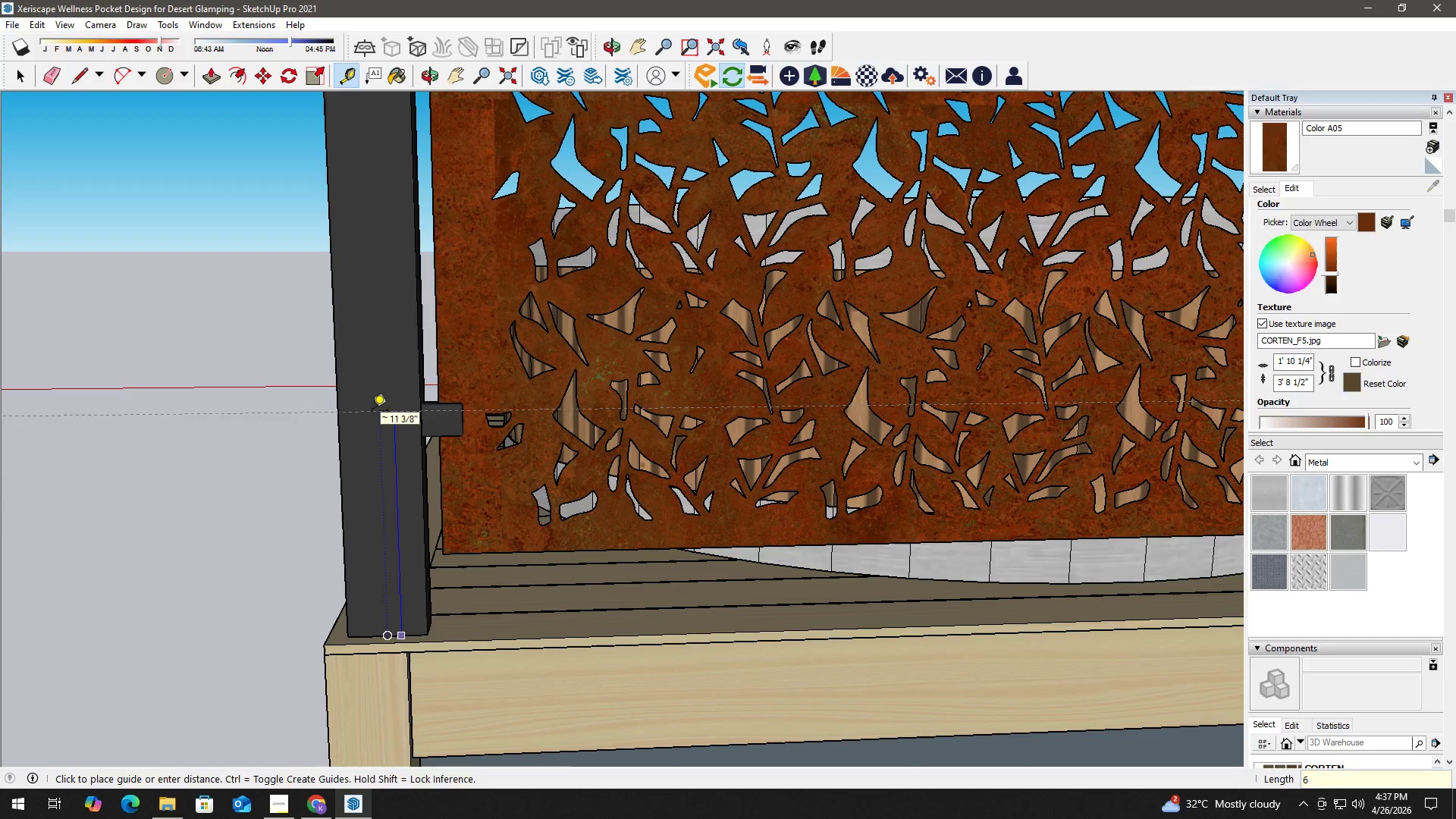 
key(NumpadEnter)
 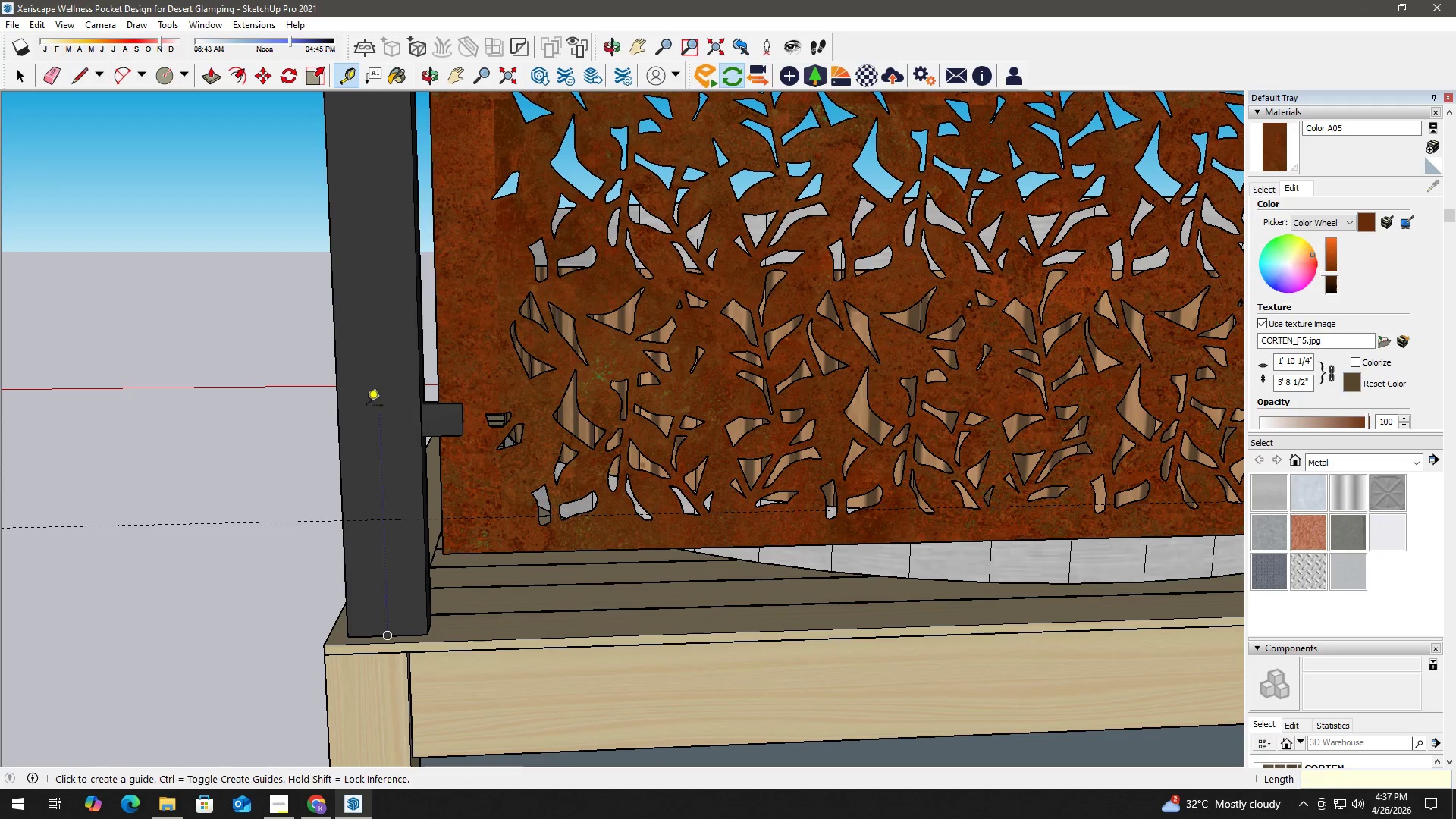 
key(Space)
 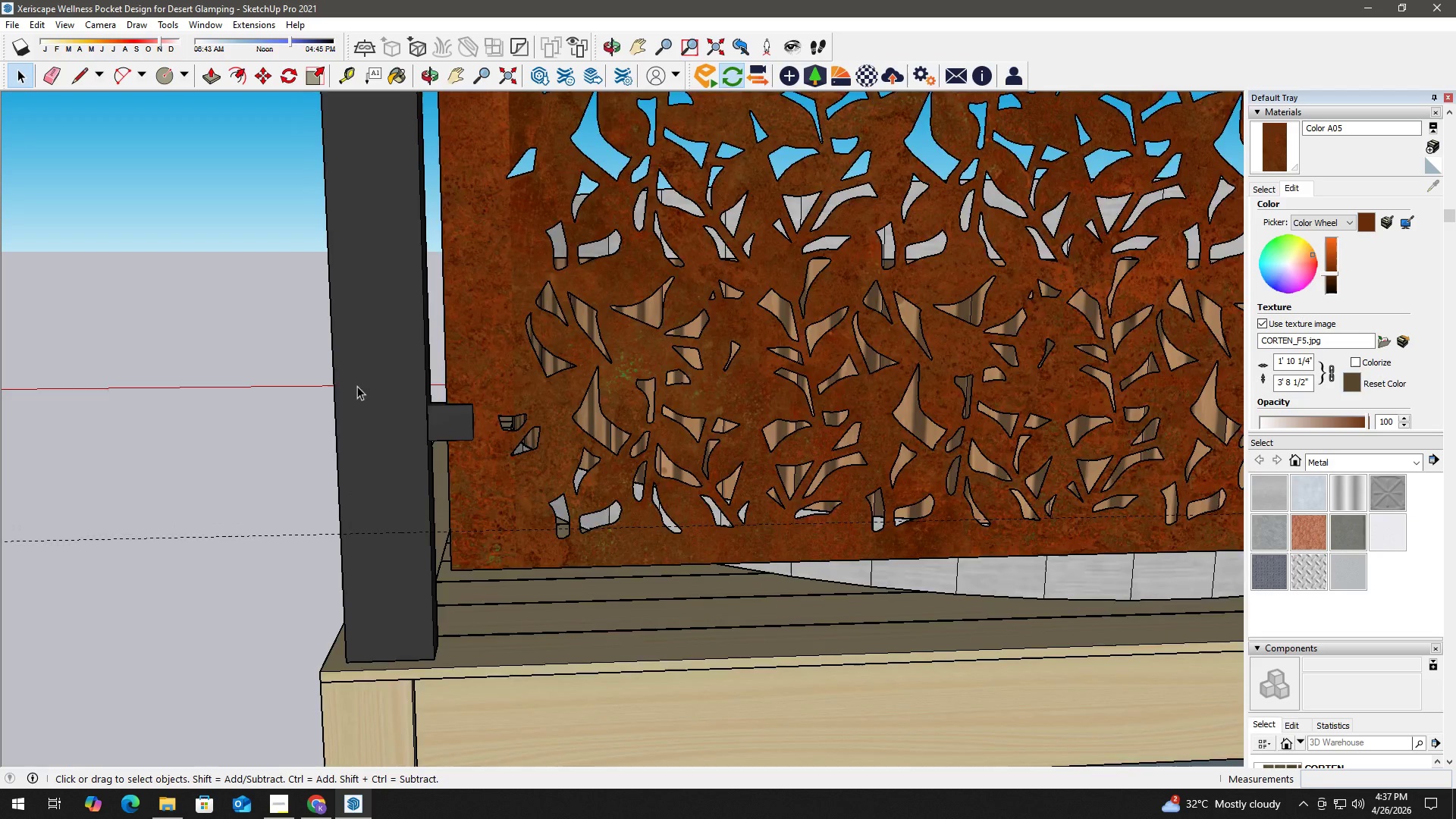 
key(H)
 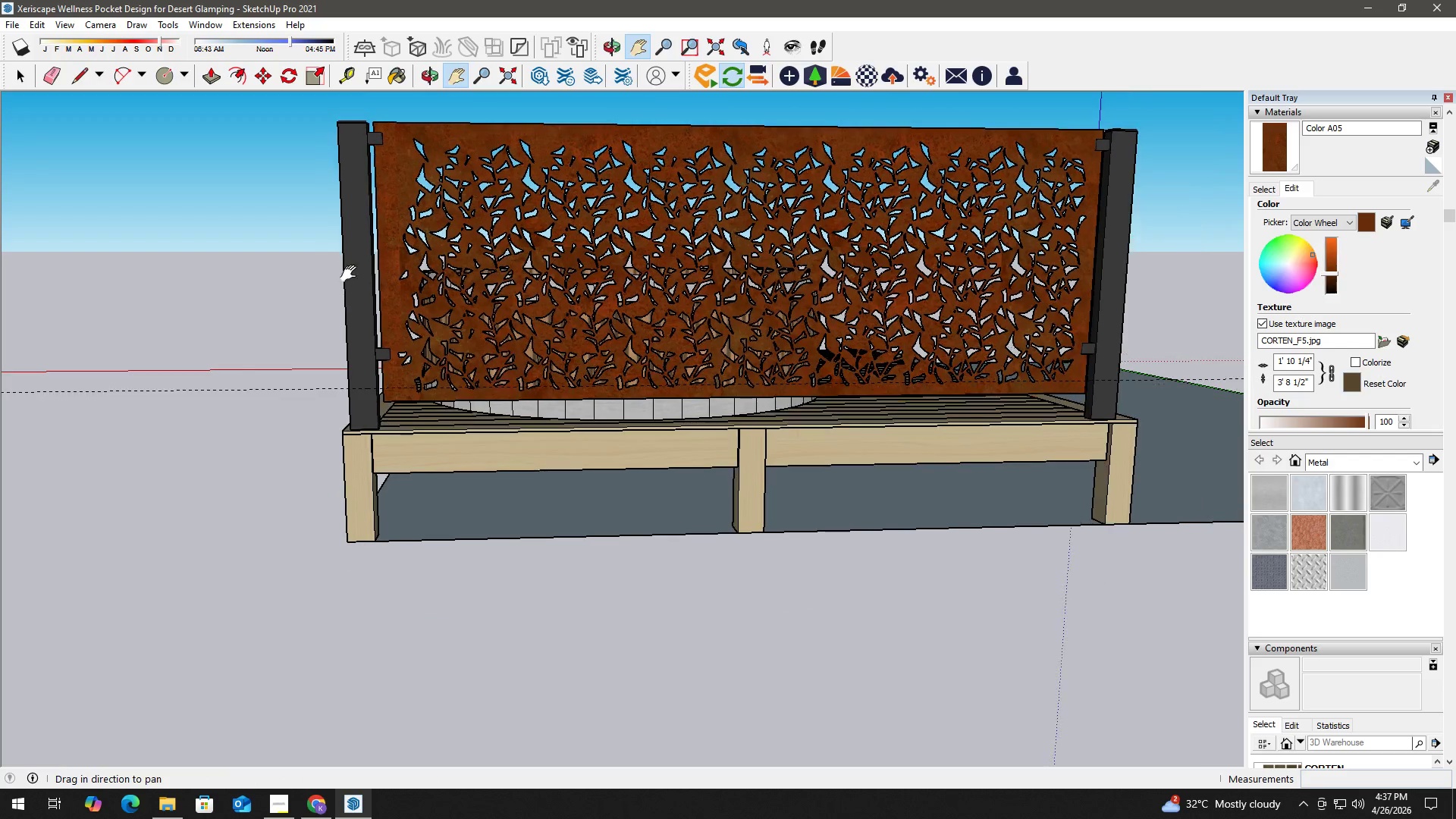 
left_click_drag(start_coordinate=[350, 271], to_coordinate=[398, 428])
 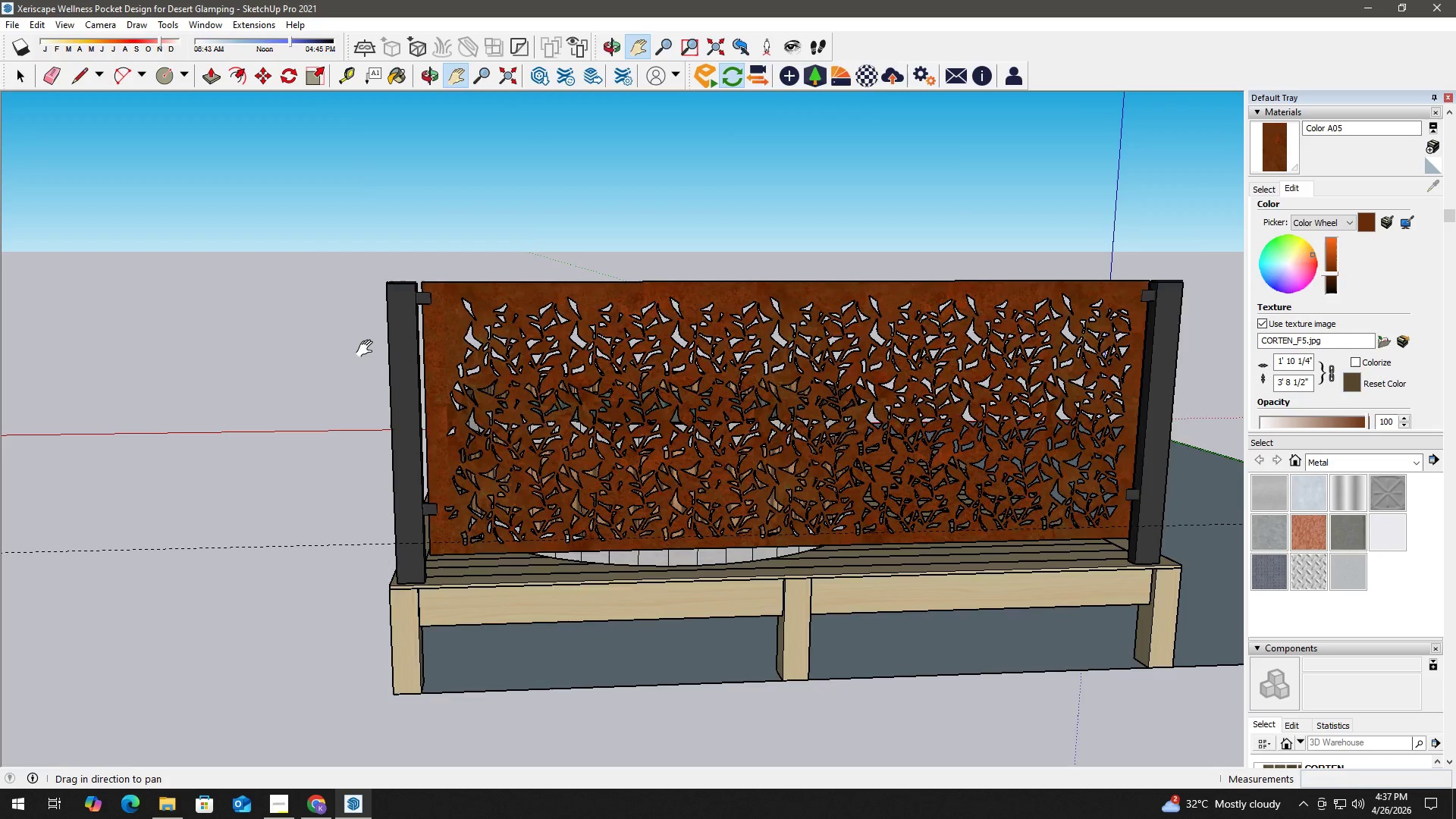 
scroll: coordinate [356, 284], scroll_direction: down, amount: 12.0
 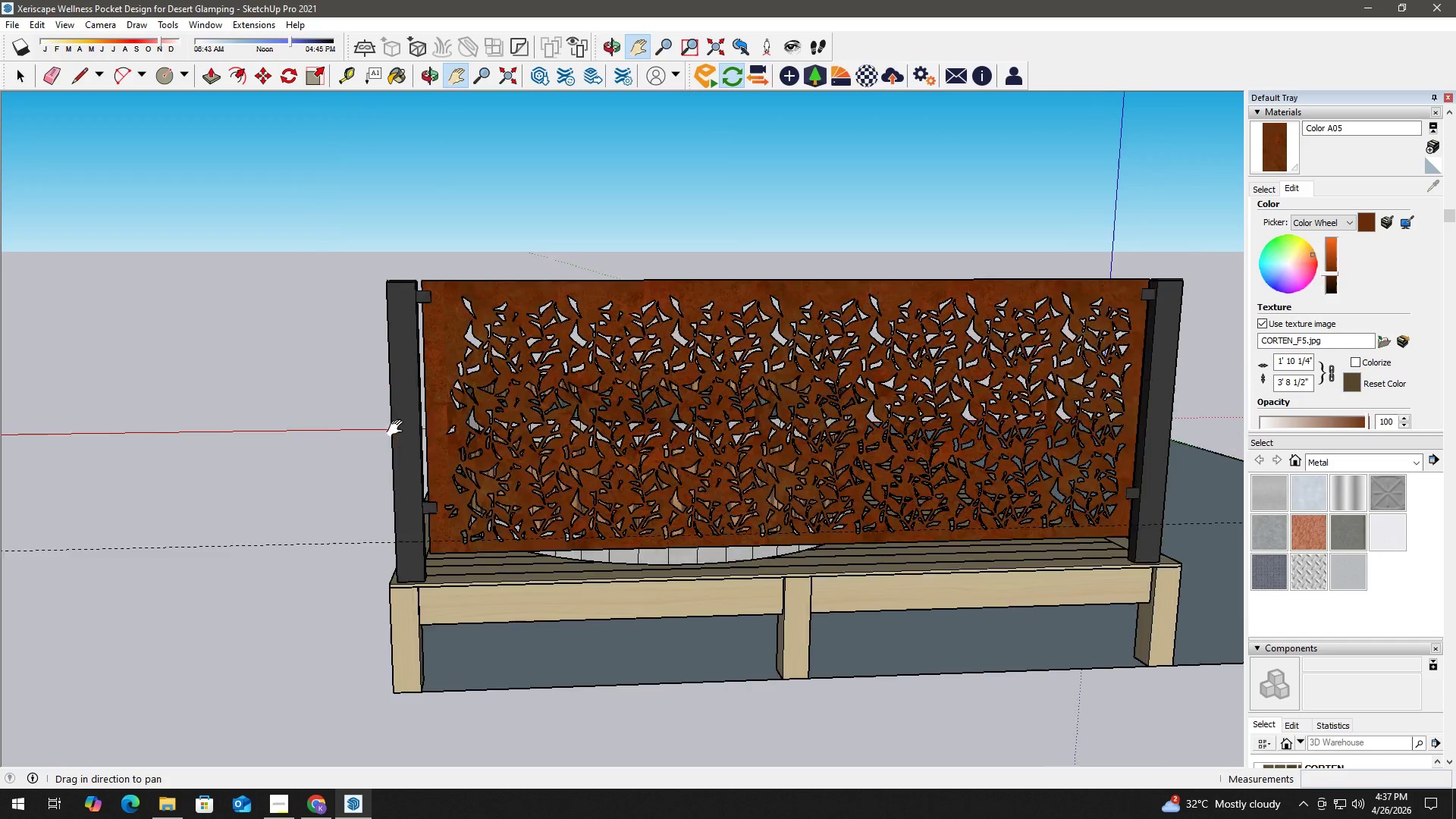 
key(Space)
 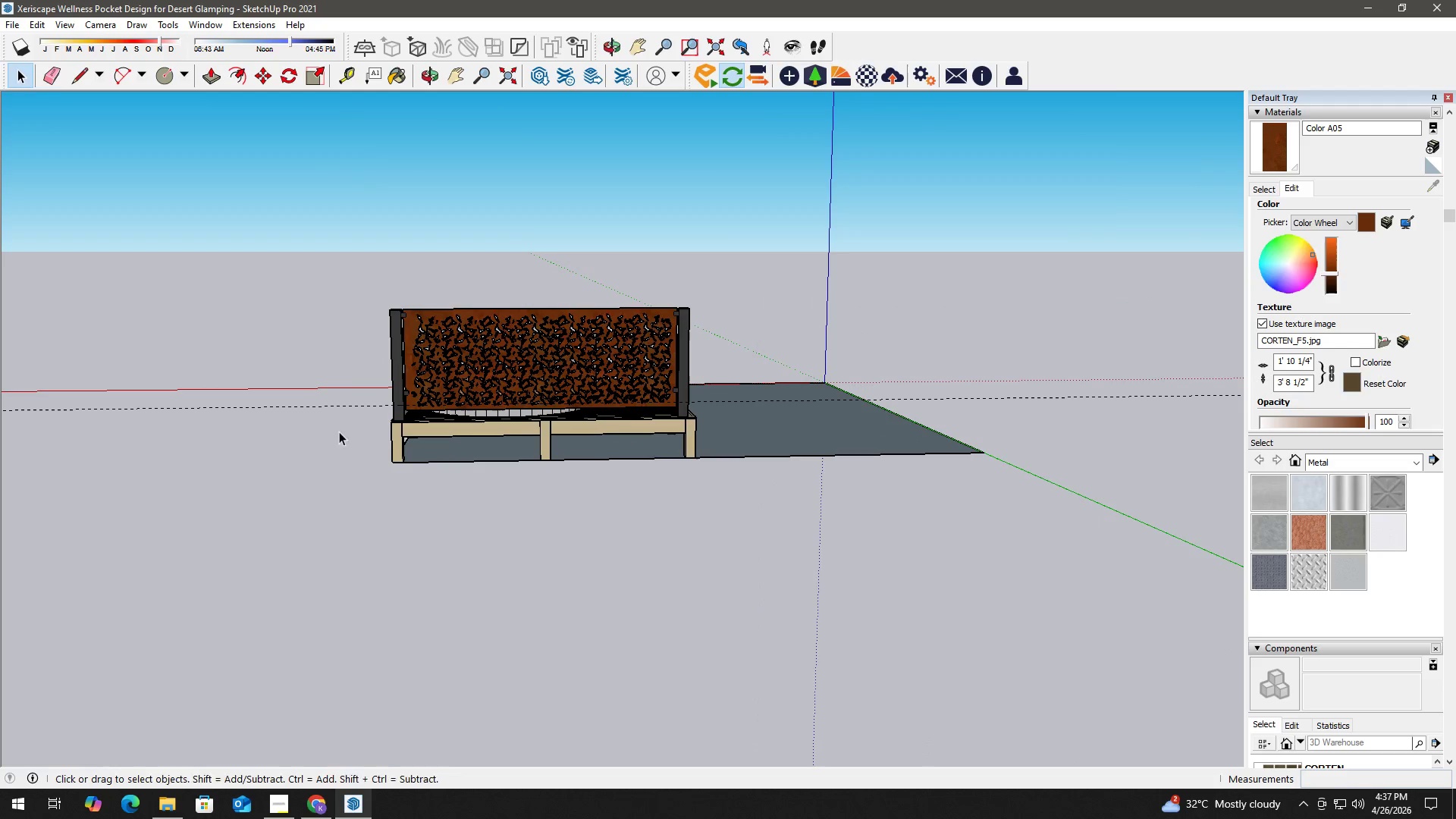 
key(E)
 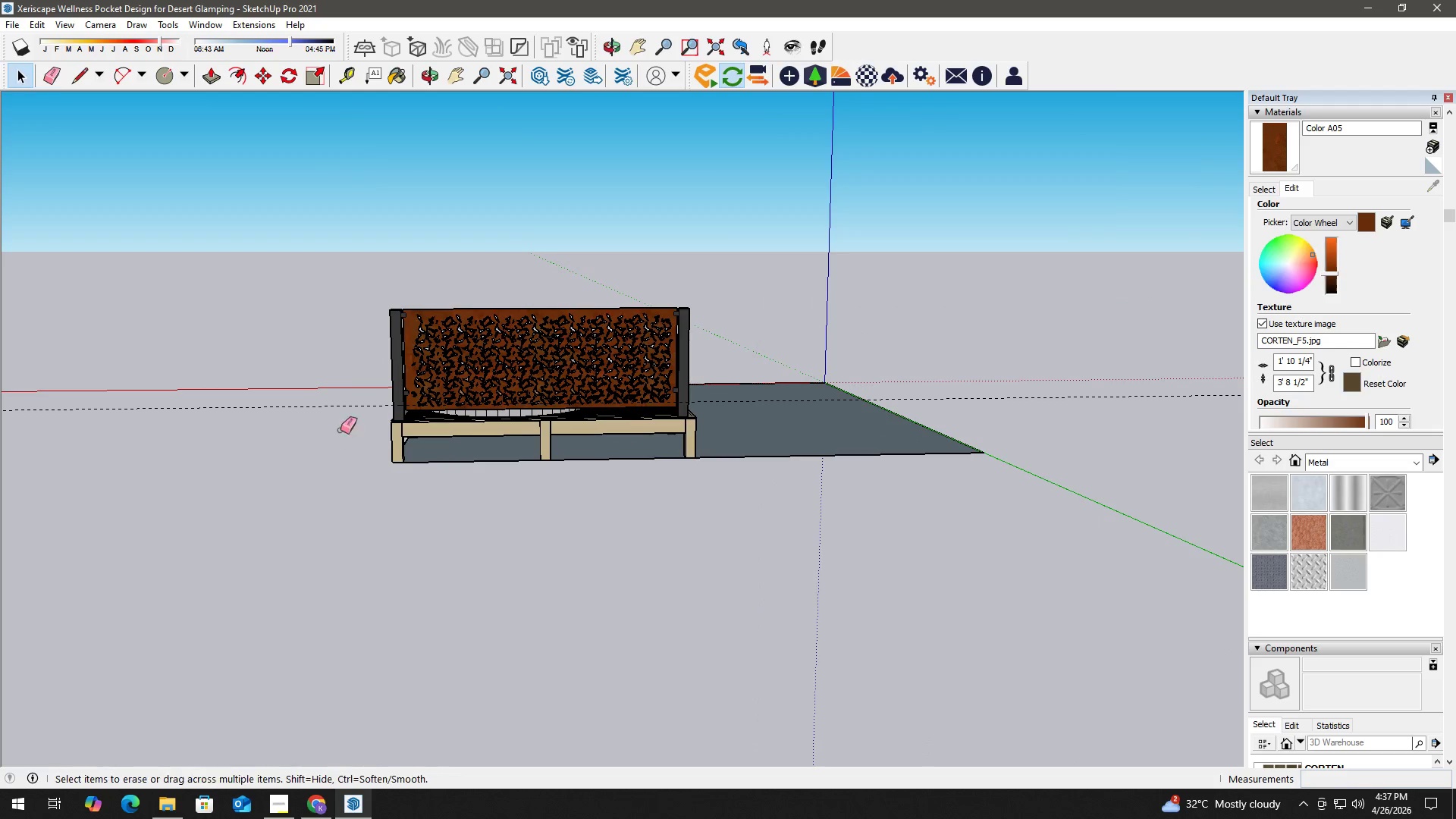 
left_click_drag(start_coordinate=[341, 422], to_coordinate=[333, 385])
 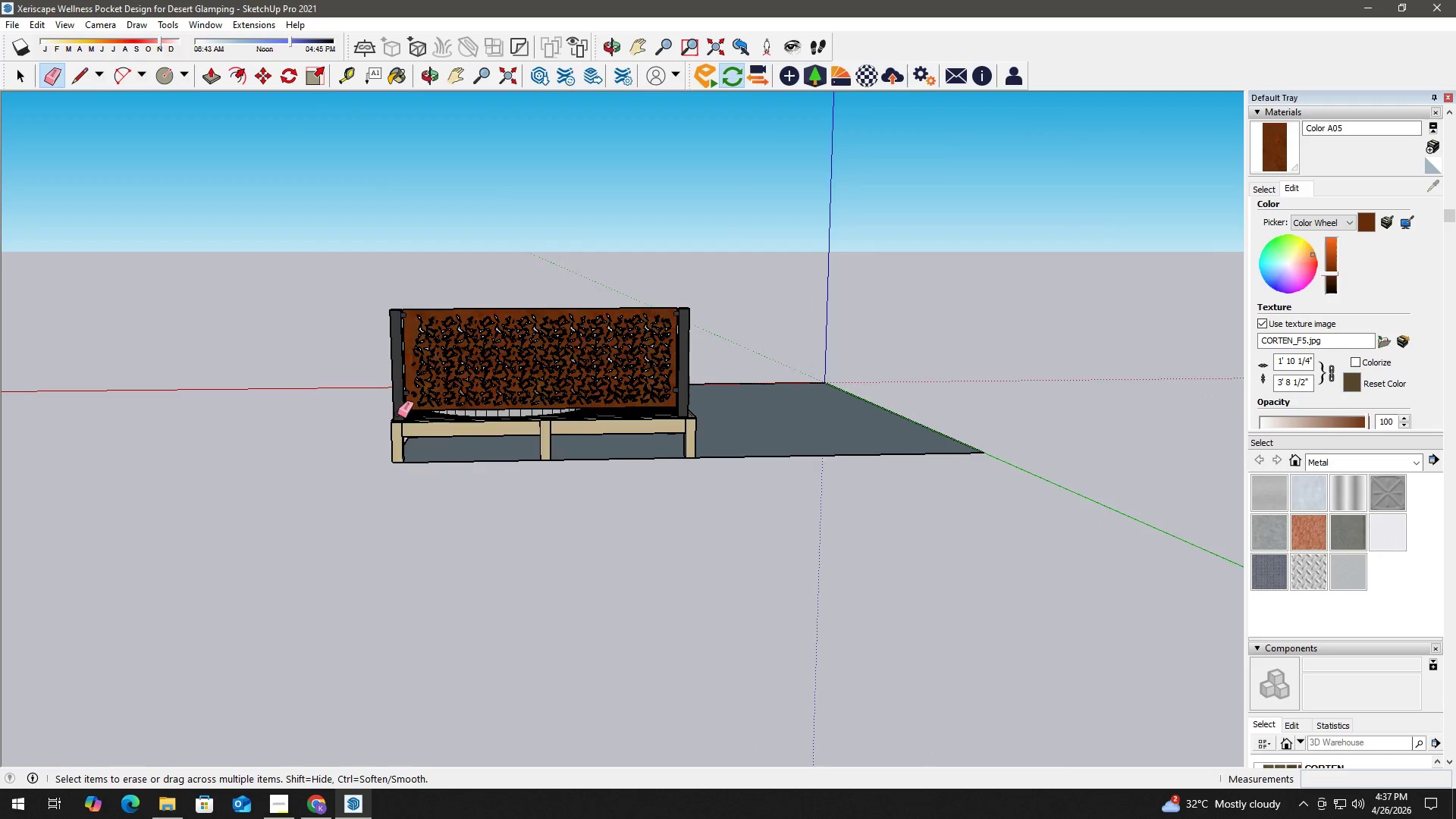 
scroll: coordinate [333, 403], scroll_direction: down, amount: 9.0
 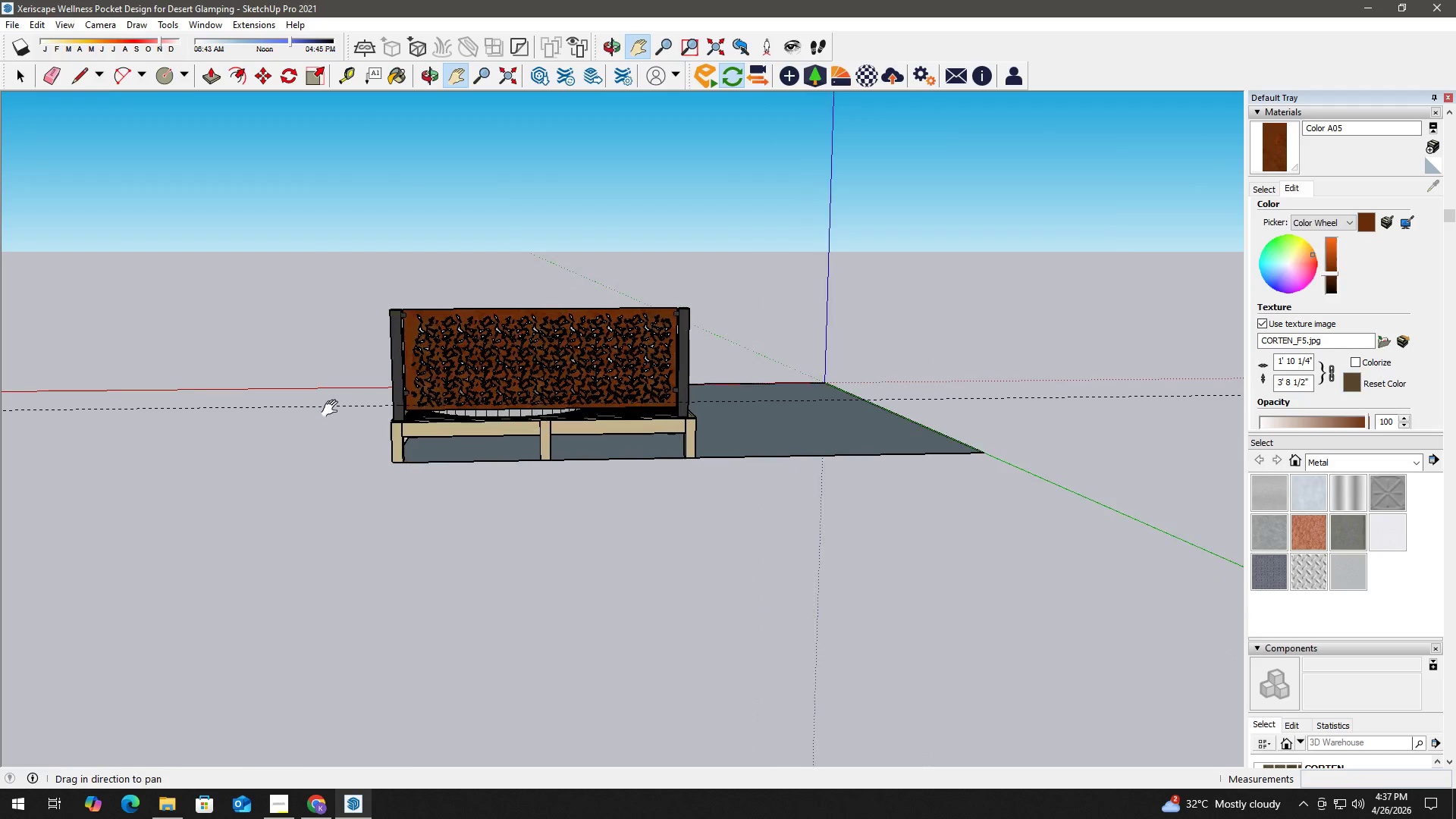 
key(Space)
 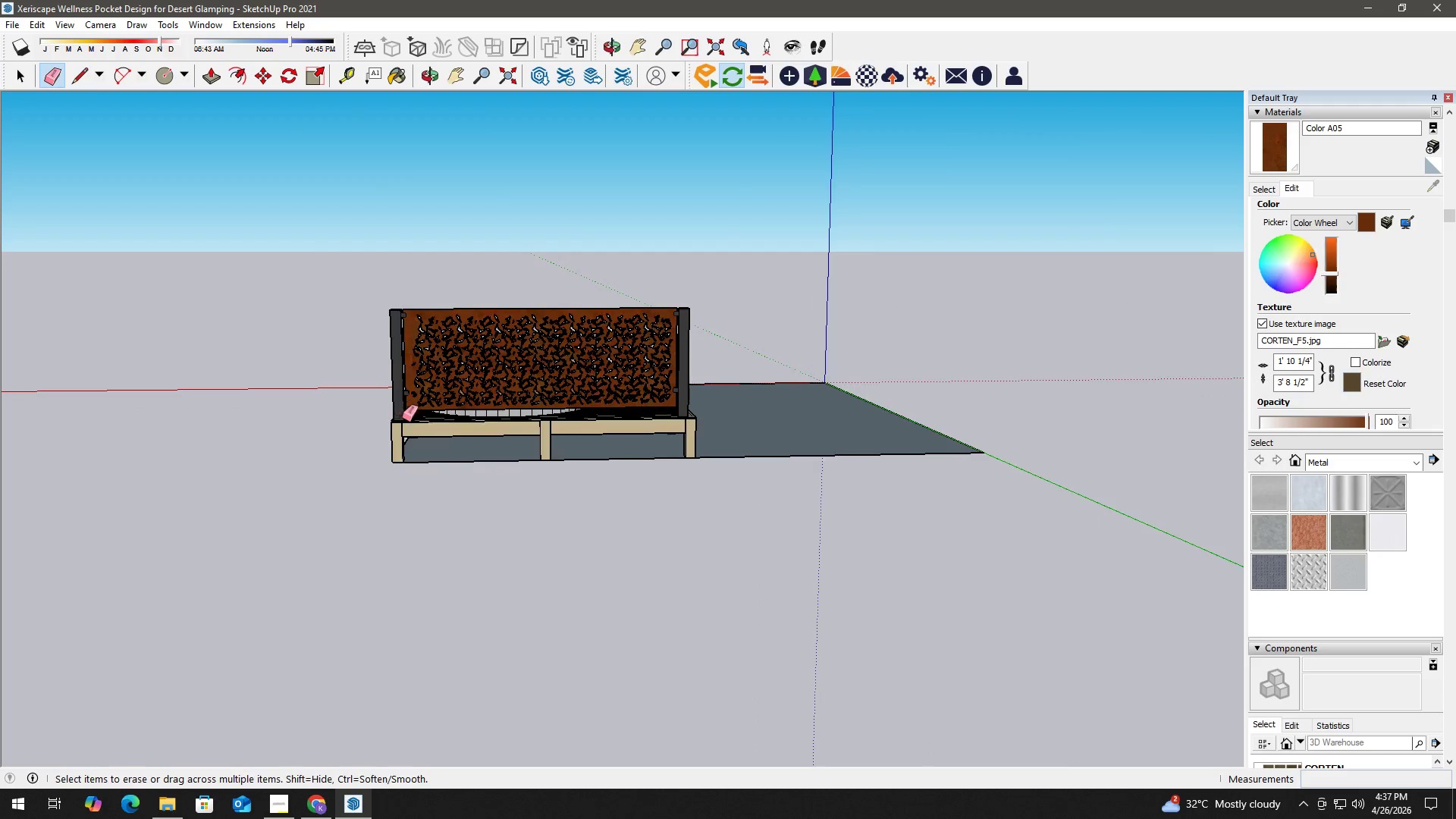 
key(T)
 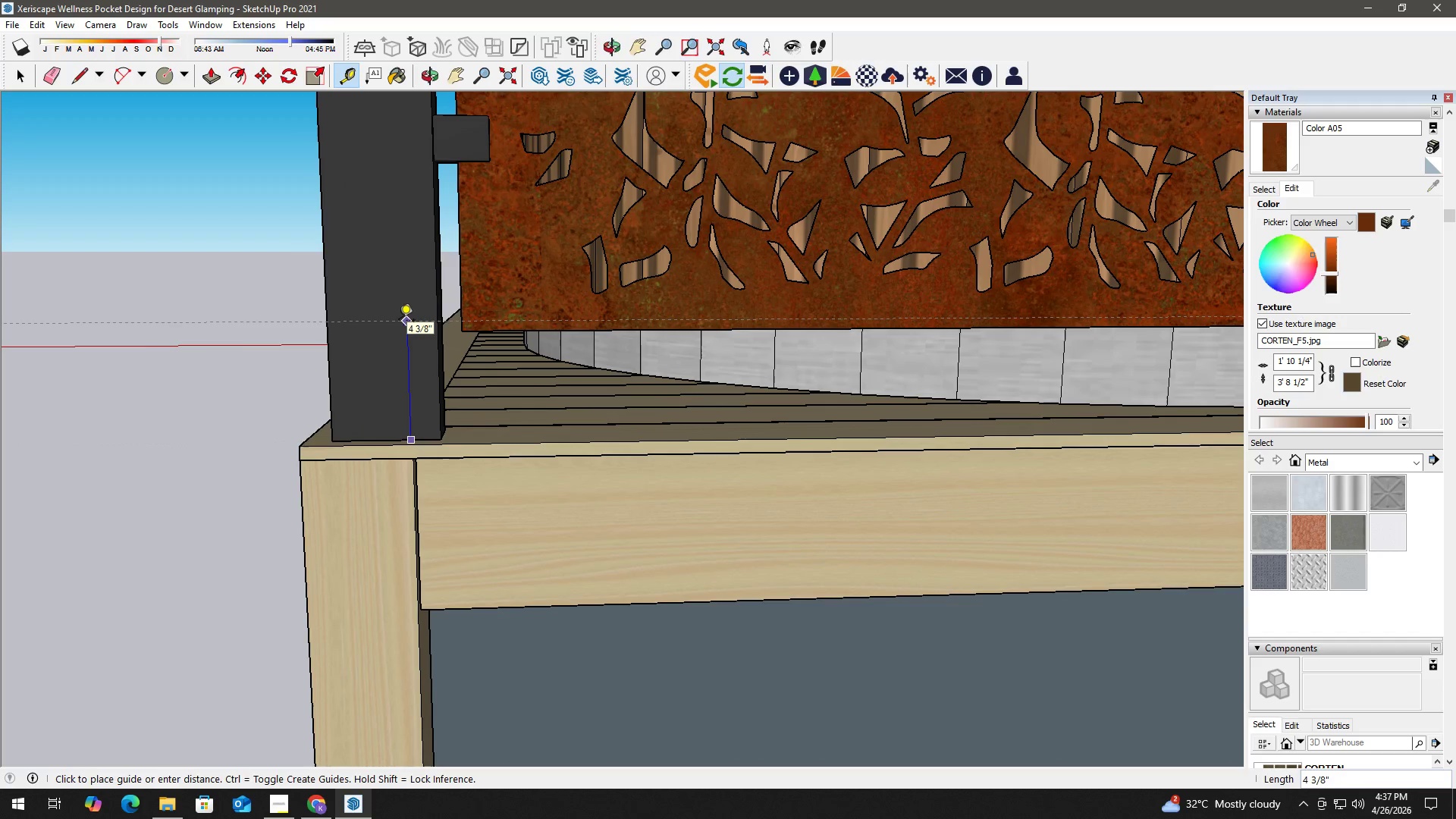 
scroll: coordinate [399, 420], scroll_direction: up, amount: 23.0
 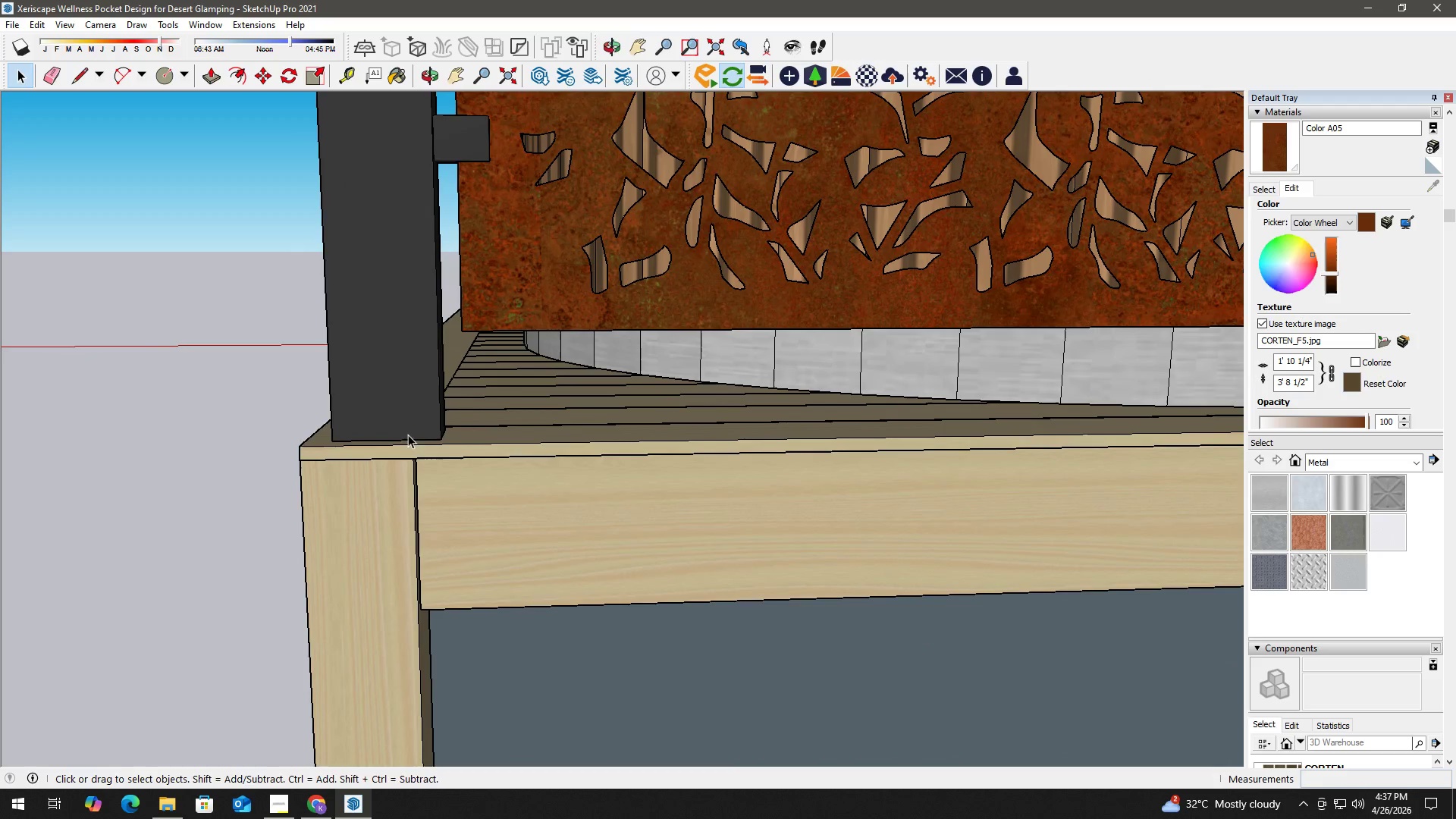 
key(Numpad6)
 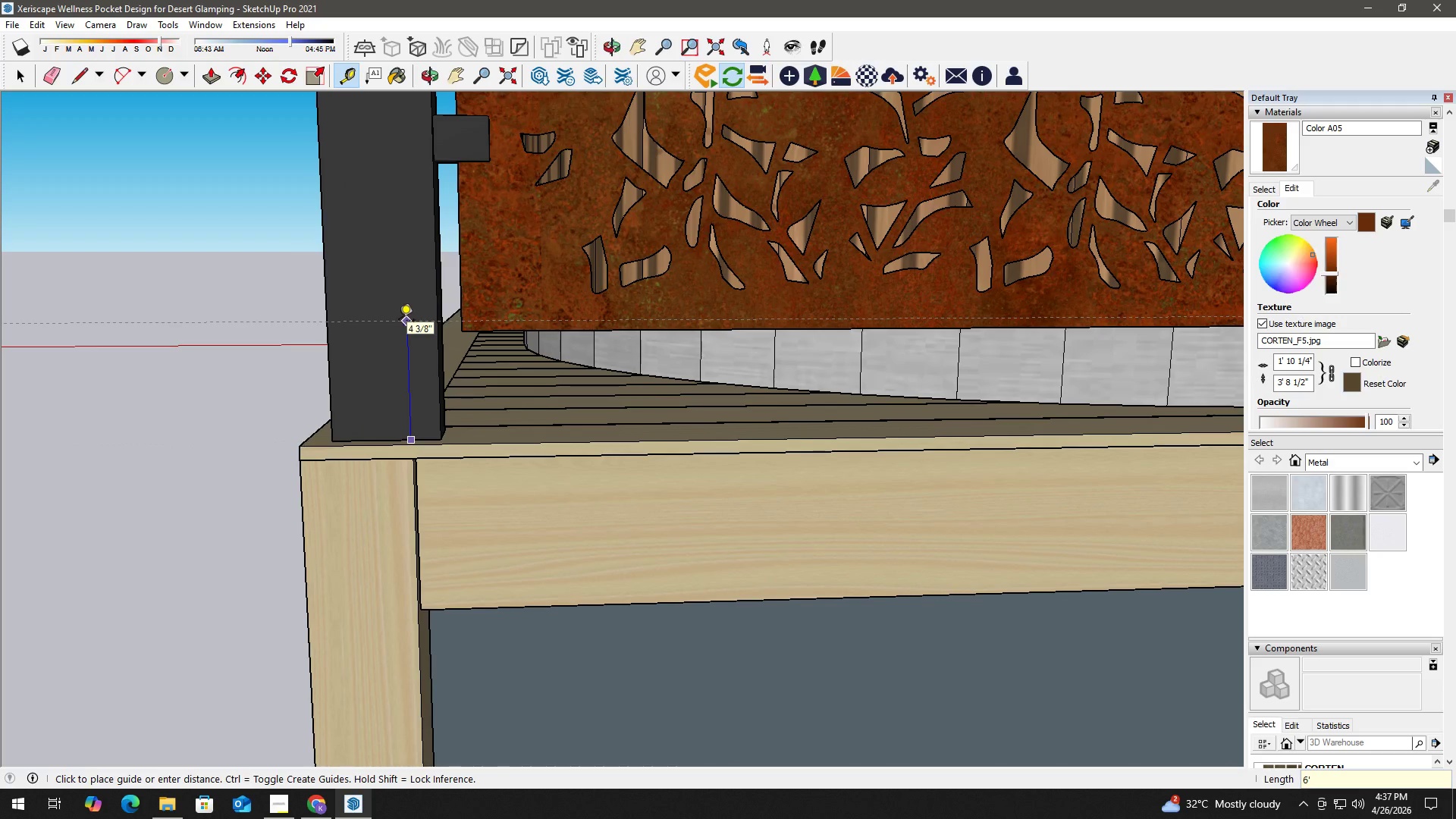 
key(Quote)
 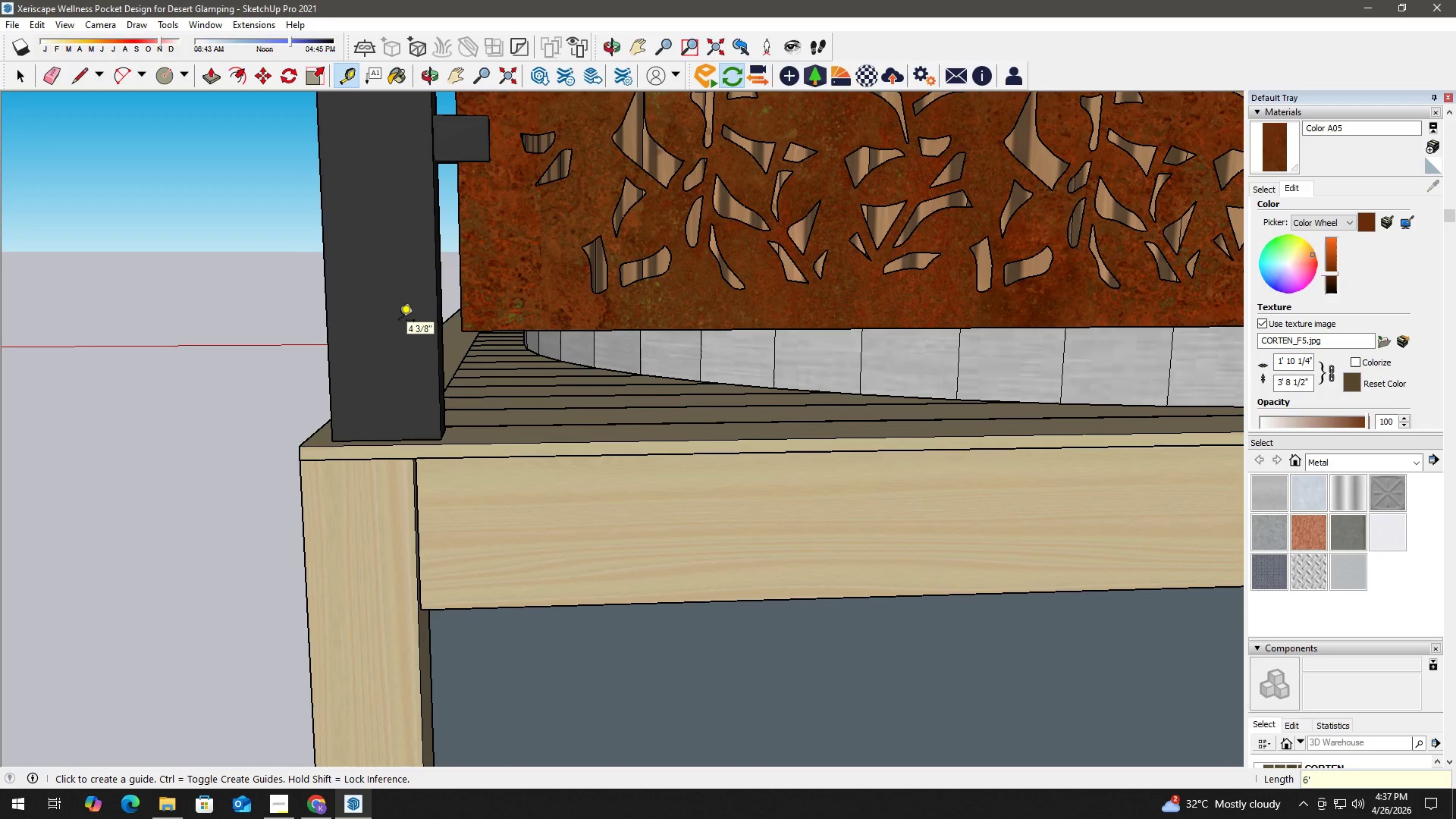 
key(NumpadEnter)
 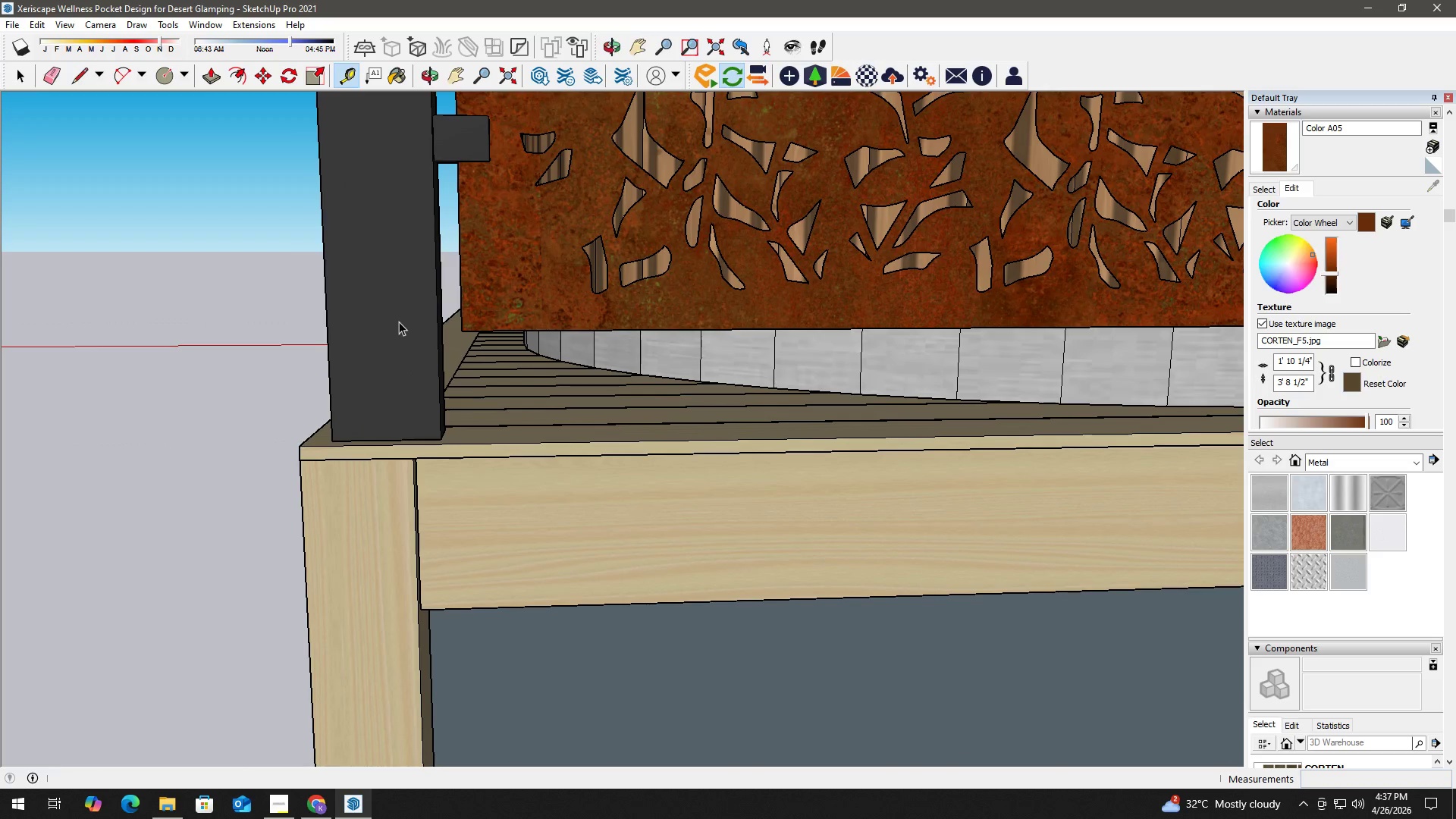 
key(Space)
 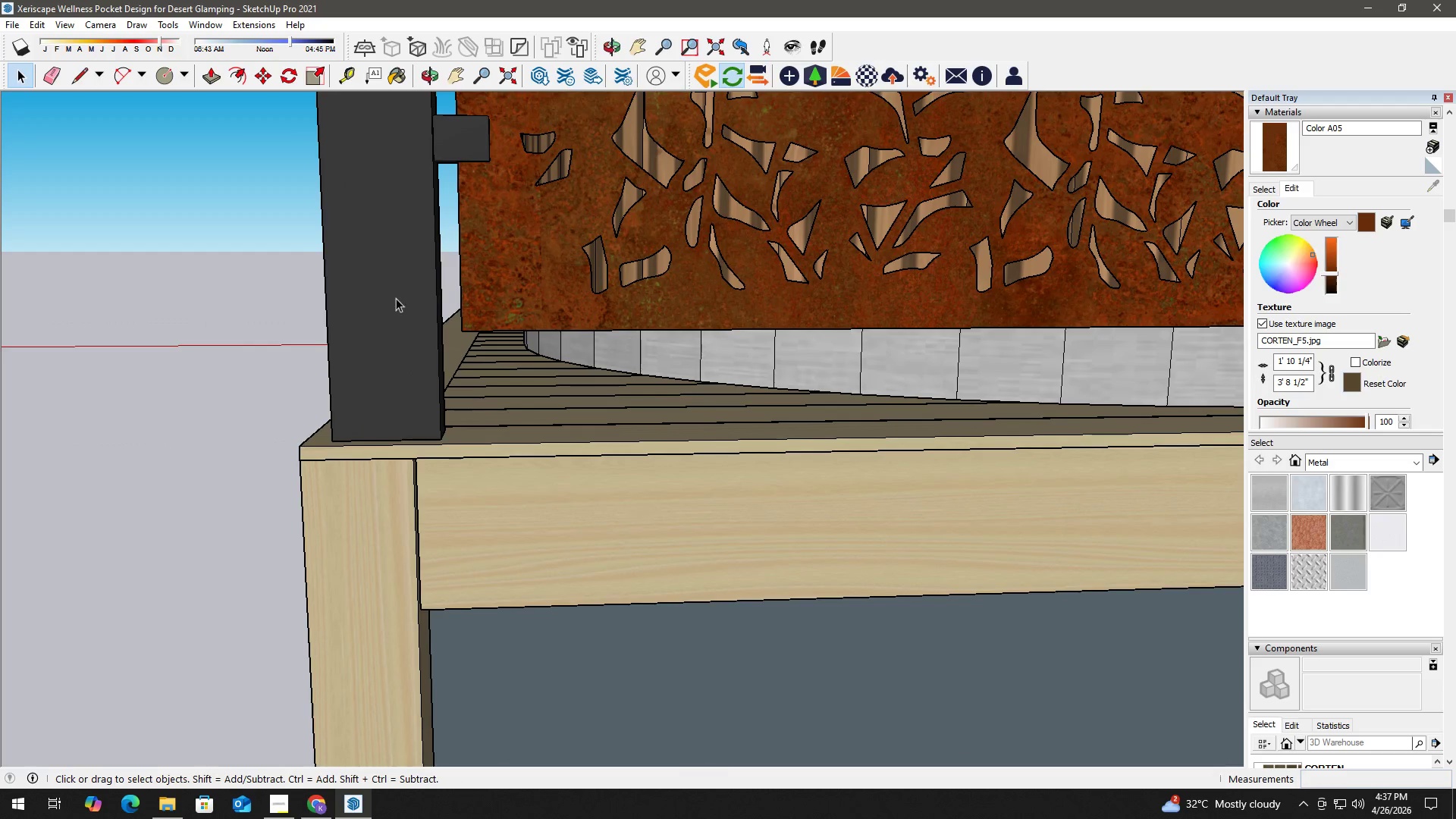 
left_click_drag(start_coordinate=[380, 303], to_coordinate=[435, 520])
 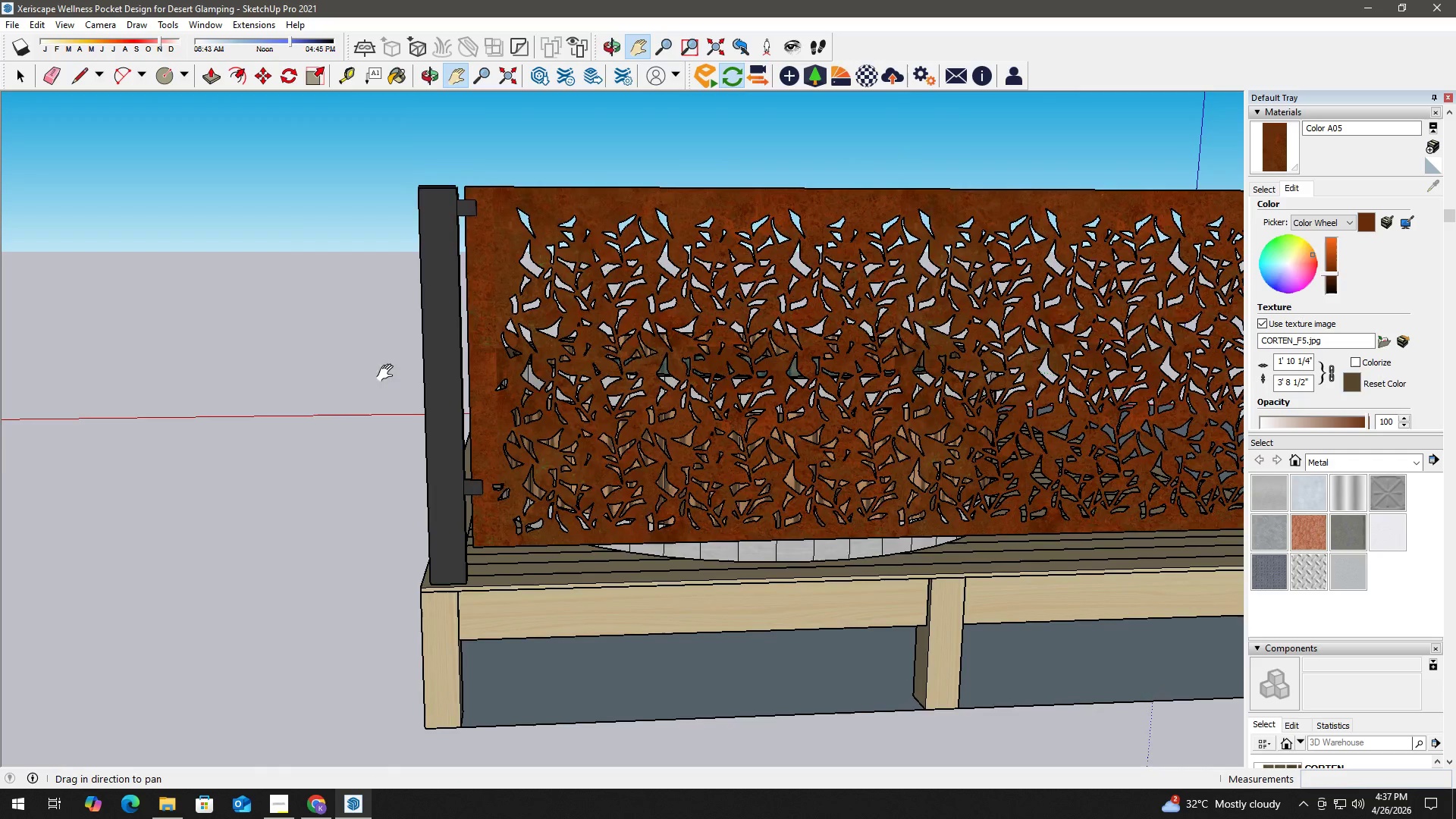 
scroll: coordinate [395, 356], scroll_direction: down, amount: 11.0
 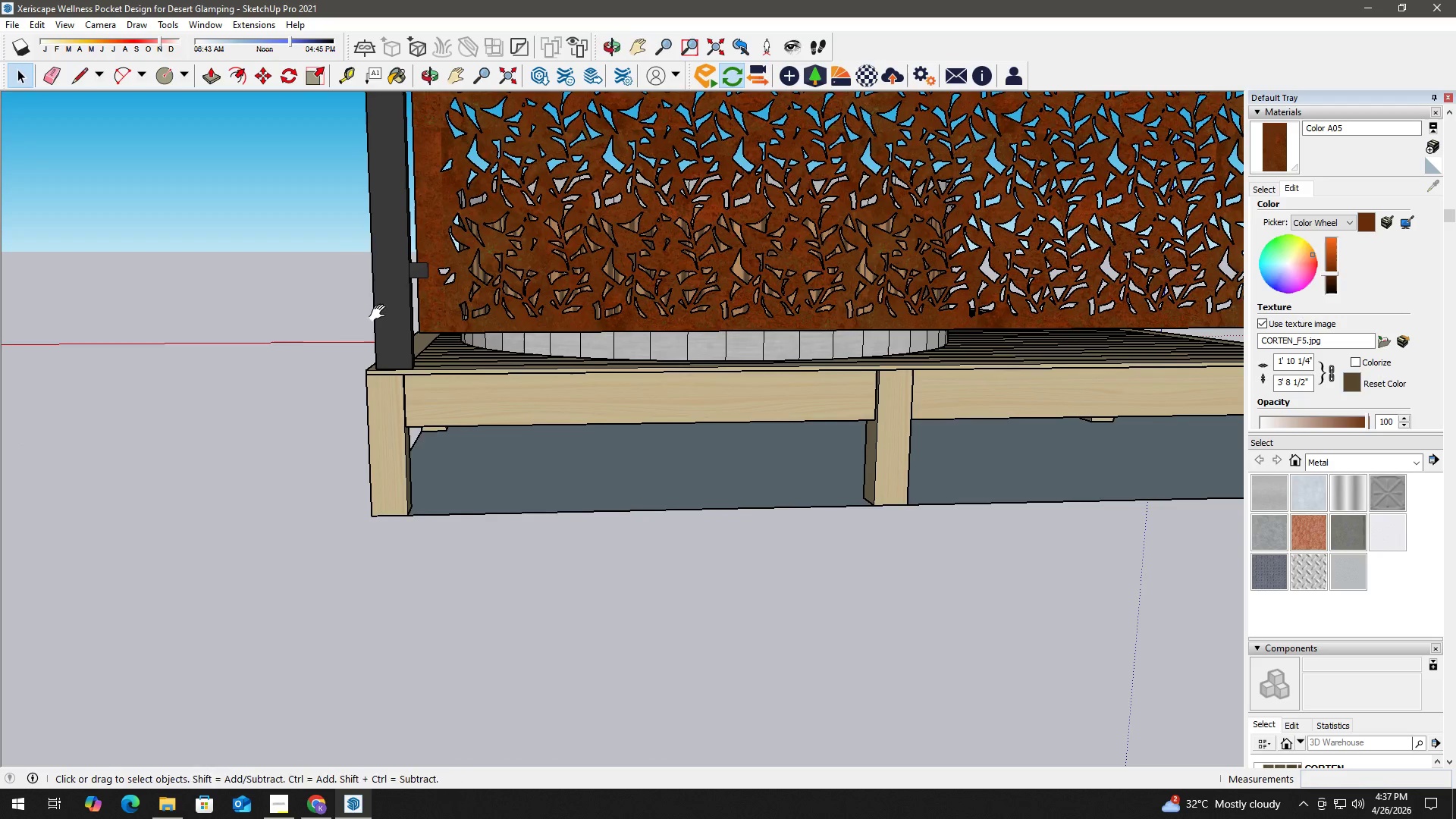 
left_click_drag(start_coordinate=[388, 359], to_coordinate=[418, 540])
 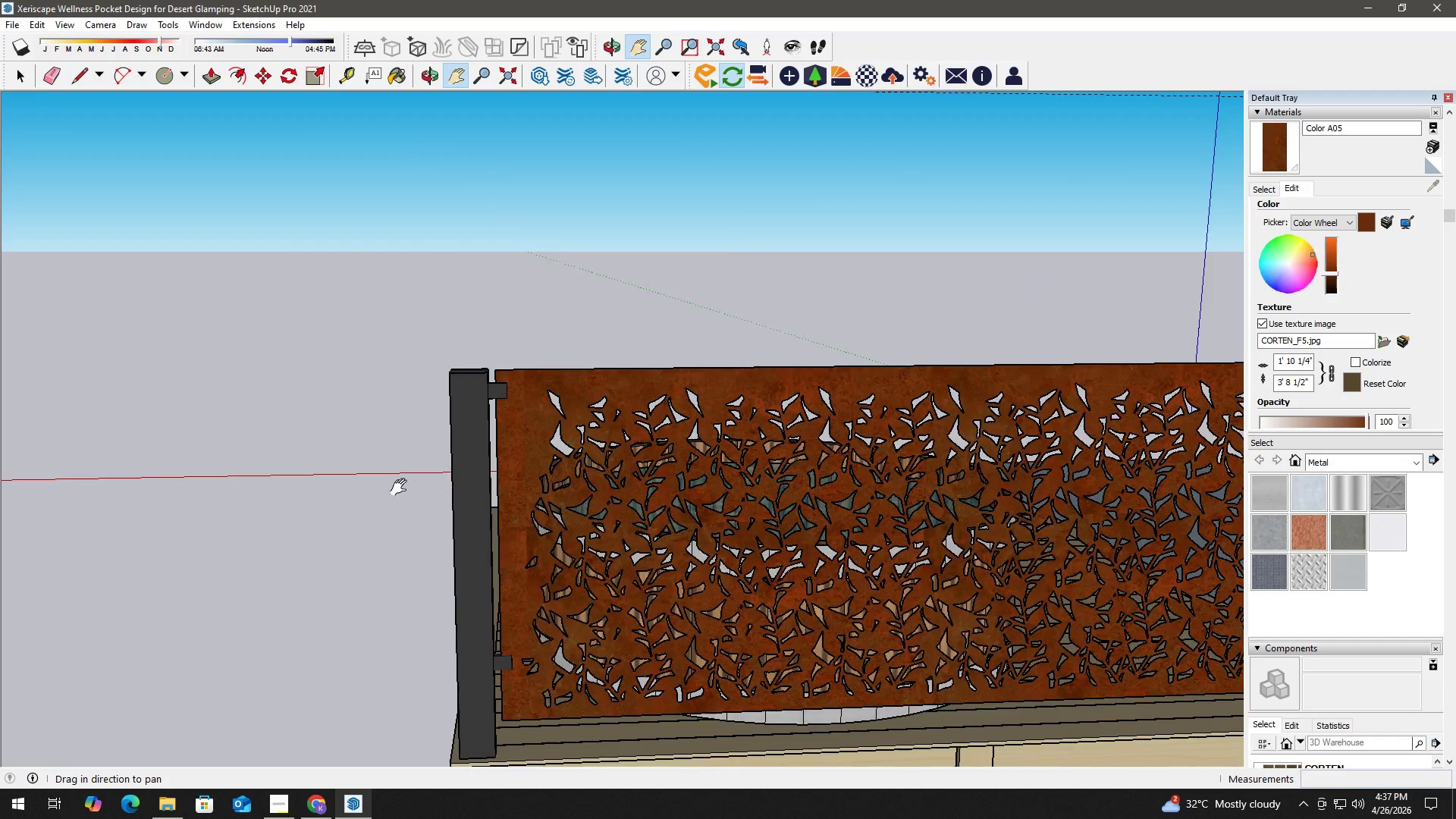 
key(Space)
 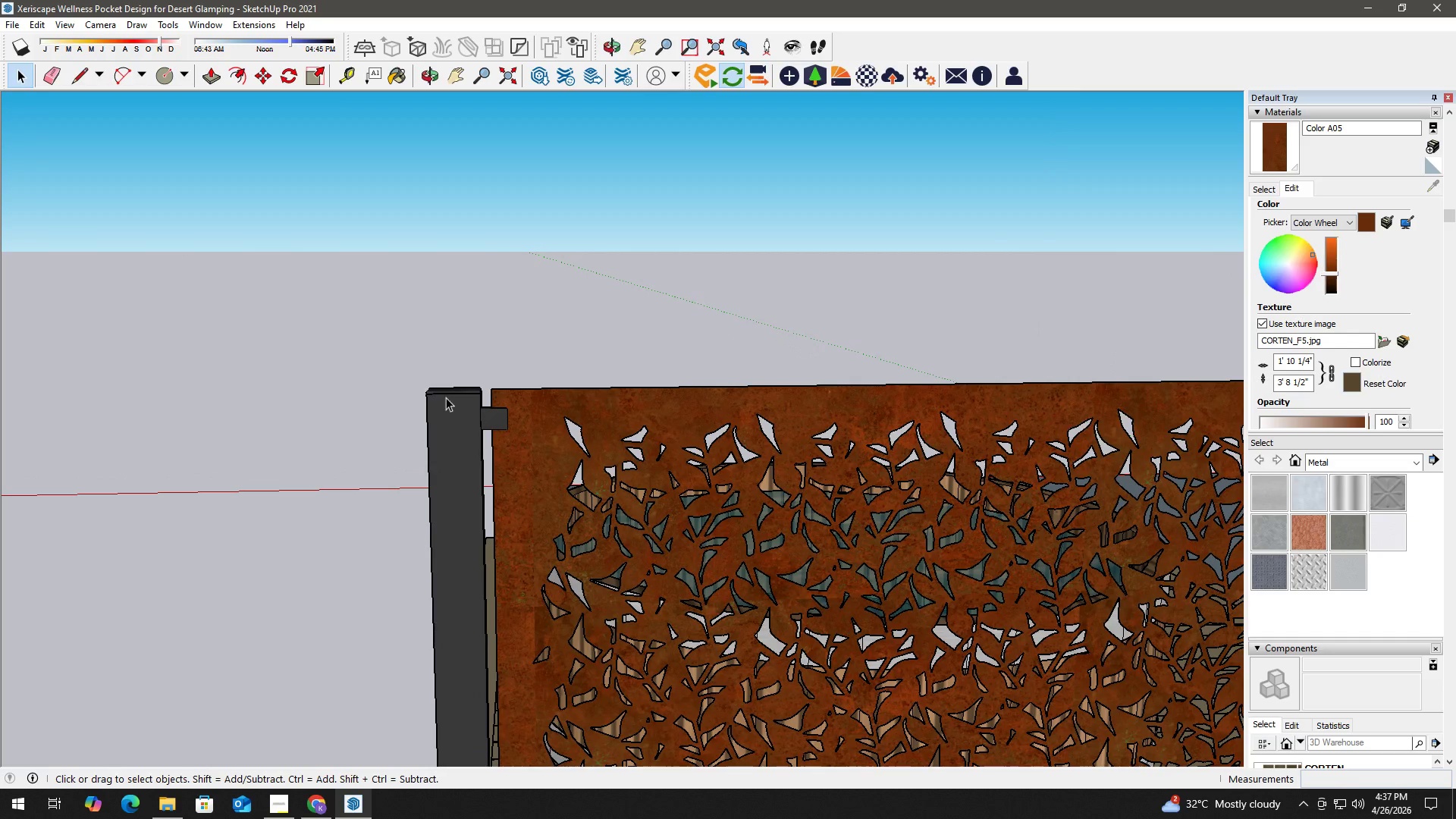 
double_click([453, 396])
 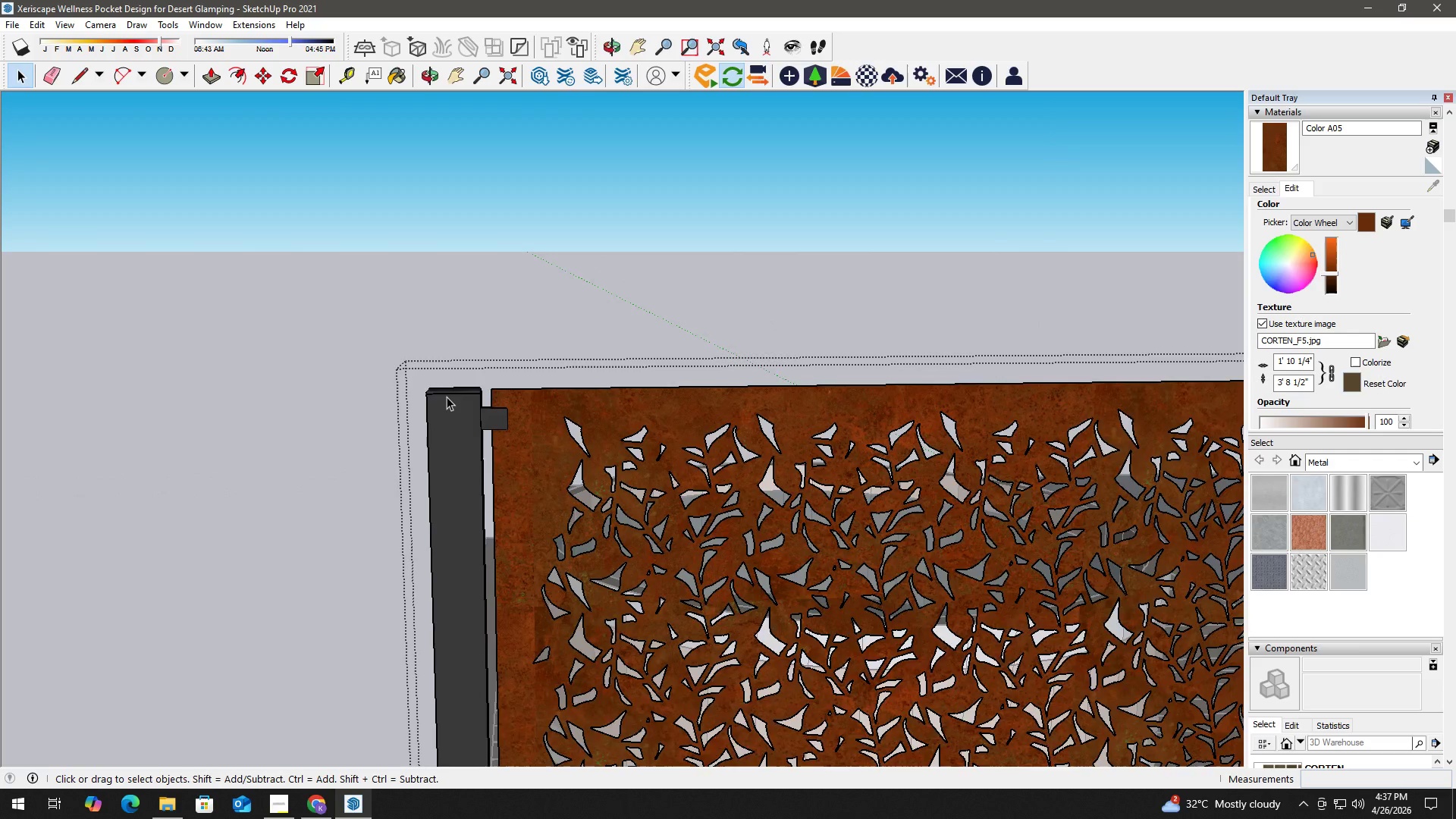 
scroll: coordinate [438, 400], scroll_direction: up, amount: 4.0
 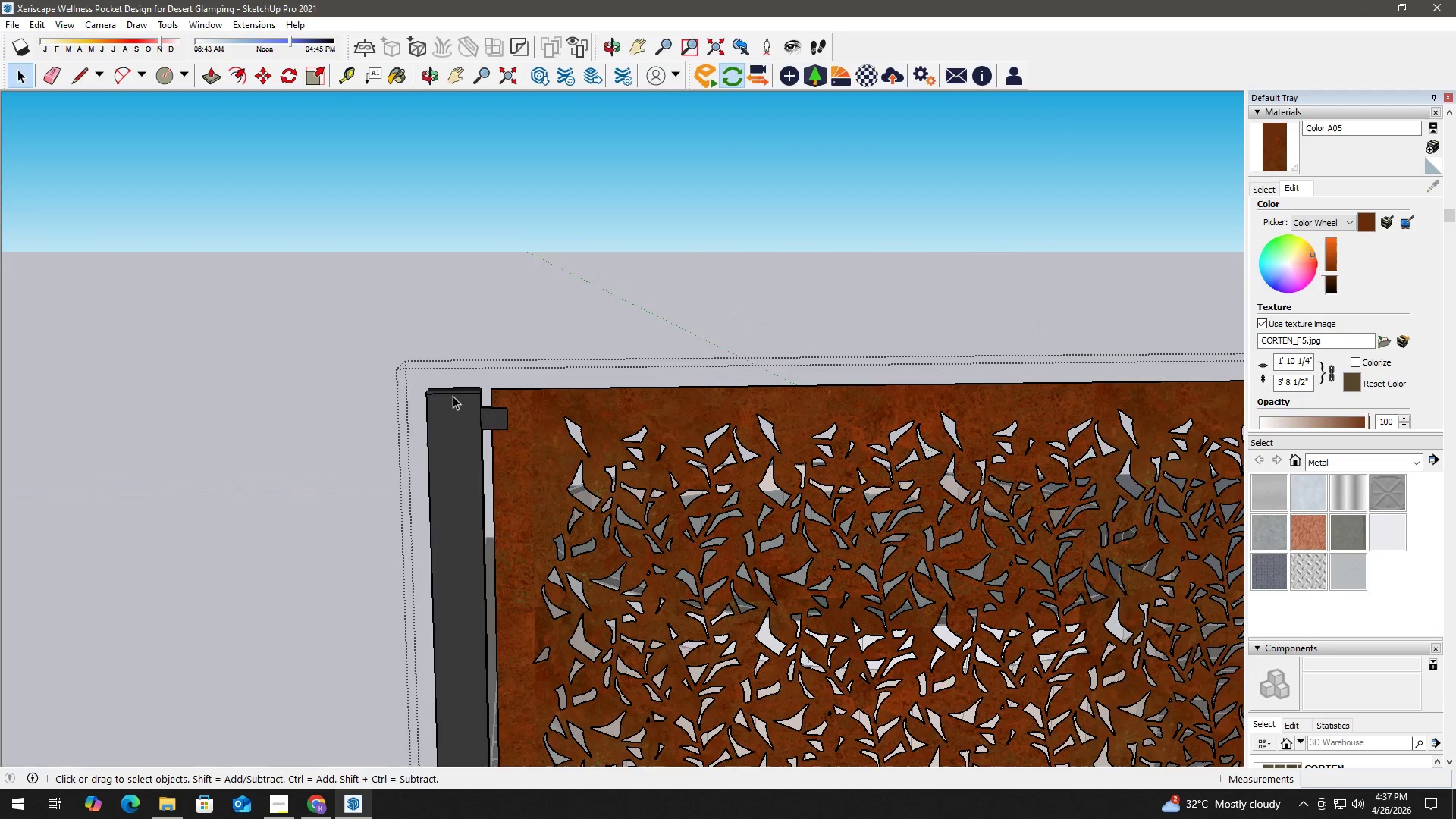 
scroll: coordinate [442, 397], scroll_direction: down, amount: 2.0
 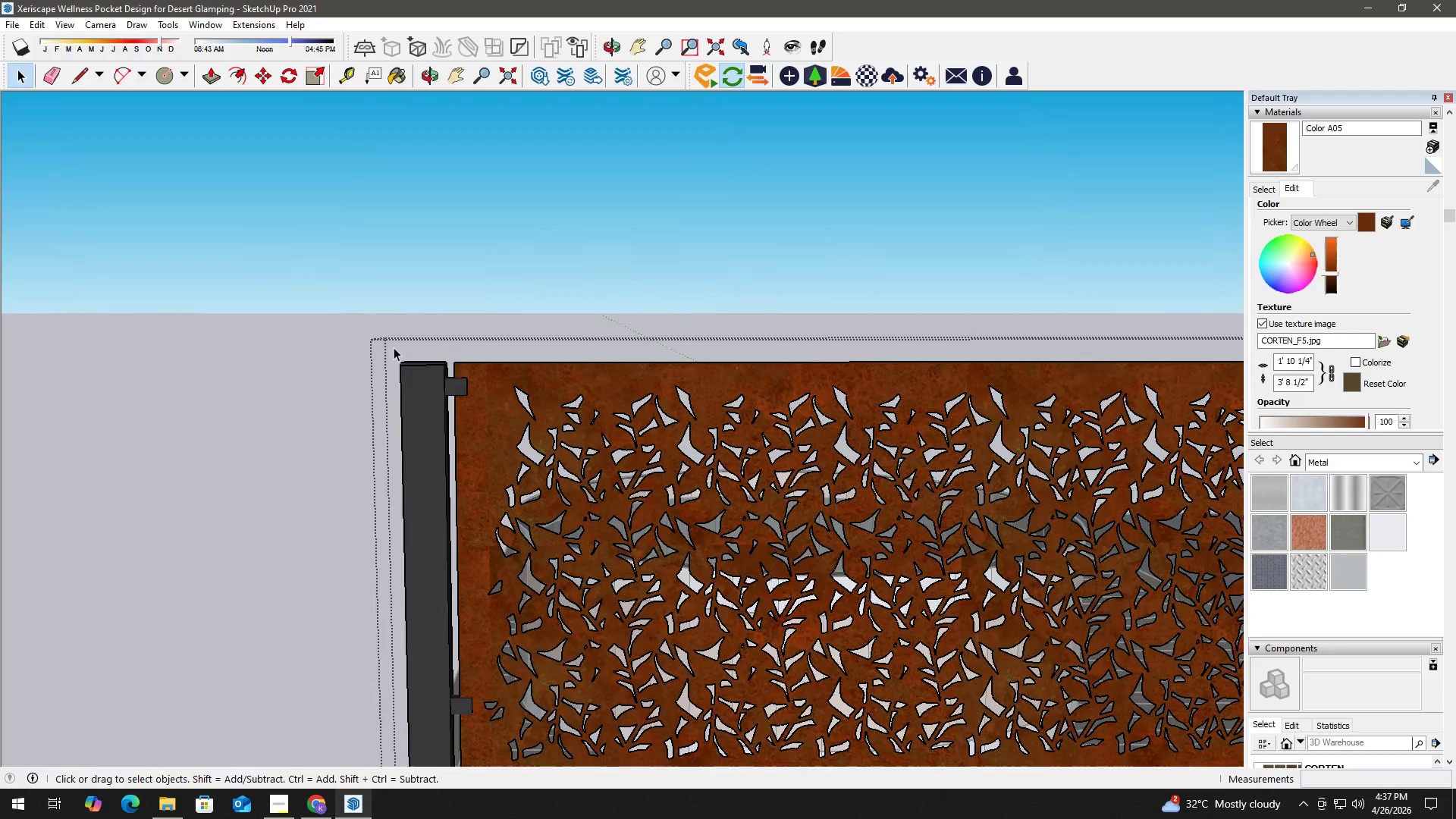 
left_click_drag(start_coordinate=[372, 331], to_coordinate=[516, 380])
 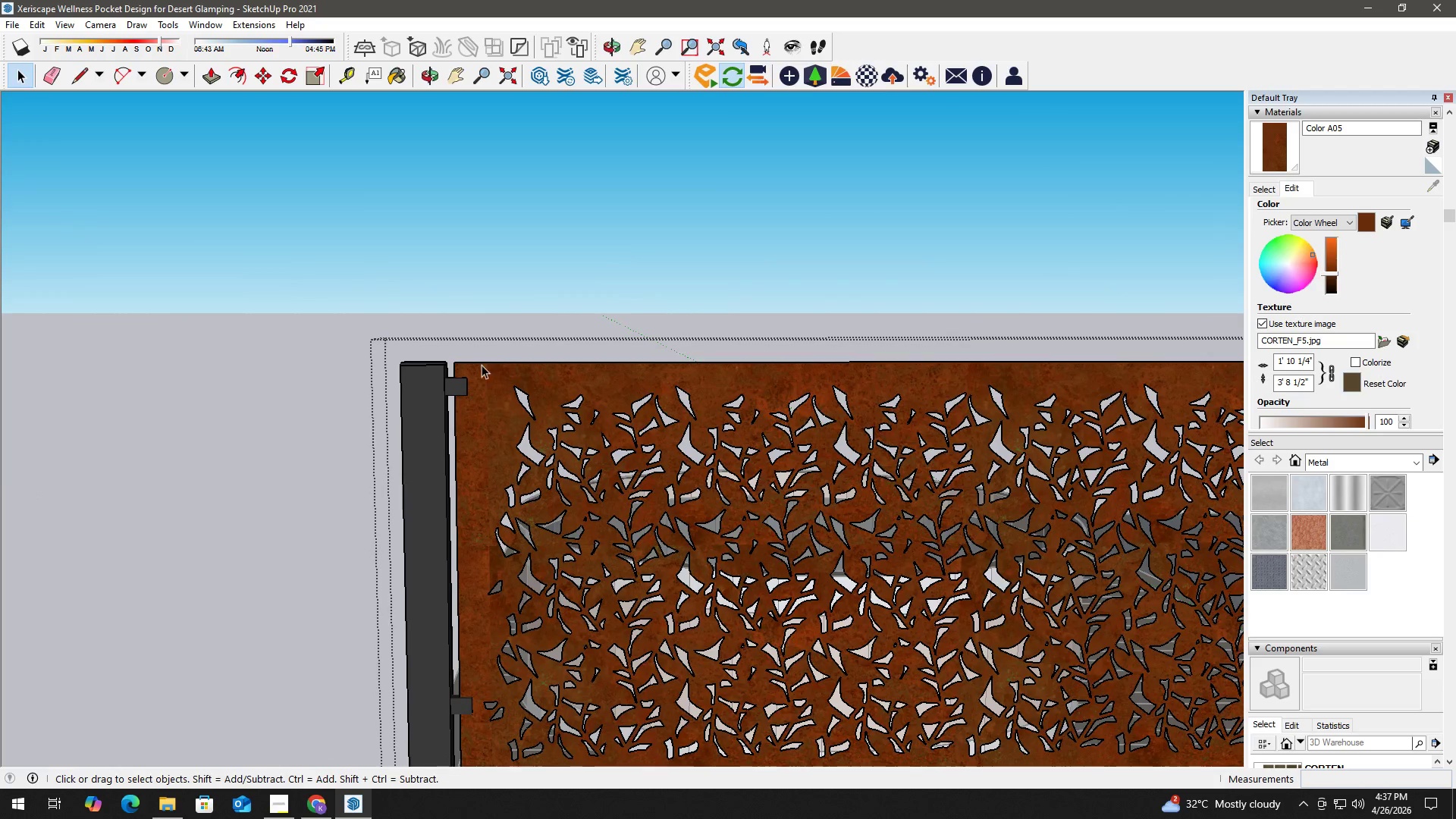 
left_click([432, 365])
 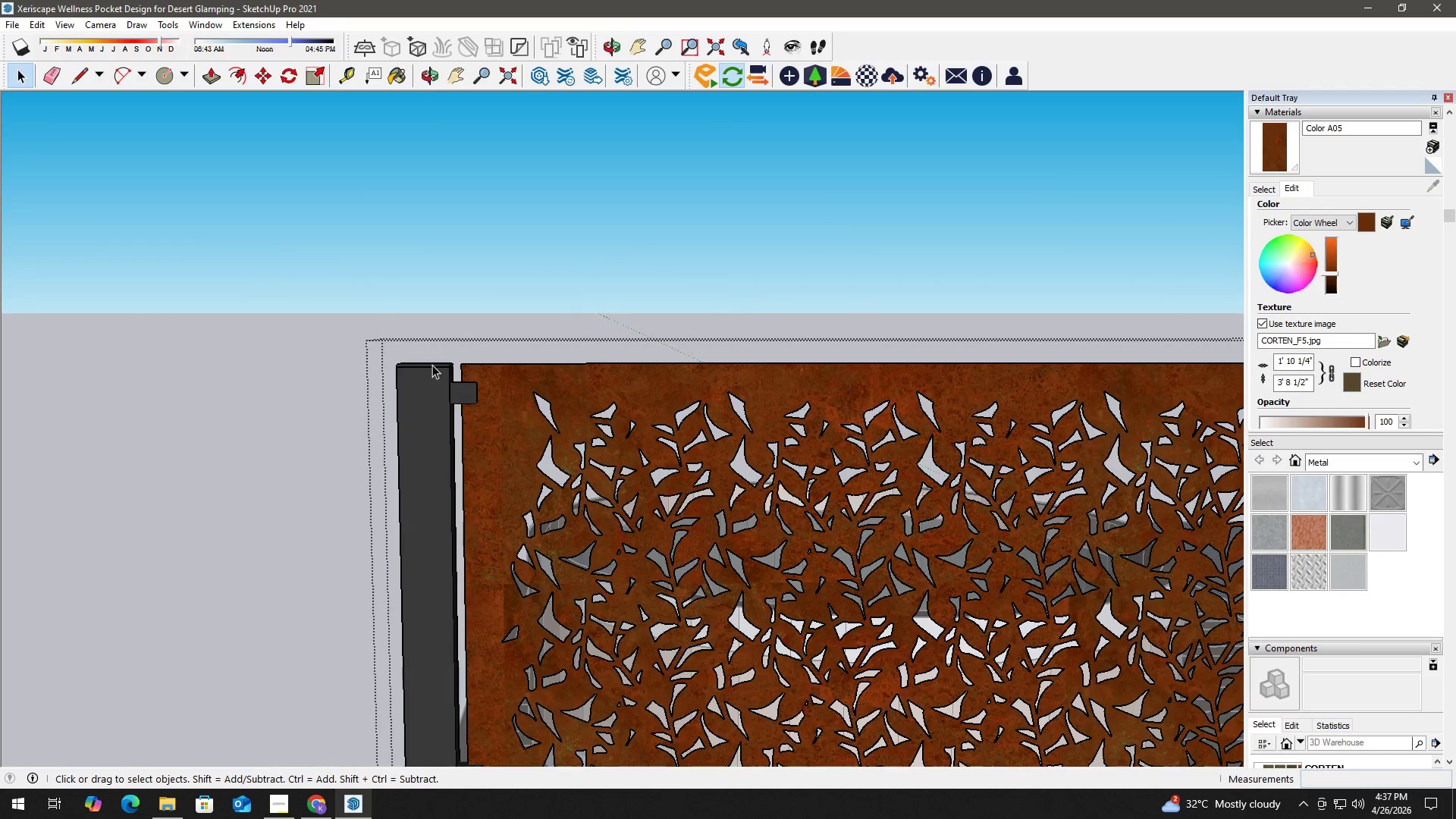 
scroll: coordinate [417, 356], scroll_direction: up, amount: 2.0
 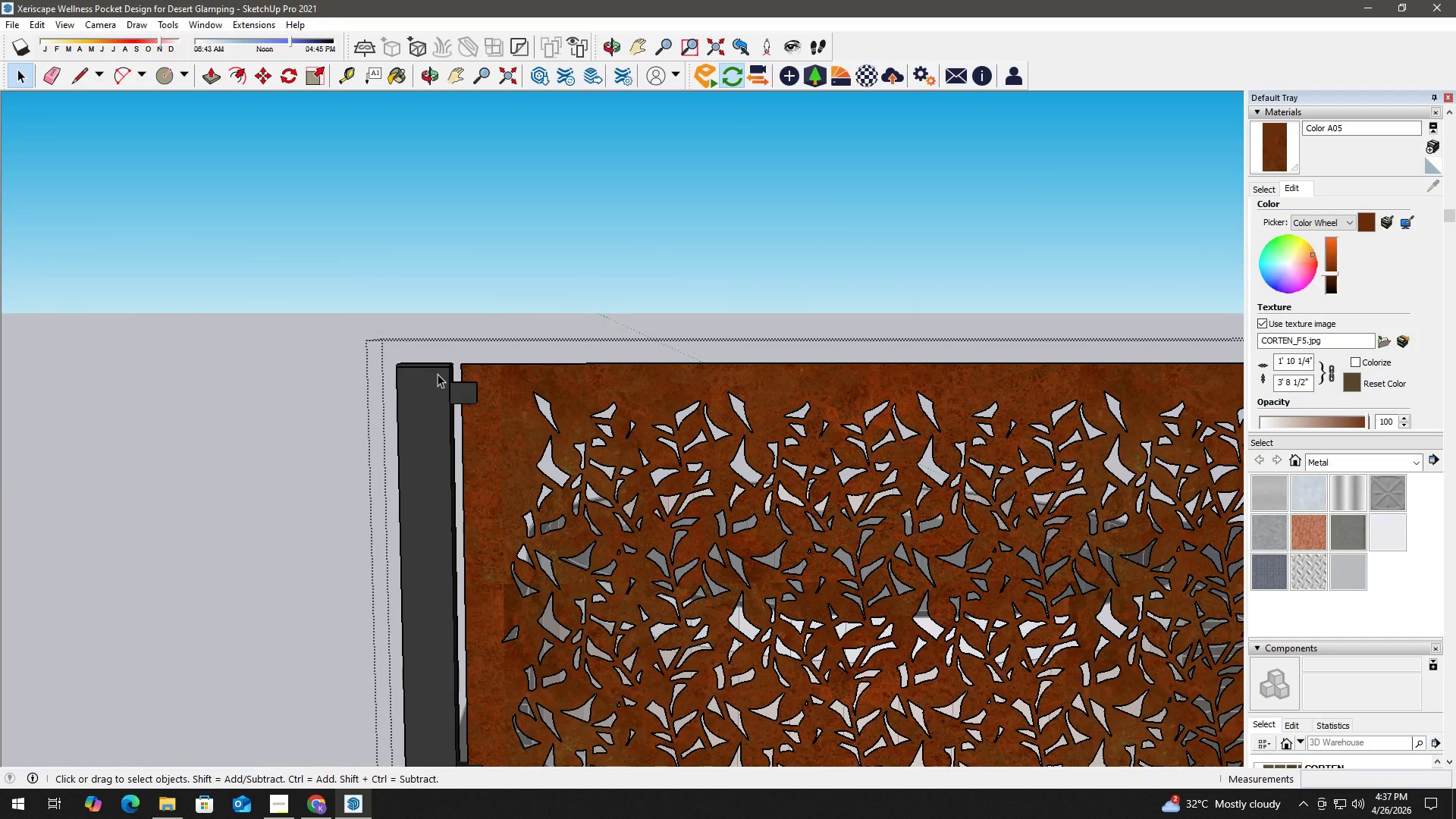 
double_click([432, 365])
 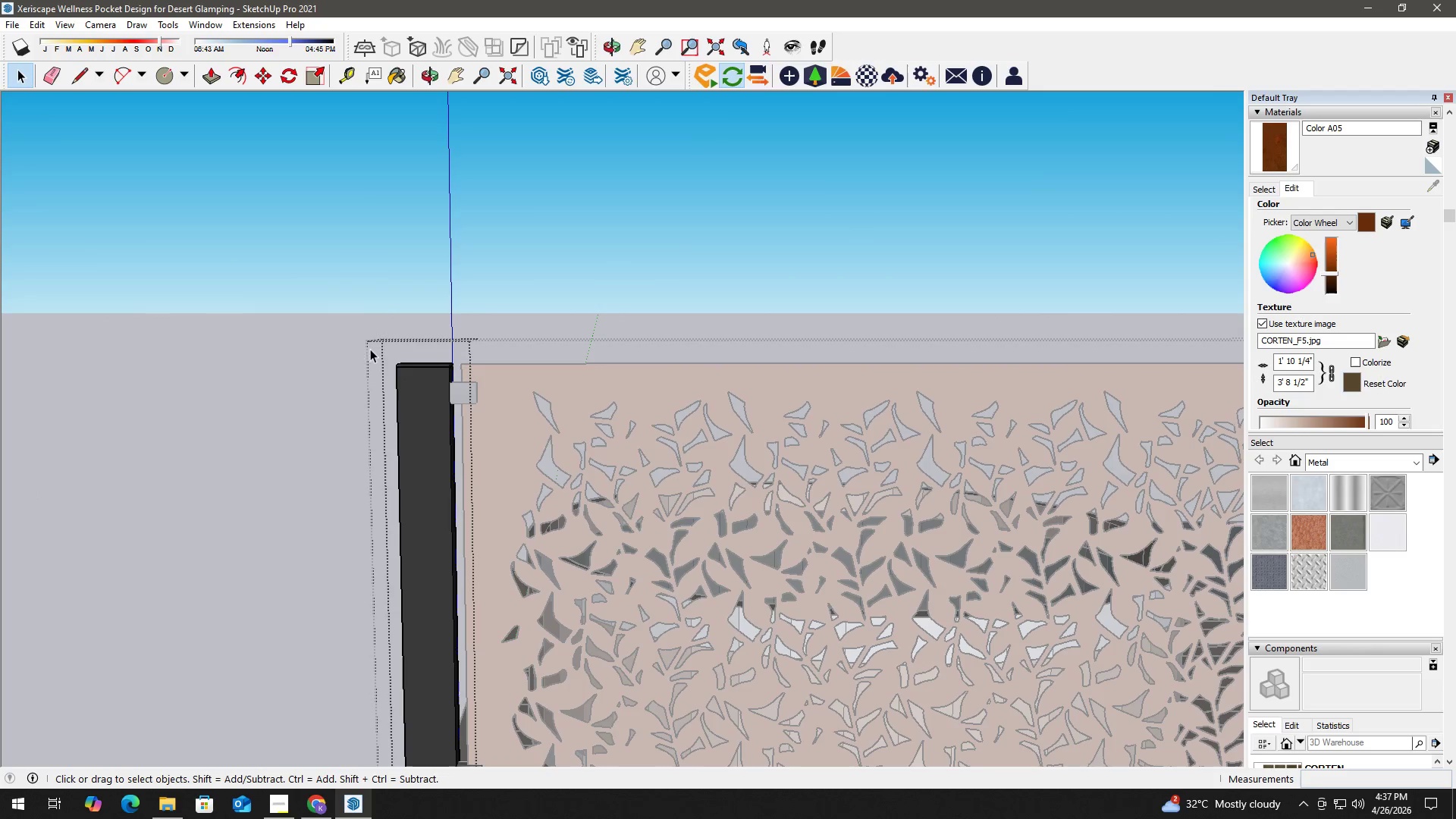 
left_click_drag(start_coordinate=[331, 329], to_coordinate=[519, 402])
 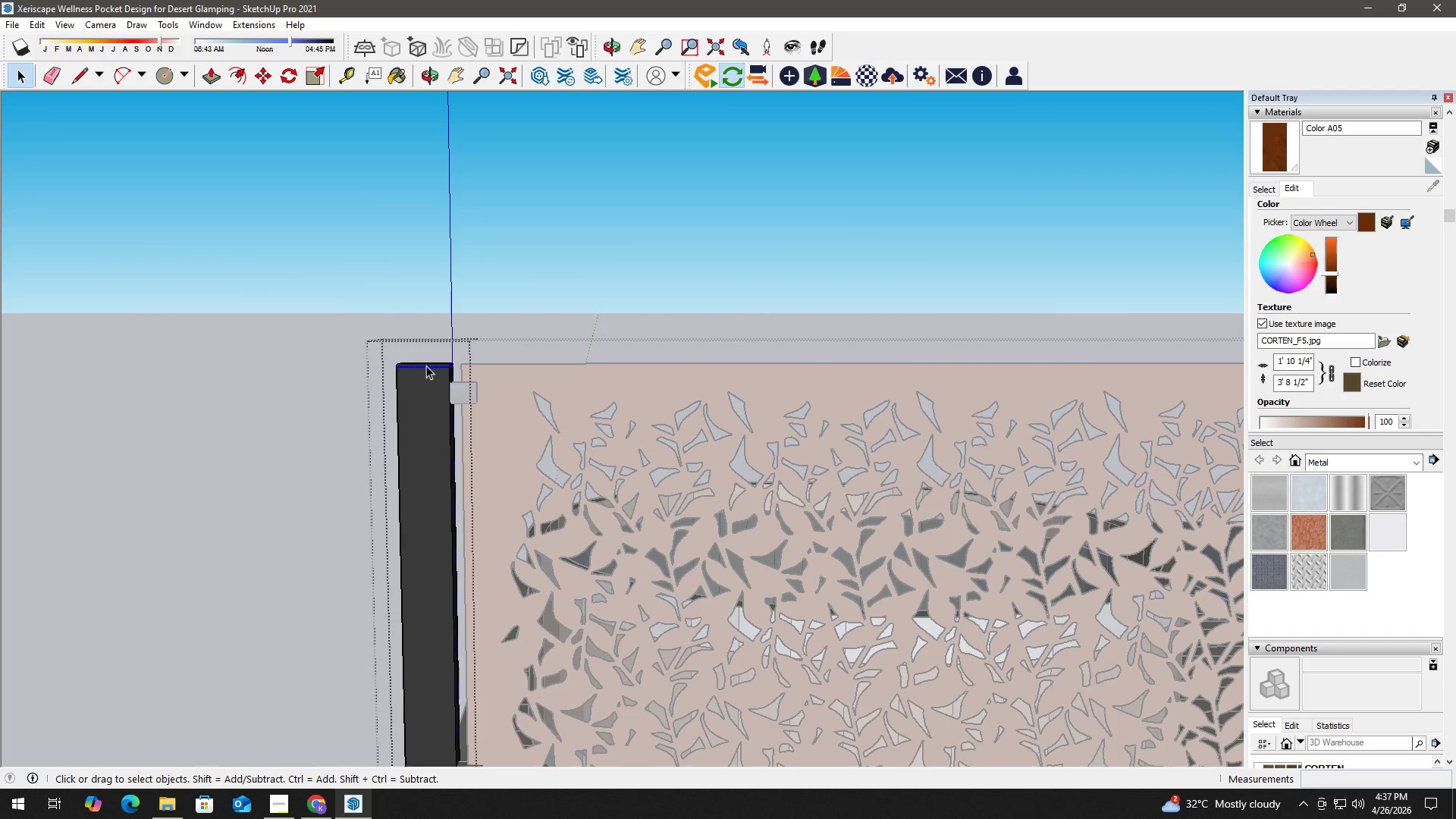 
scroll: coordinate [426, 366], scroll_direction: down, amount: 2.0
 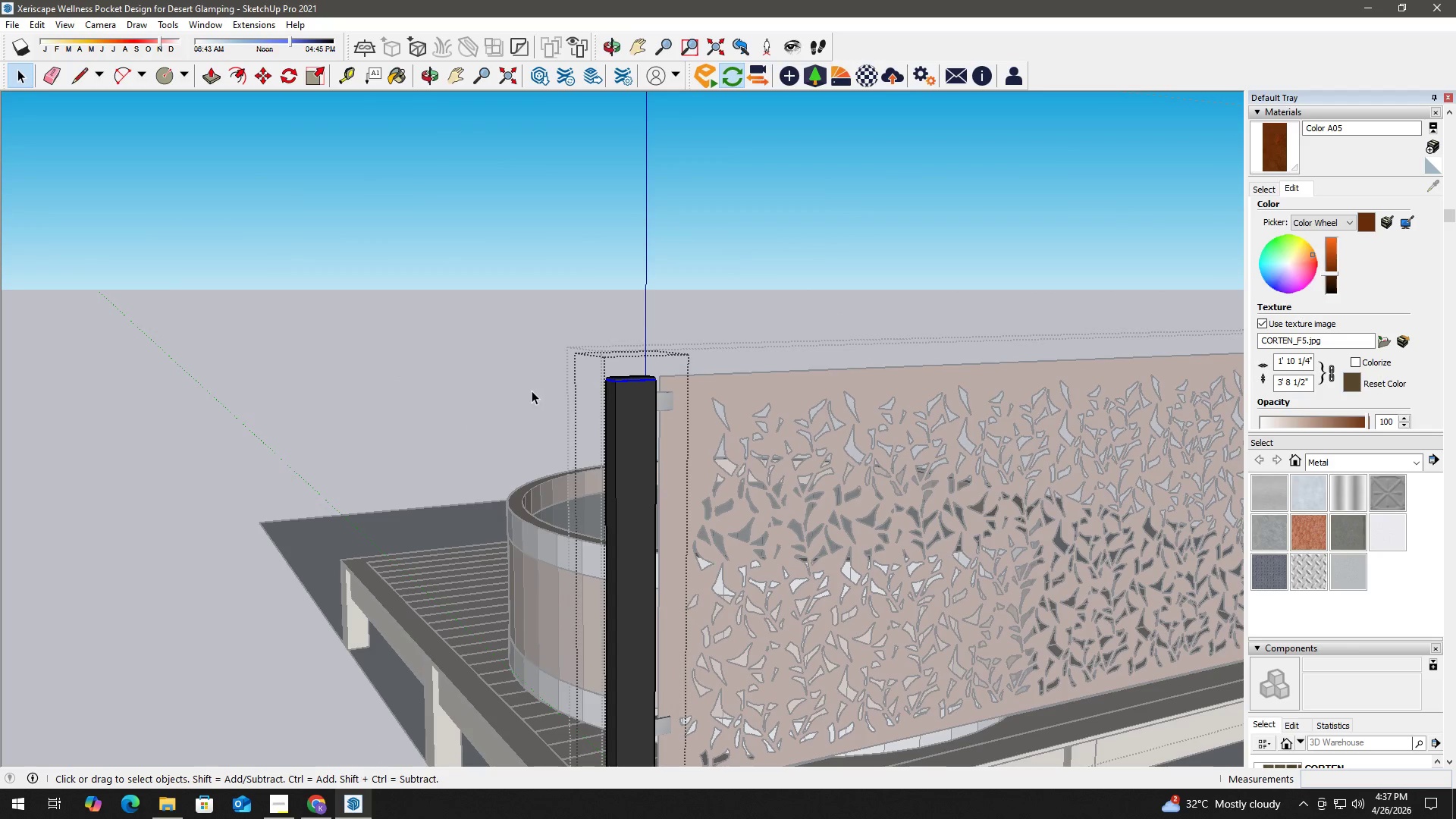 
key(M)
 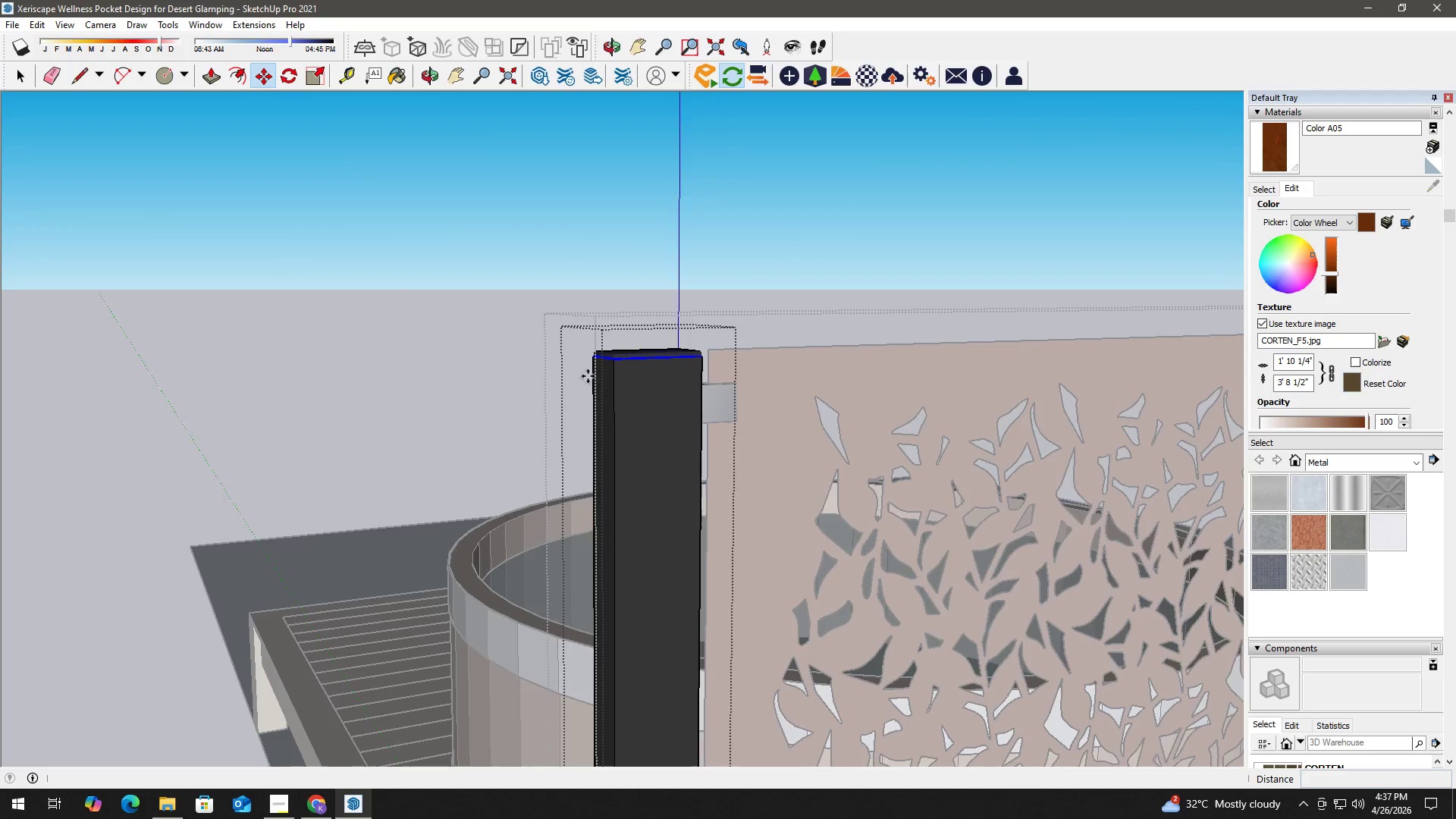 
scroll: coordinate [610, 369], scroll_direction: up, amount: 11.0
 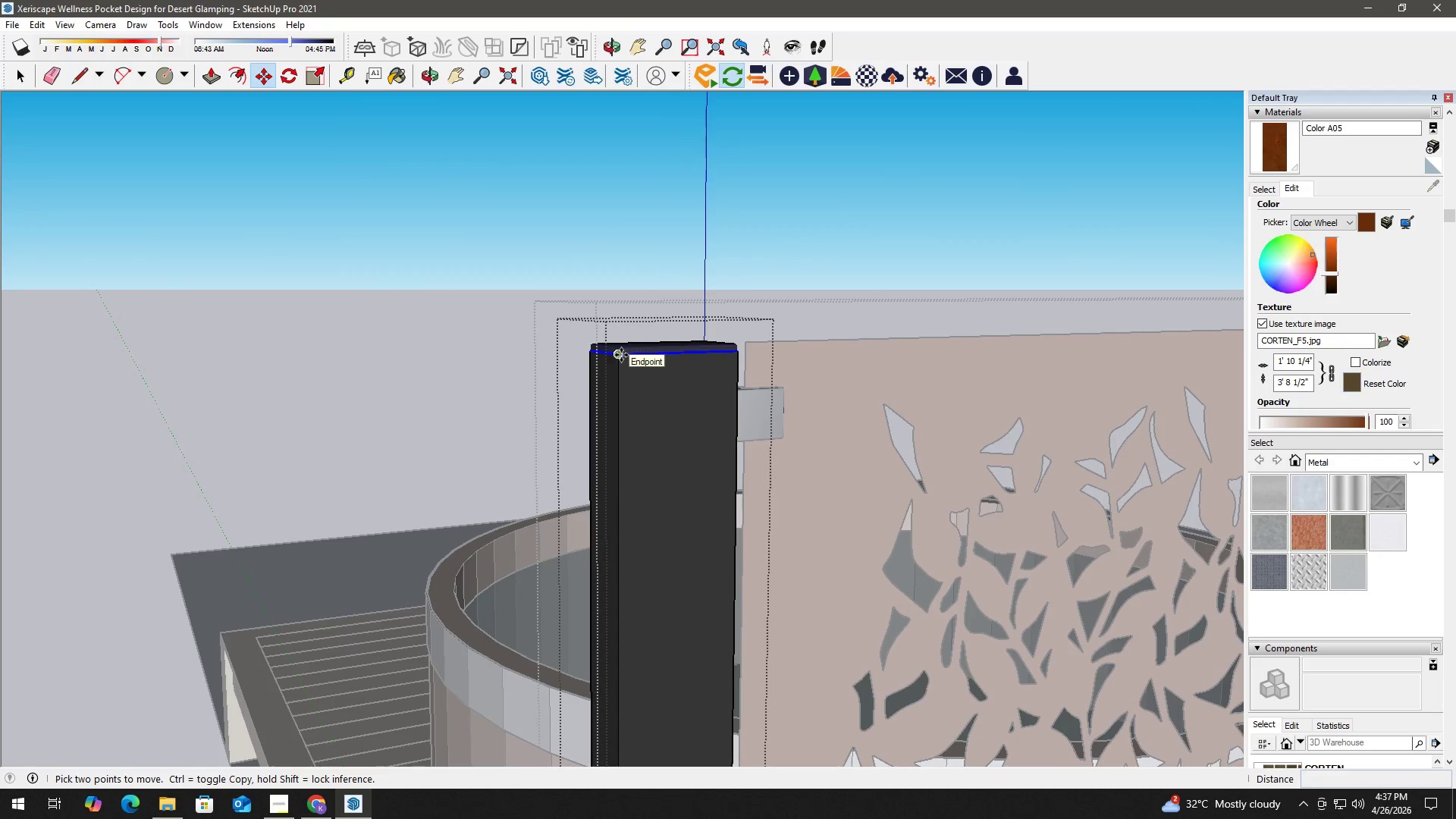 
left_click([621, 358])
 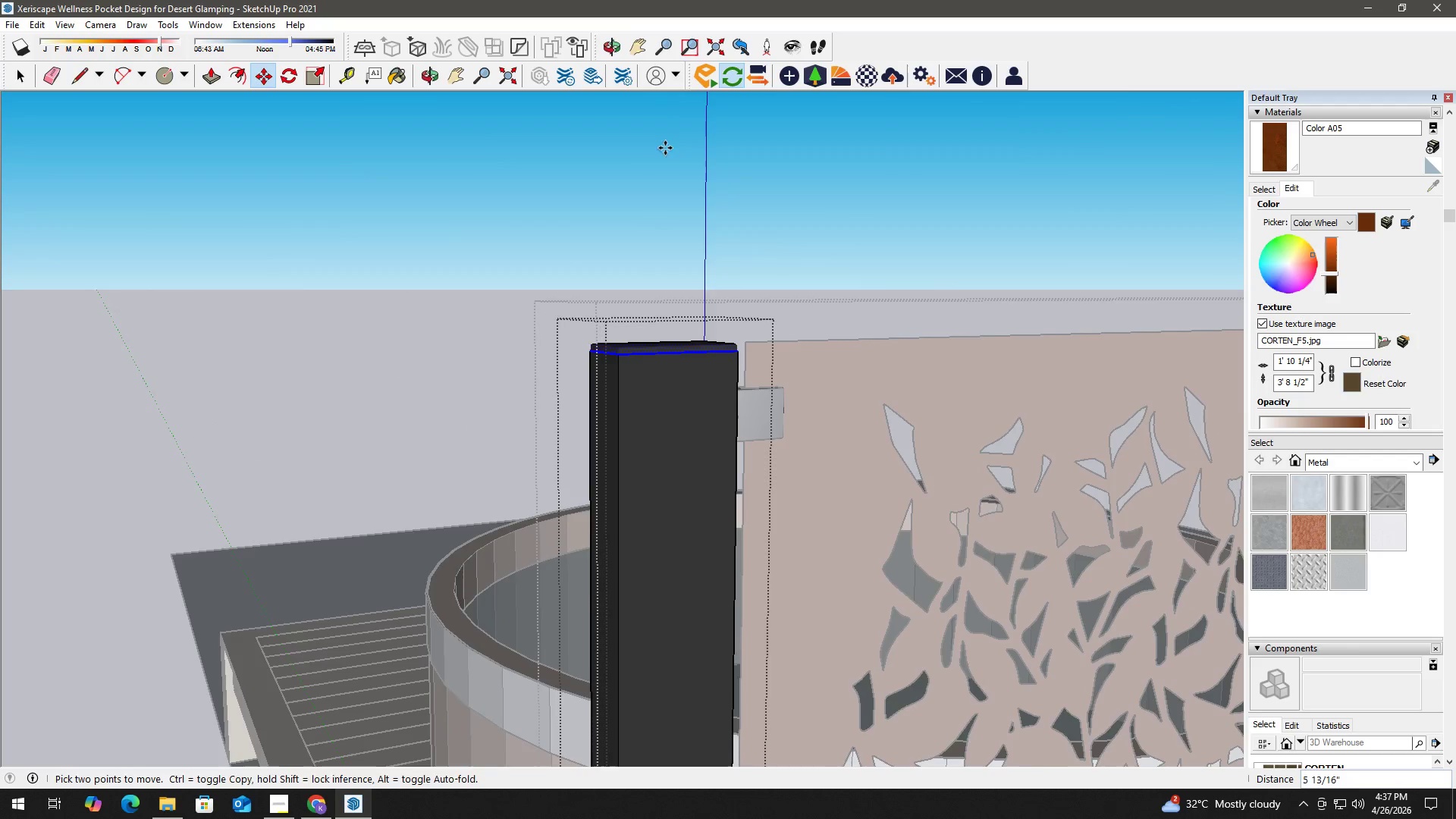 
hold_key(key=ShiftLeft, duration=0.59)
 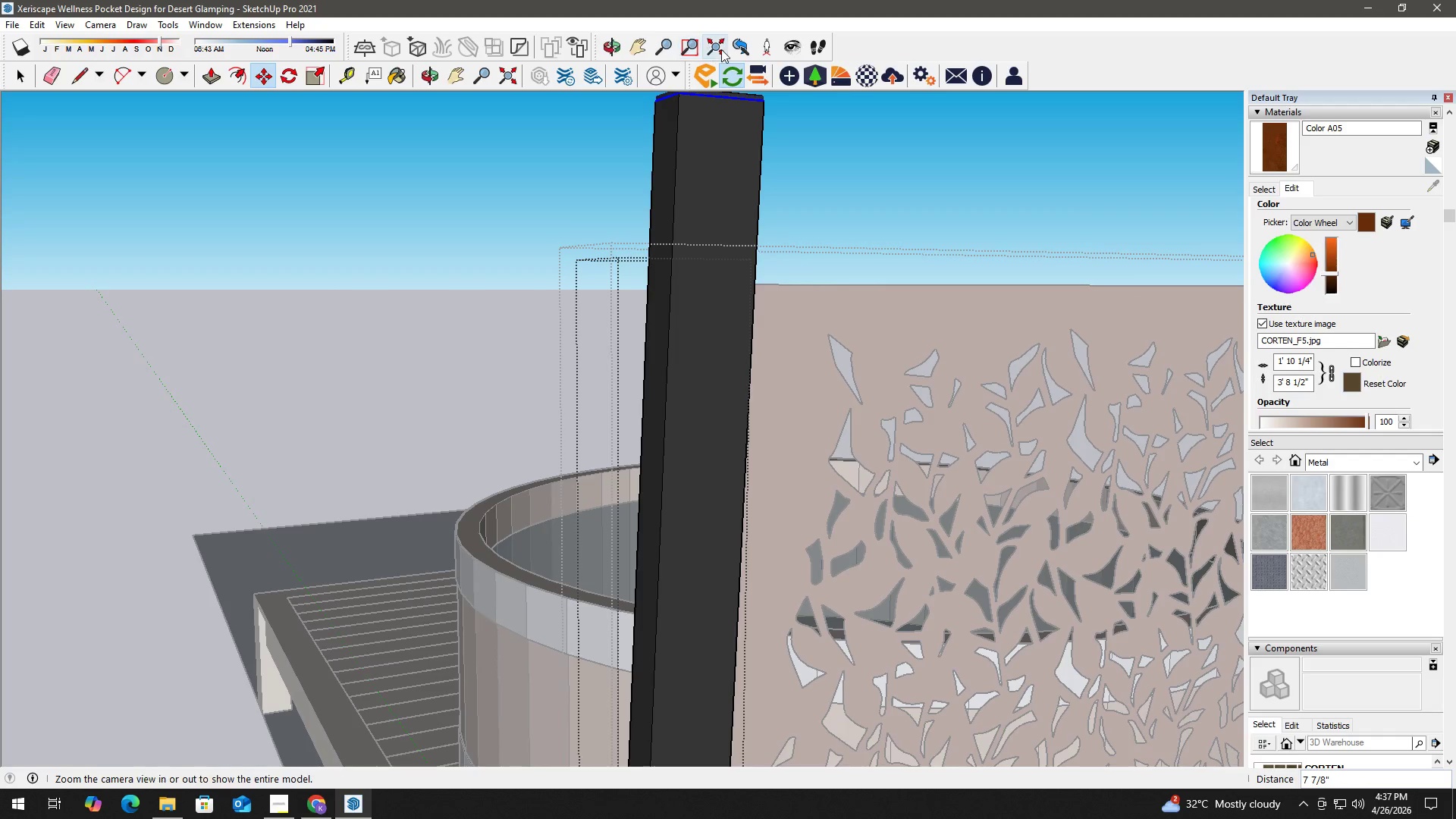 
scroll: coordinate [656, 111], scroll_direction: down, amount: 6.0
 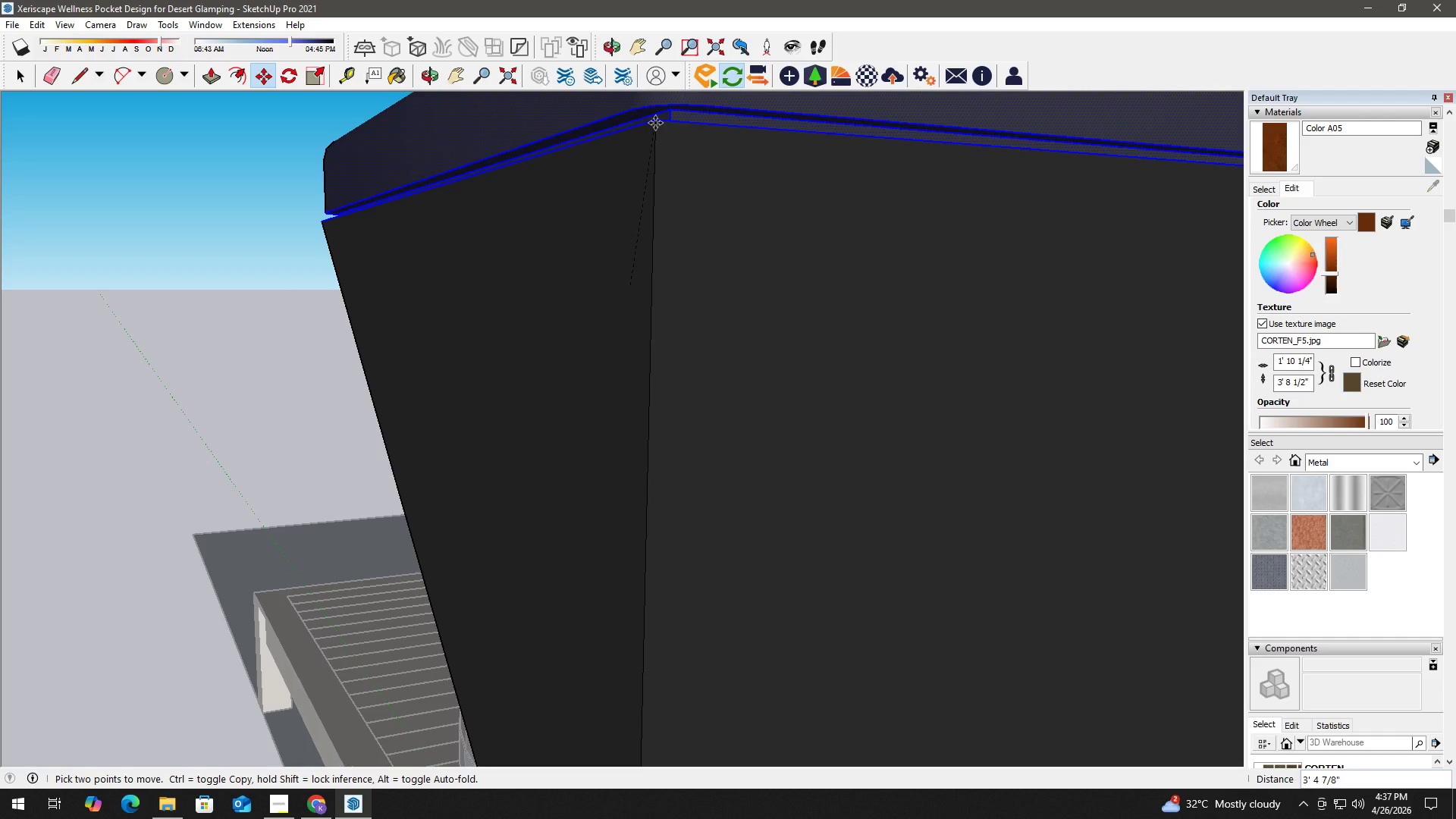 
left_click([714, 49])
 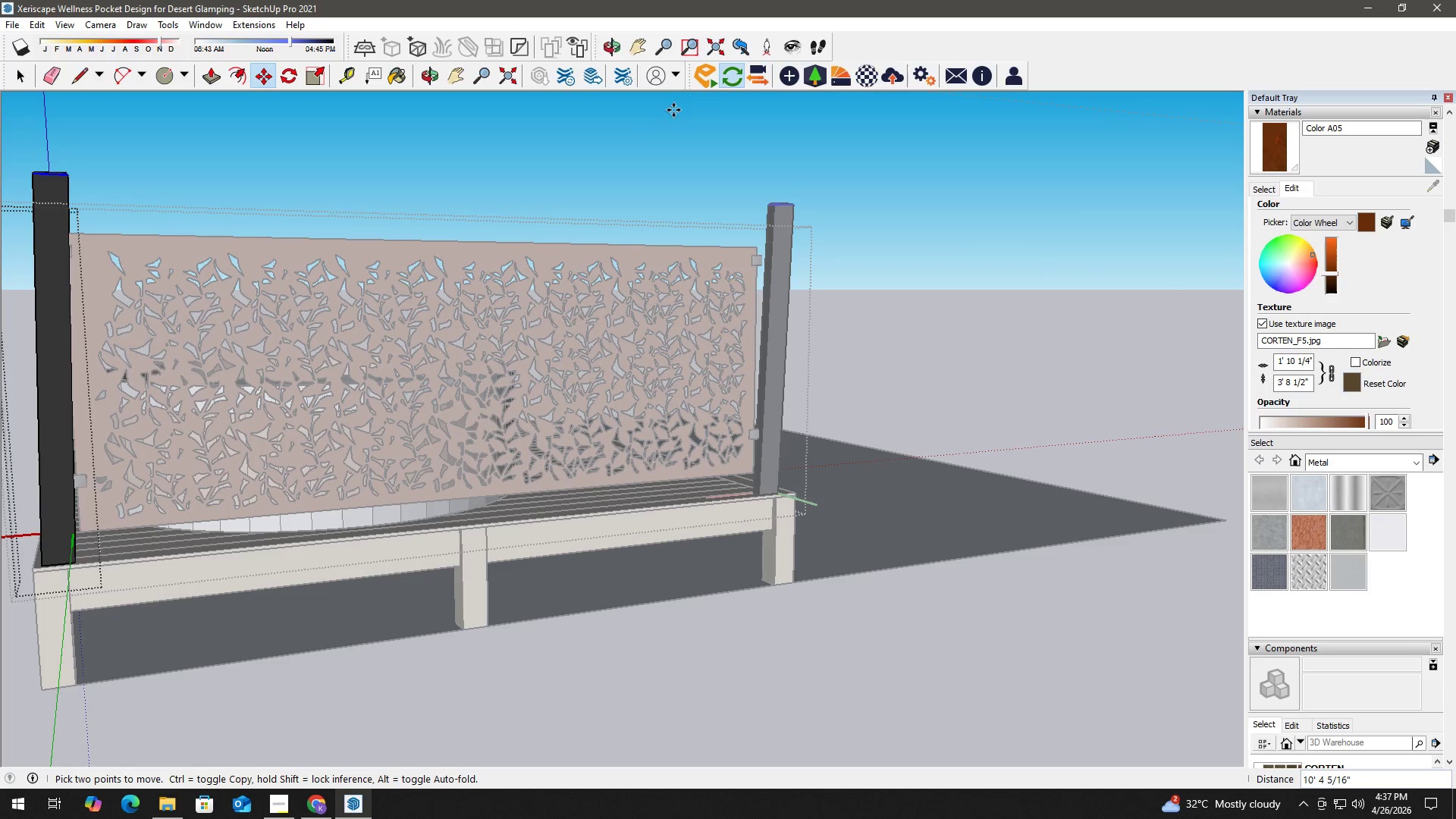 
hold_key(key=ShiftLeft, duration=1.06)
scroll: coordinate [505, 353], scroll_direction: down, amount: 2.0
 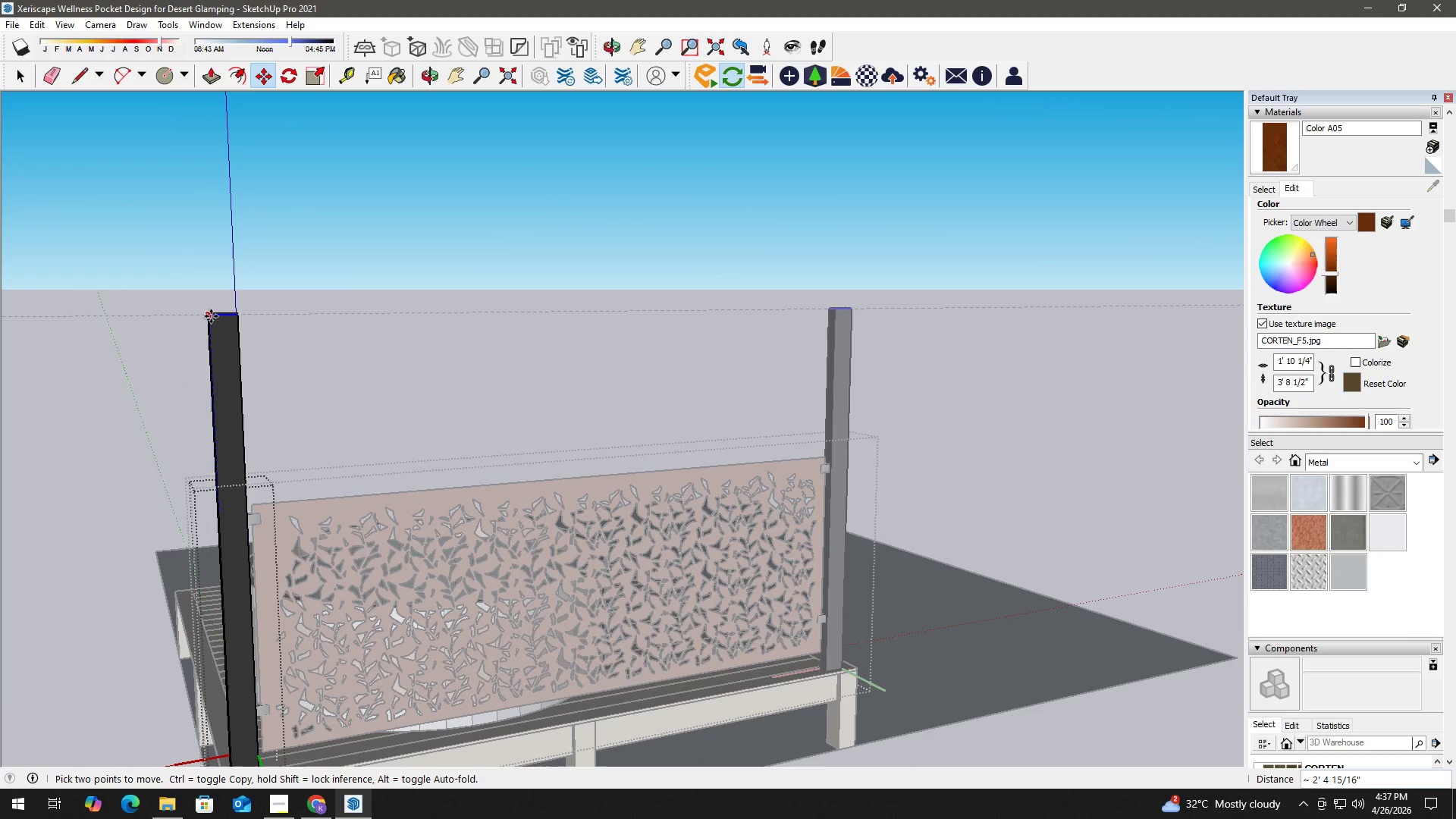 
left_click([208, 315])
 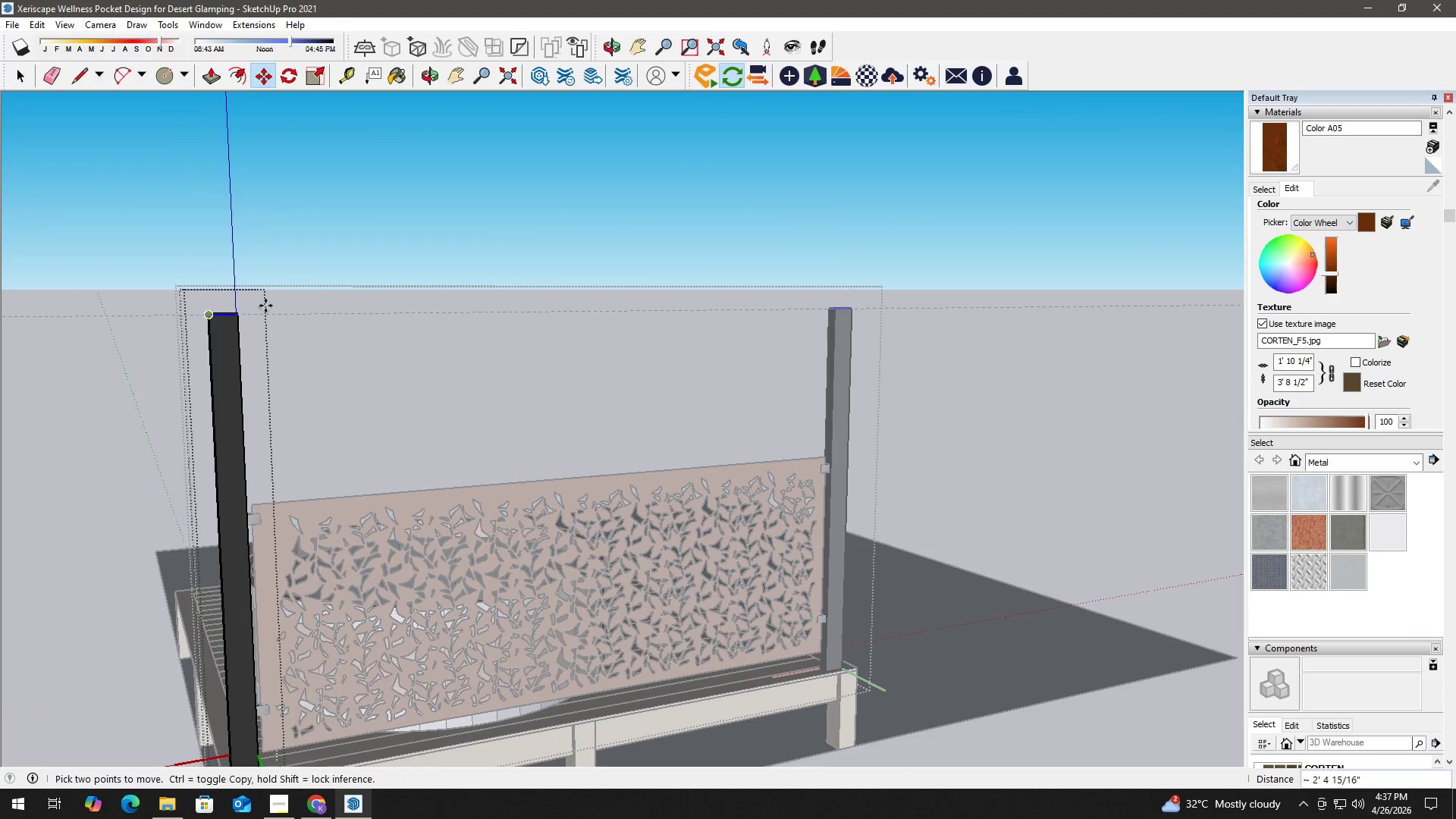 
key(Space)
 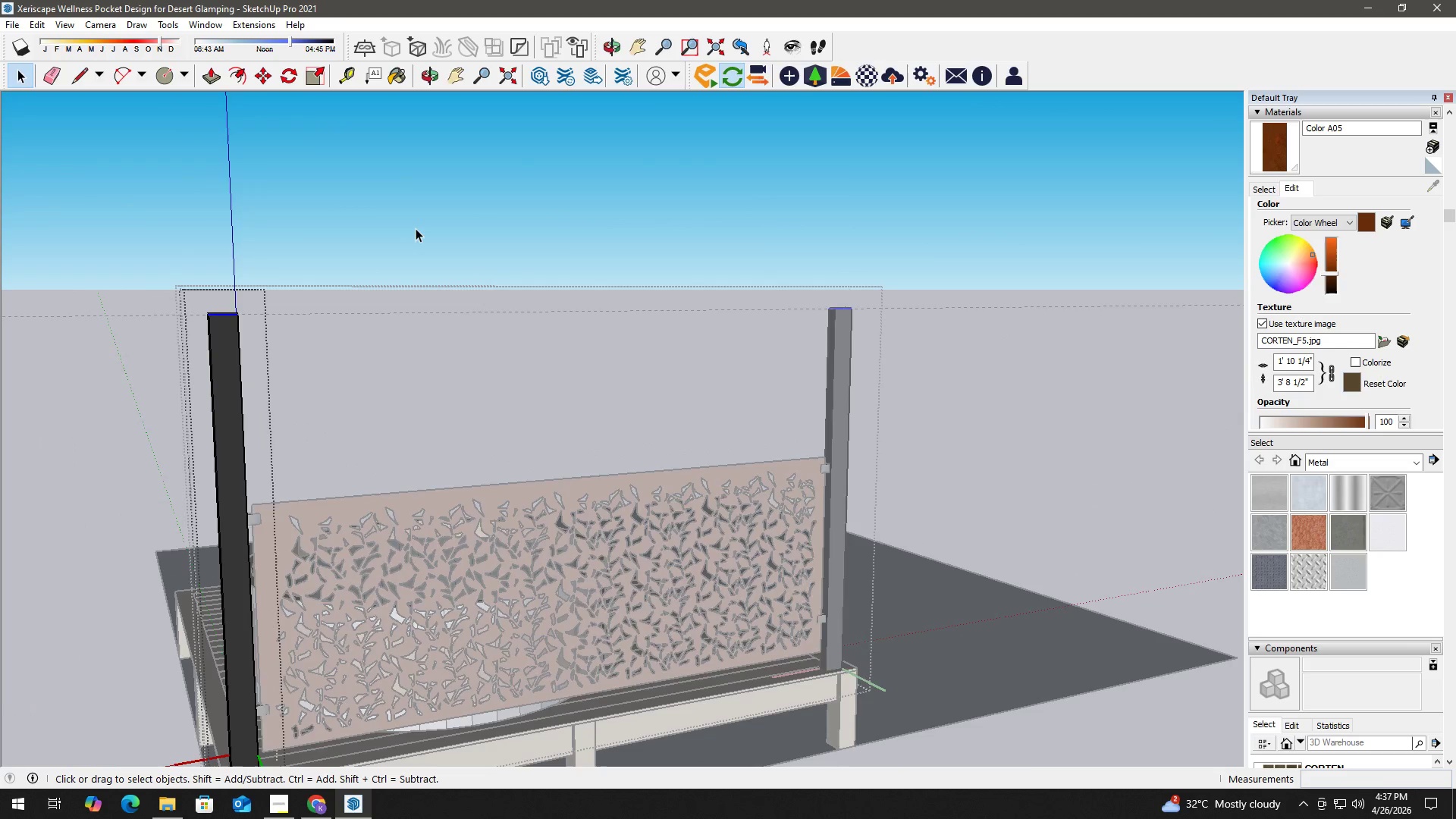 
left_click([416, 228])
 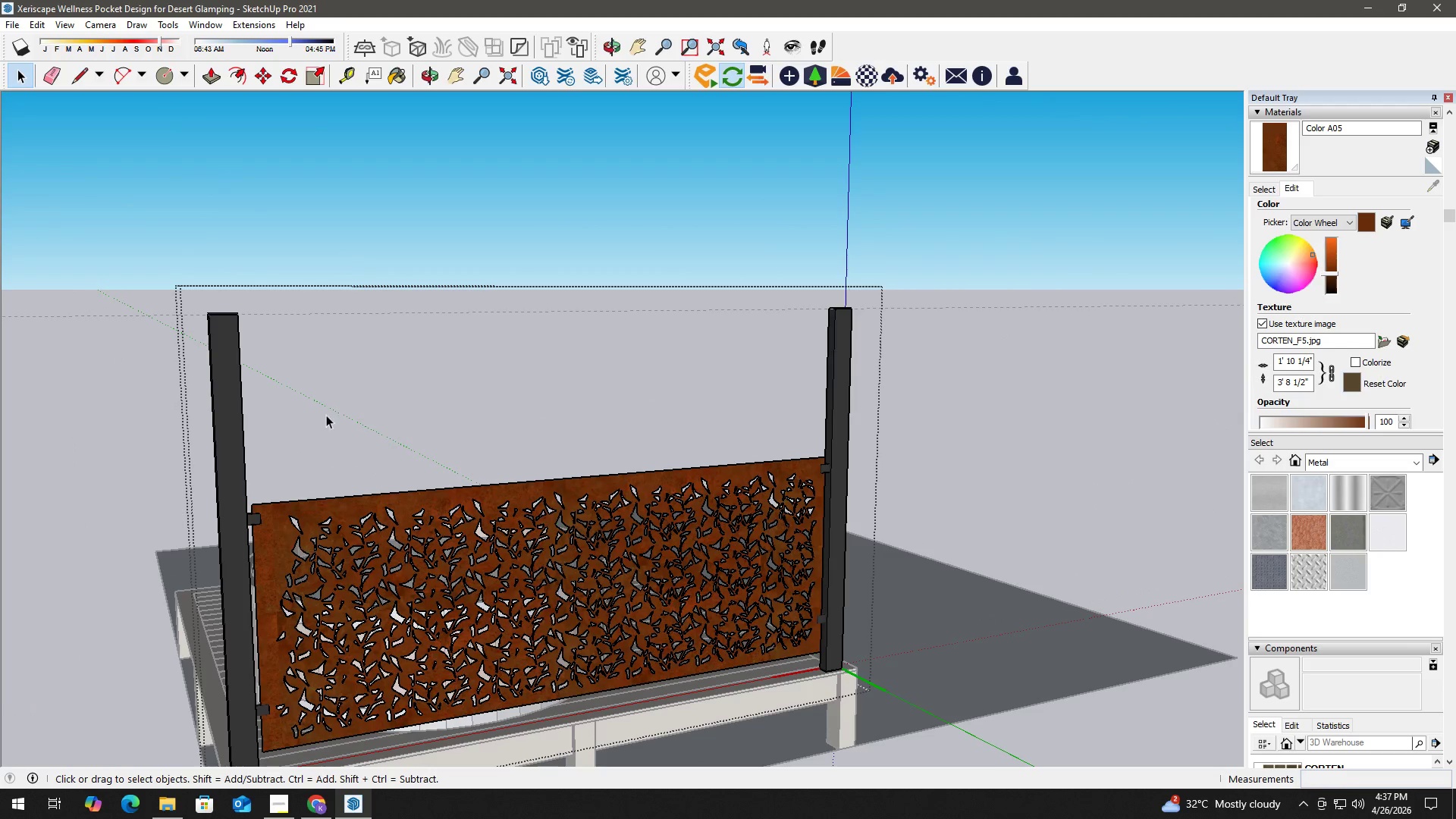 
left_click([252, 513])
 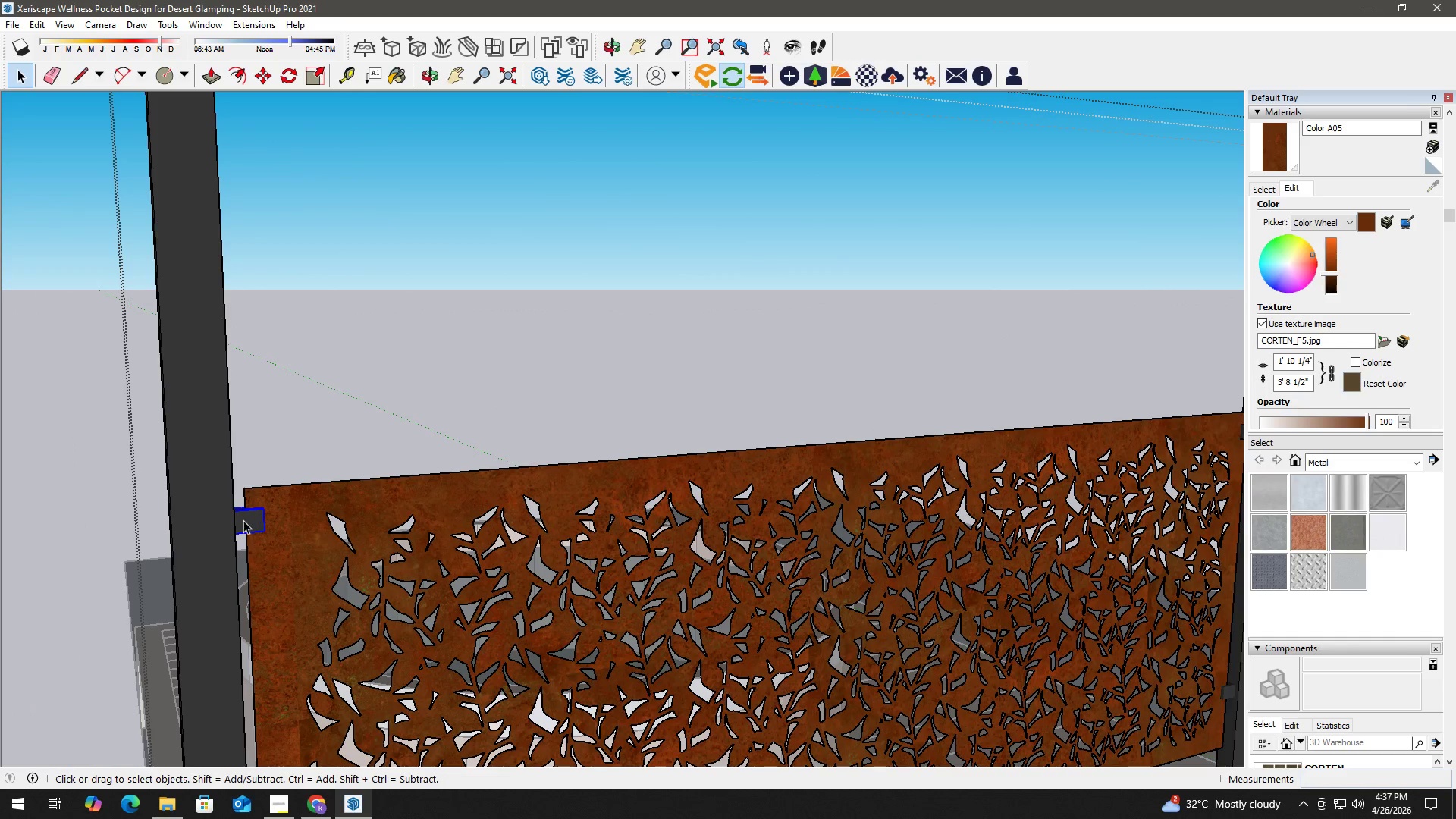 
scroll: coordinate [253, 515], scroll_direction: up, amount: 8.0
 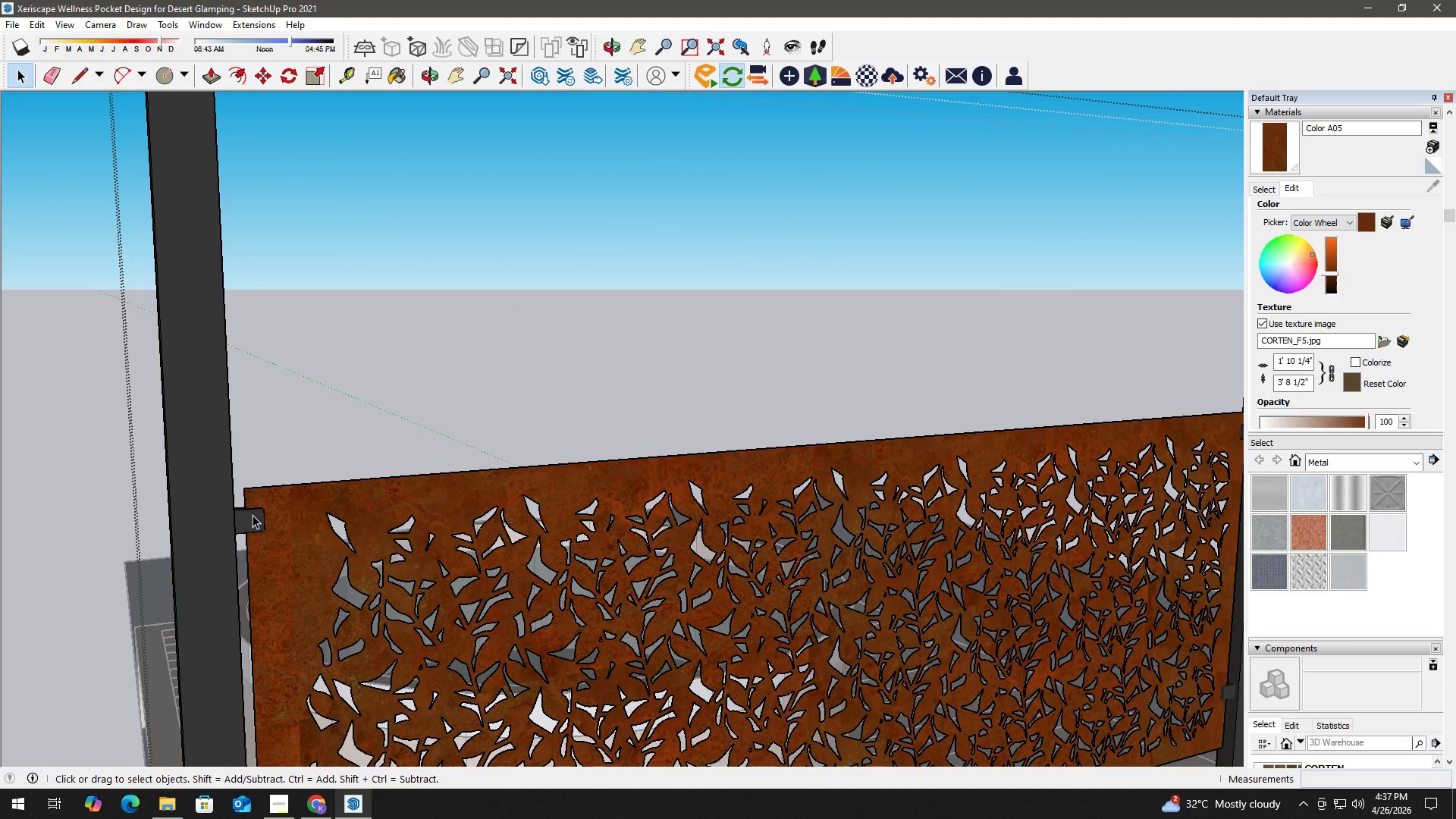 
scroll: coordinate [249, 607], scroll_direction: down, amount: 6.0
 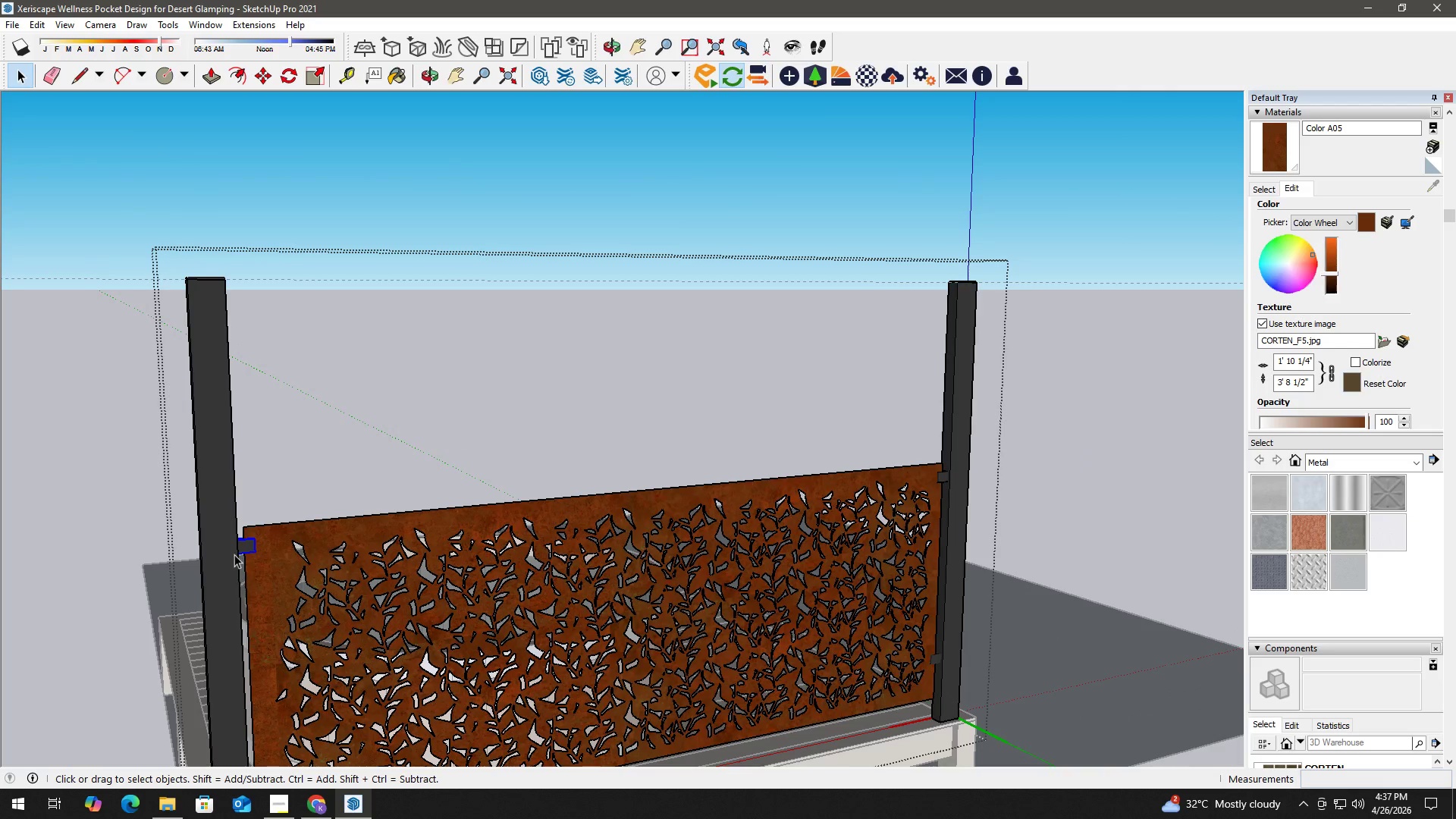 
key(M)
 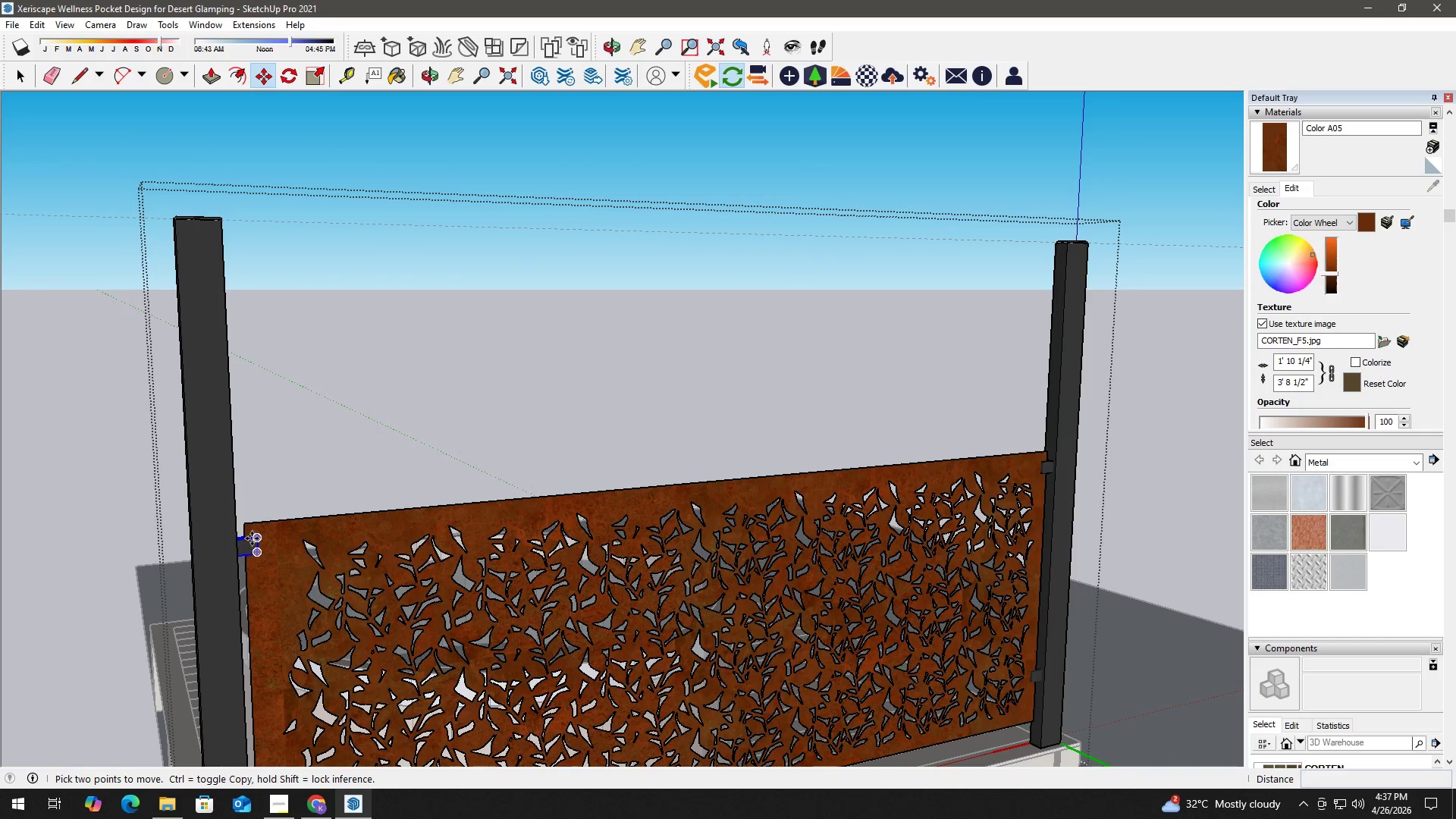 
scroll: coordinate [240, 542], scroll_direction: up, amount: 2.0
 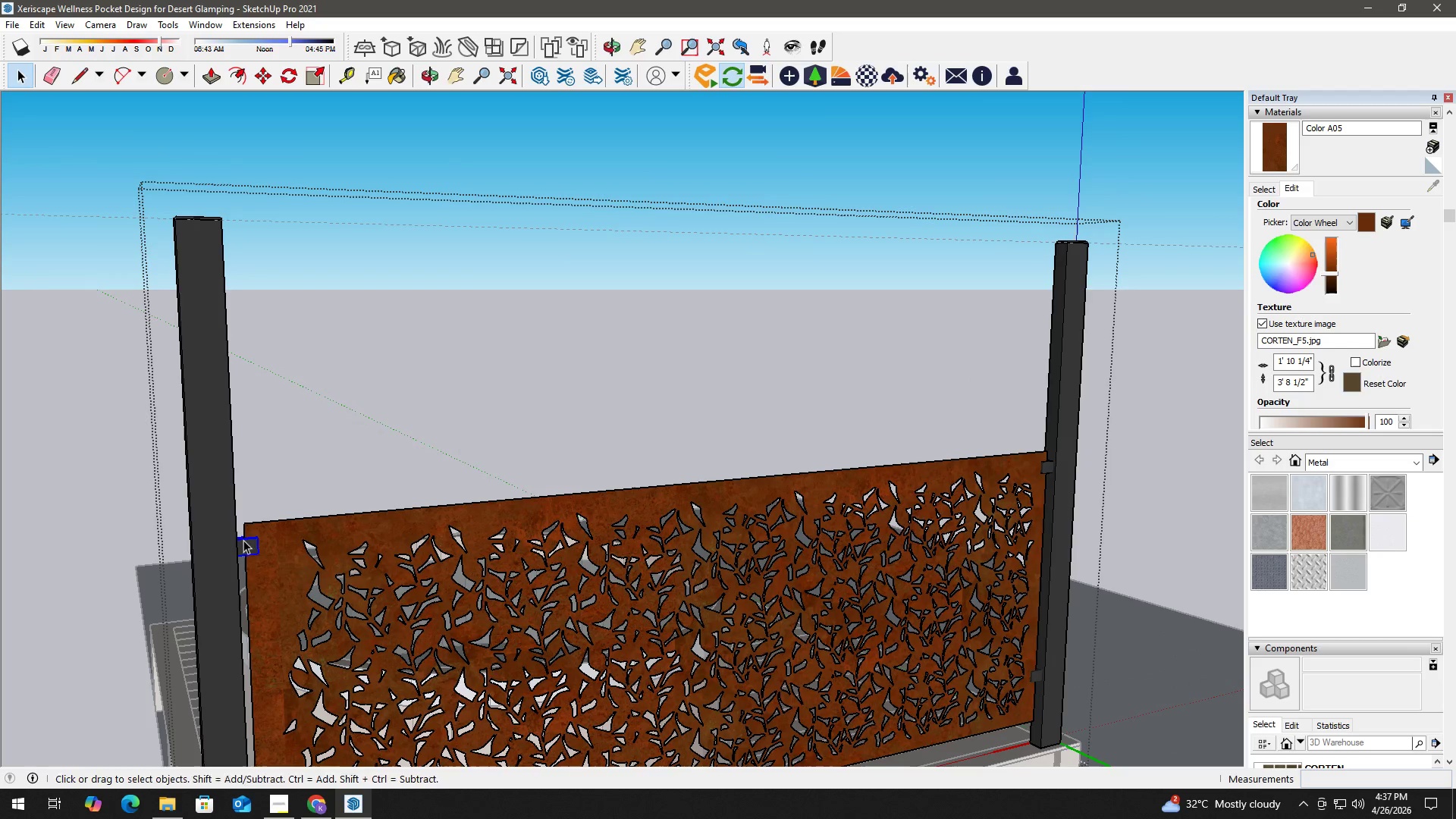 
left_click([253, 538])
 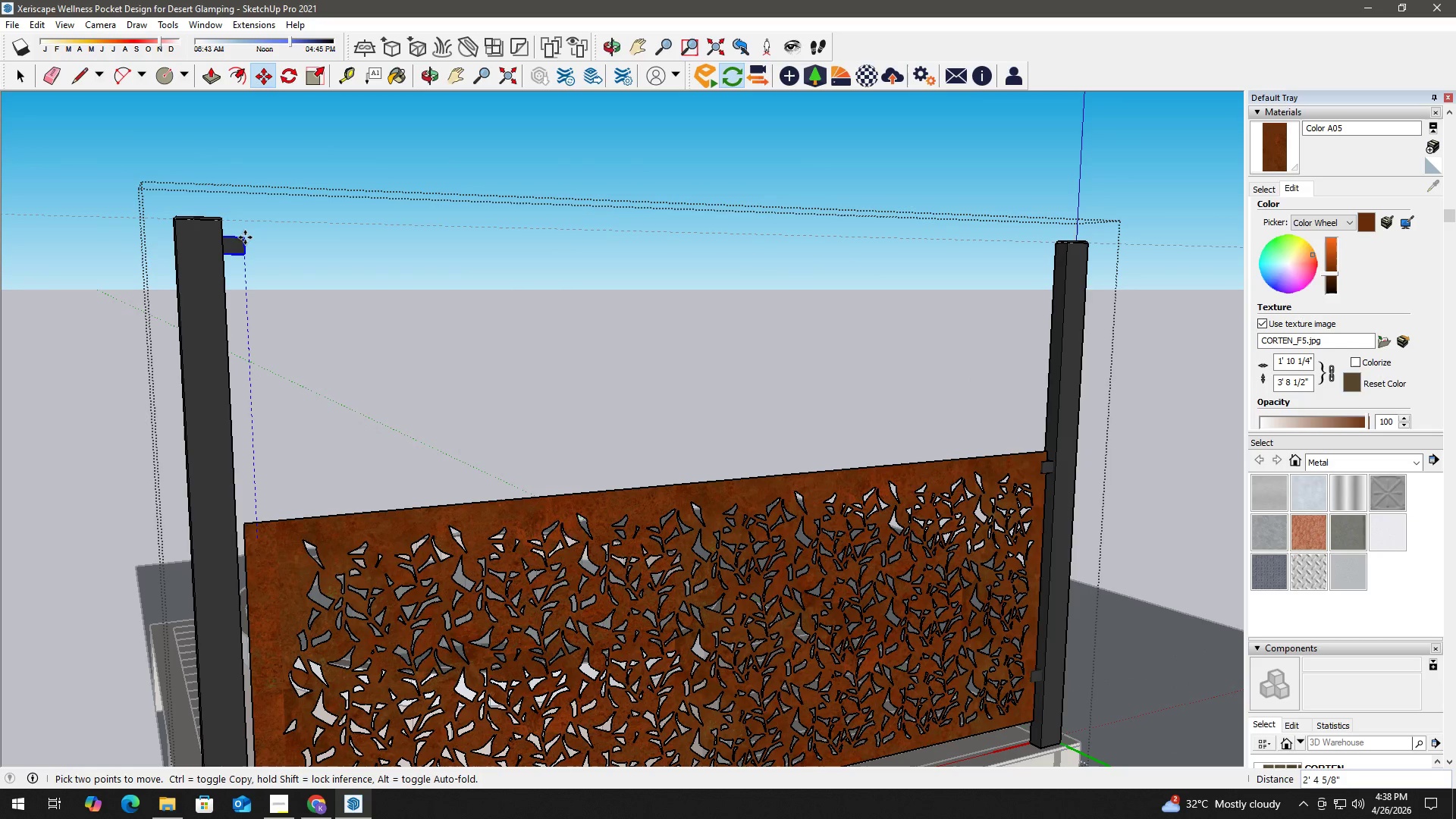 
left_click([244, 231])
 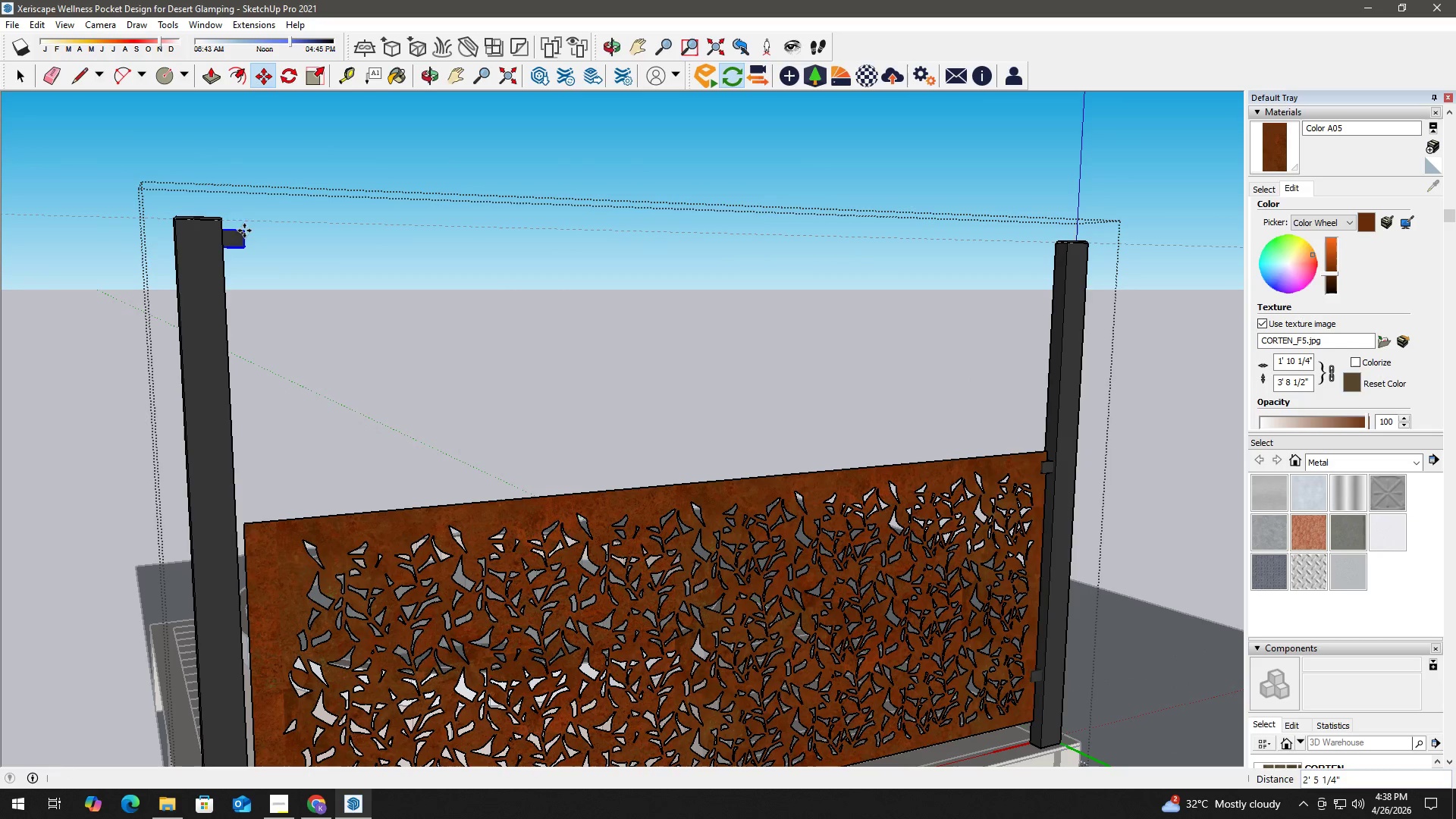 
key(Space)
 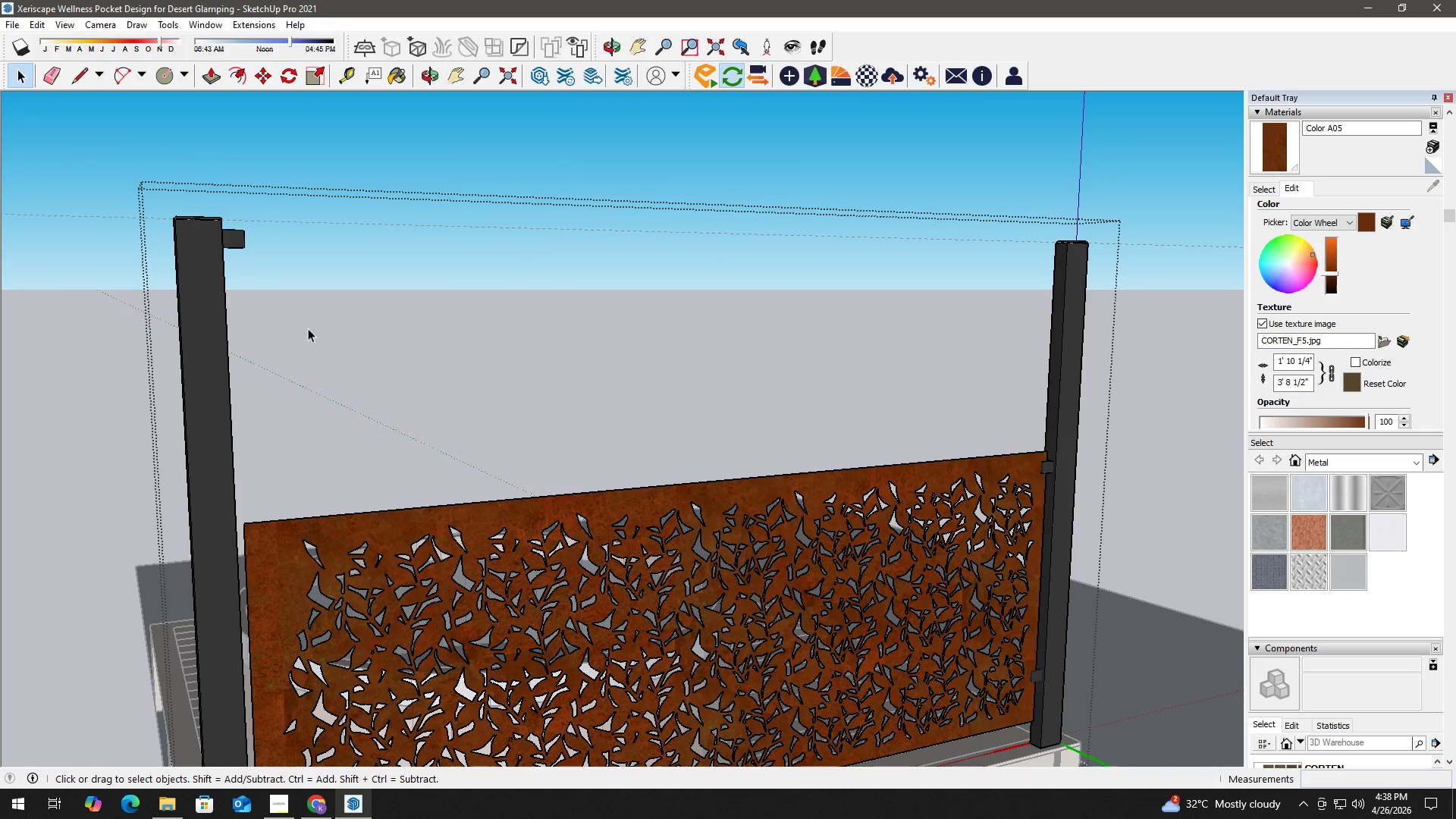 
key(H)
 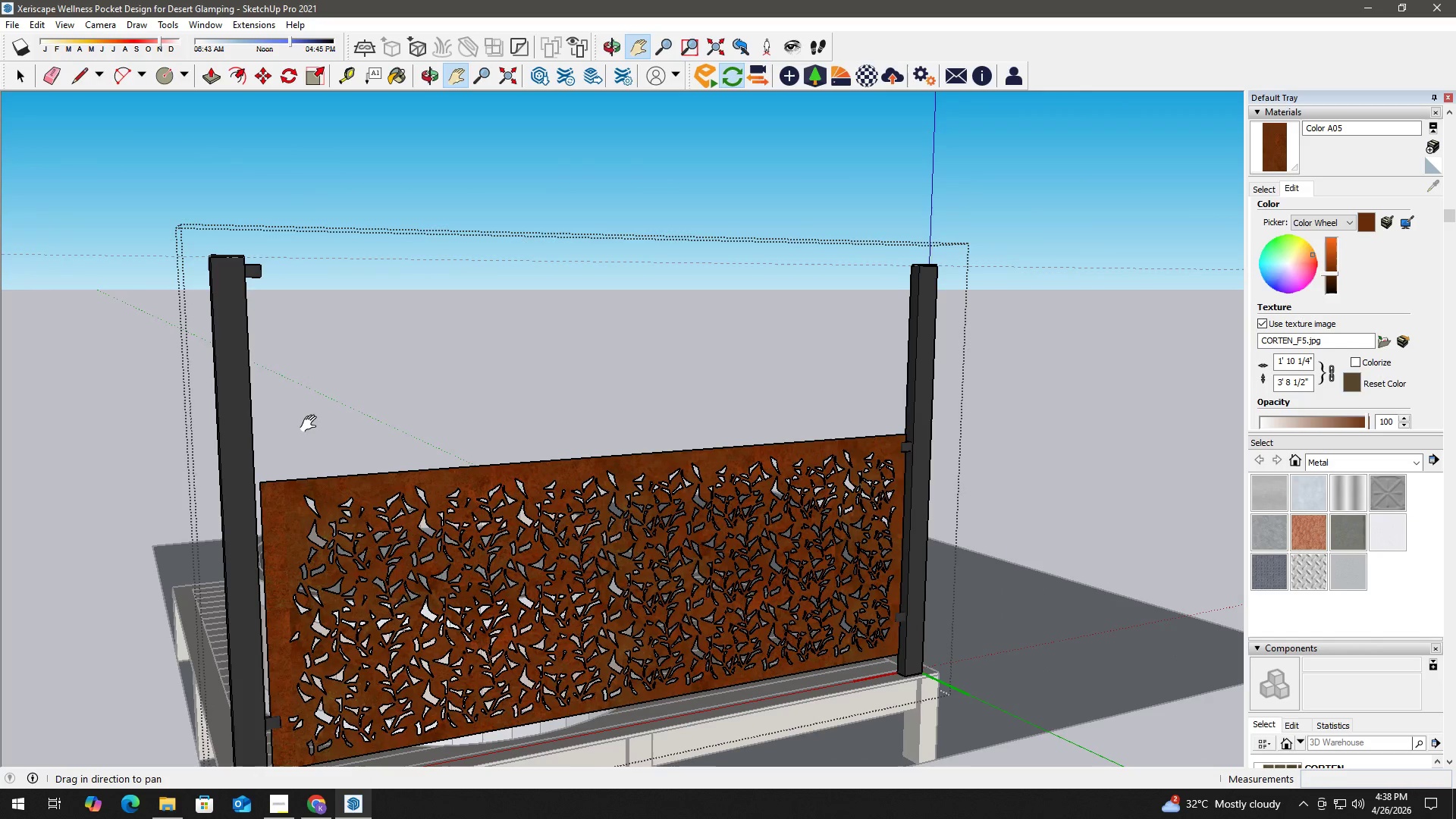 
scroll: coordinate [309, 367], scroll_direction: down, amount: 3.0
 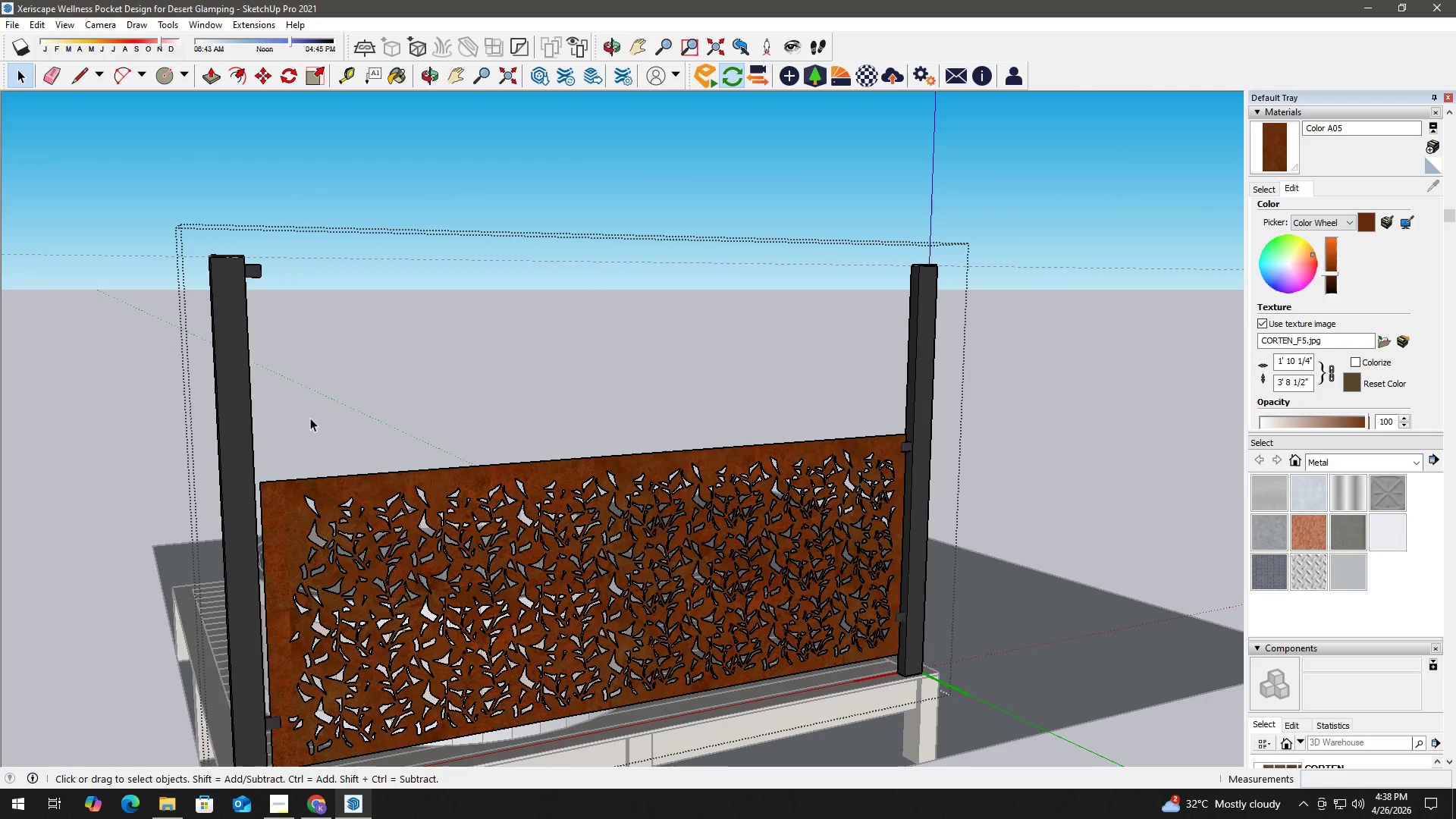 
left_click_drag(start_coordinate=[312, 424], to_coordinate=[182, 391])
 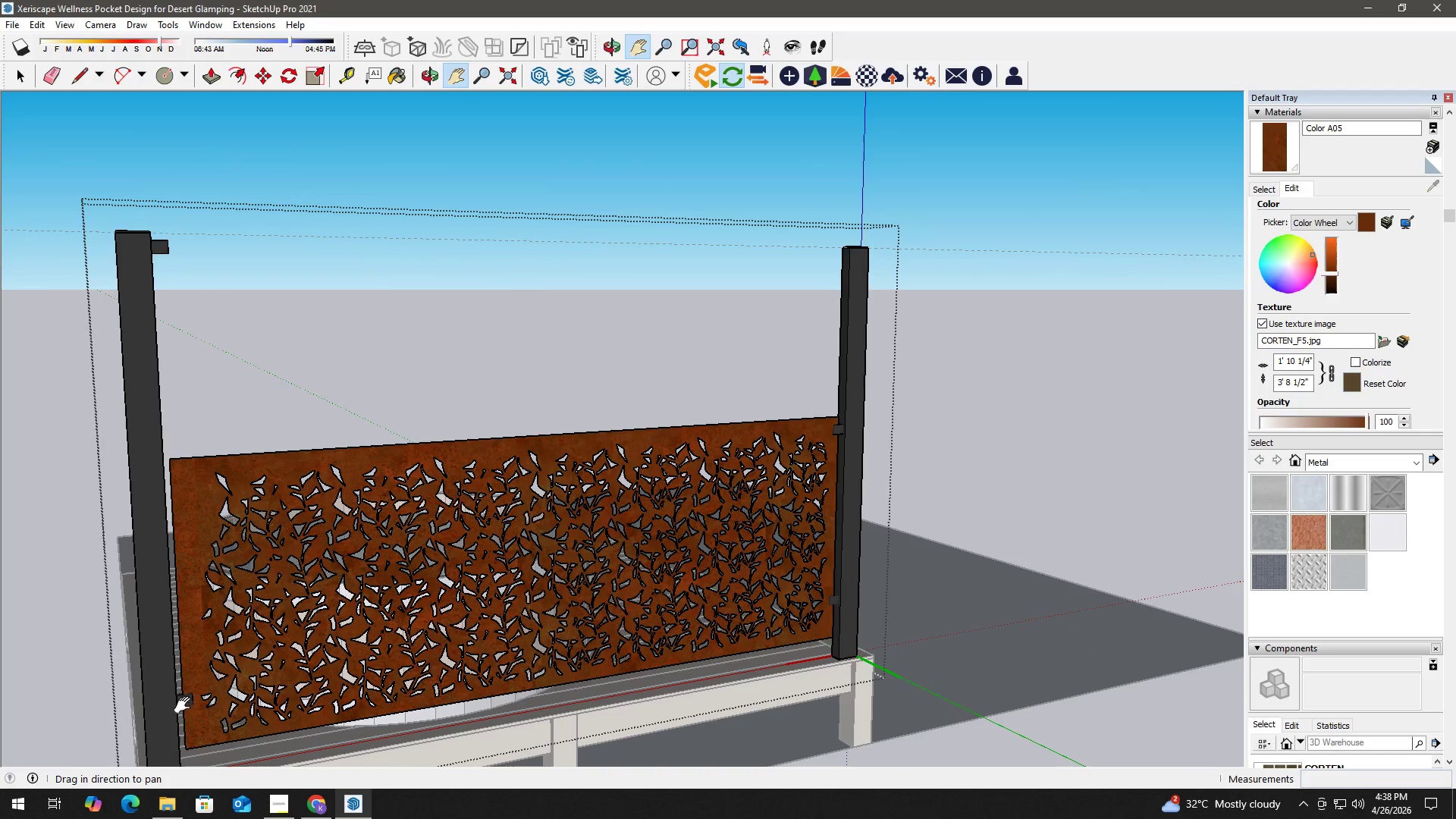 
key(Control+Z)
 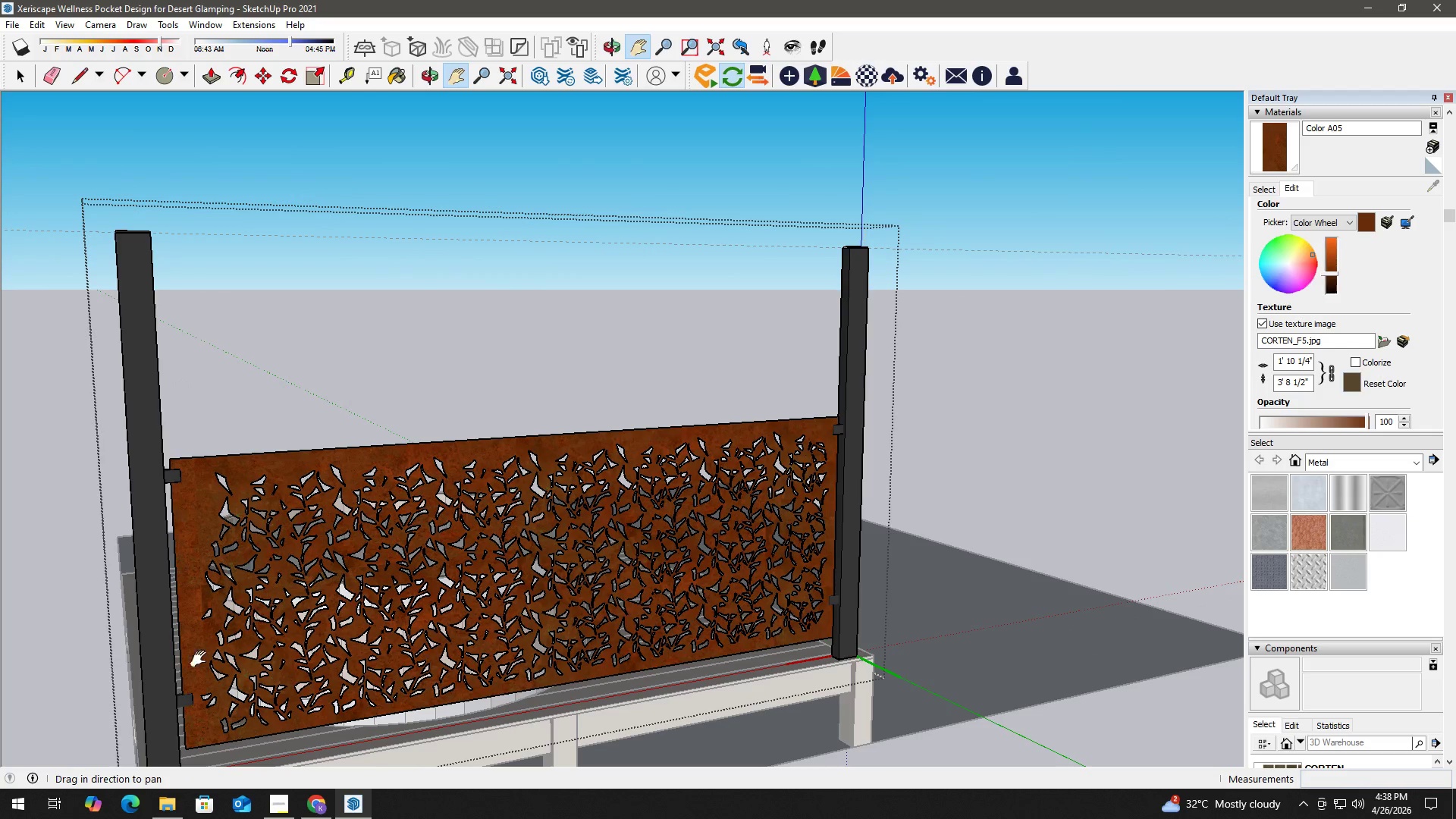 
key(Space)
 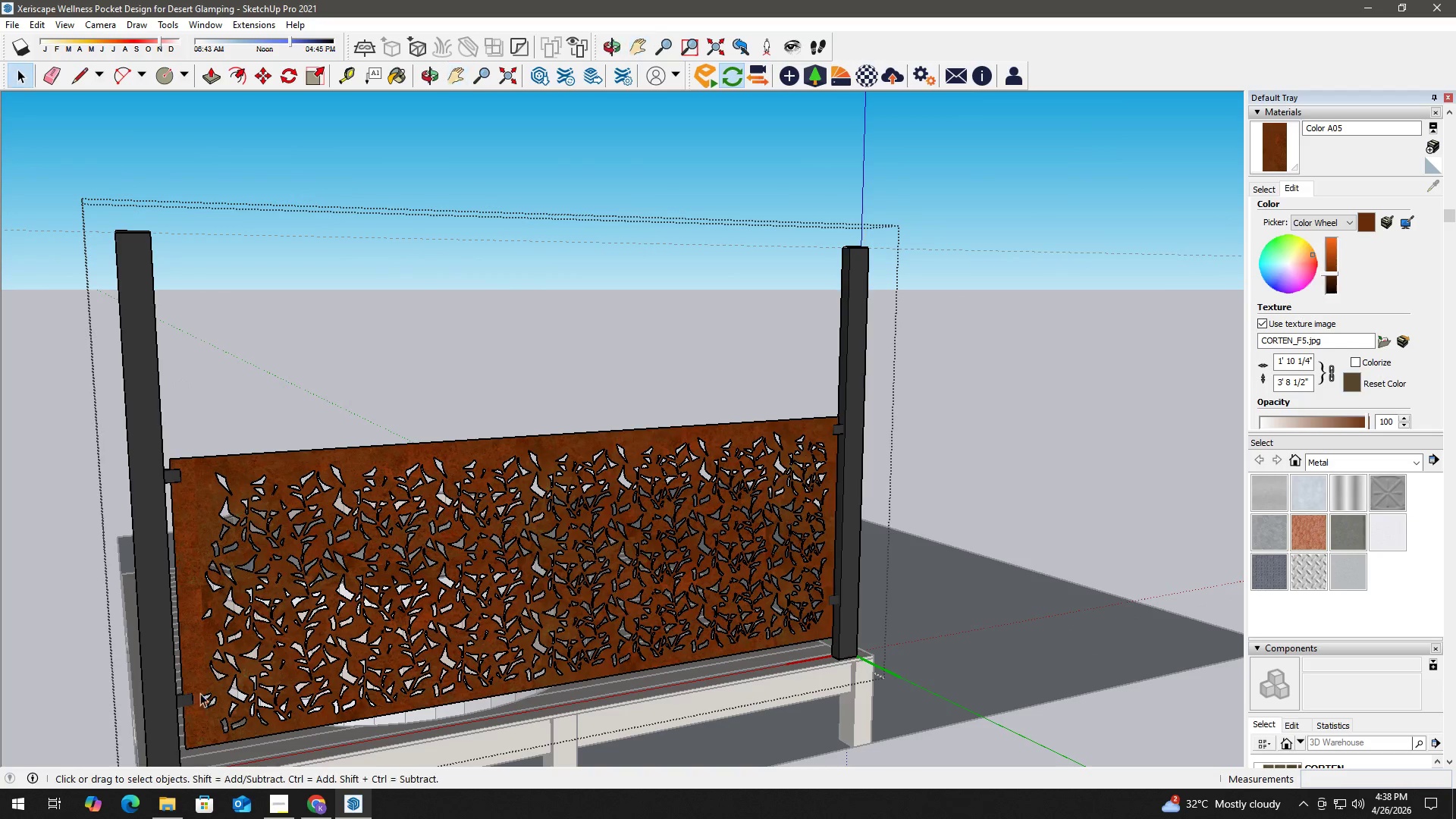 
key(H)
 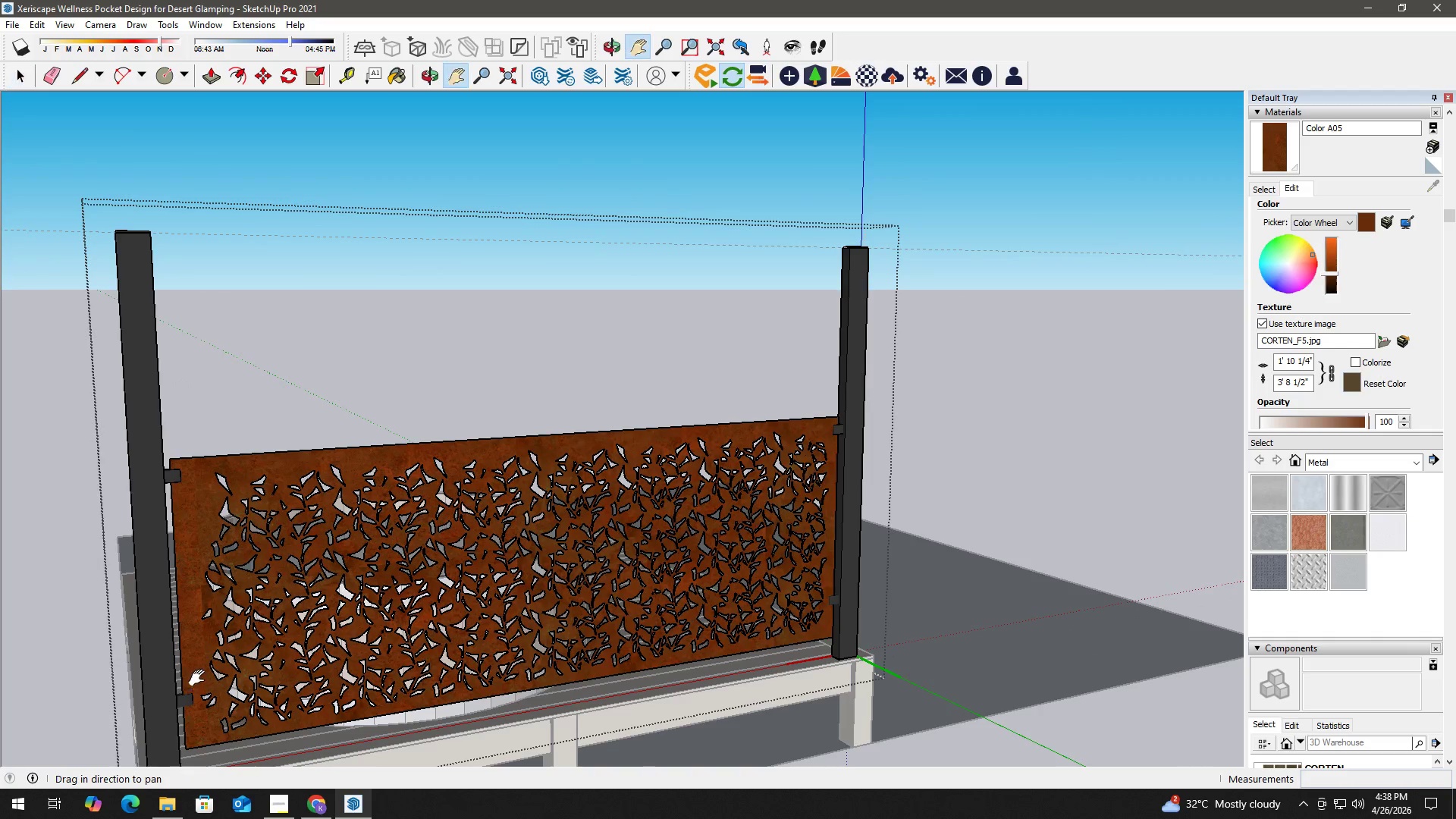 
left_click_drag(start_coordinate=[200, 664], to_coordinate=[292, 476])
 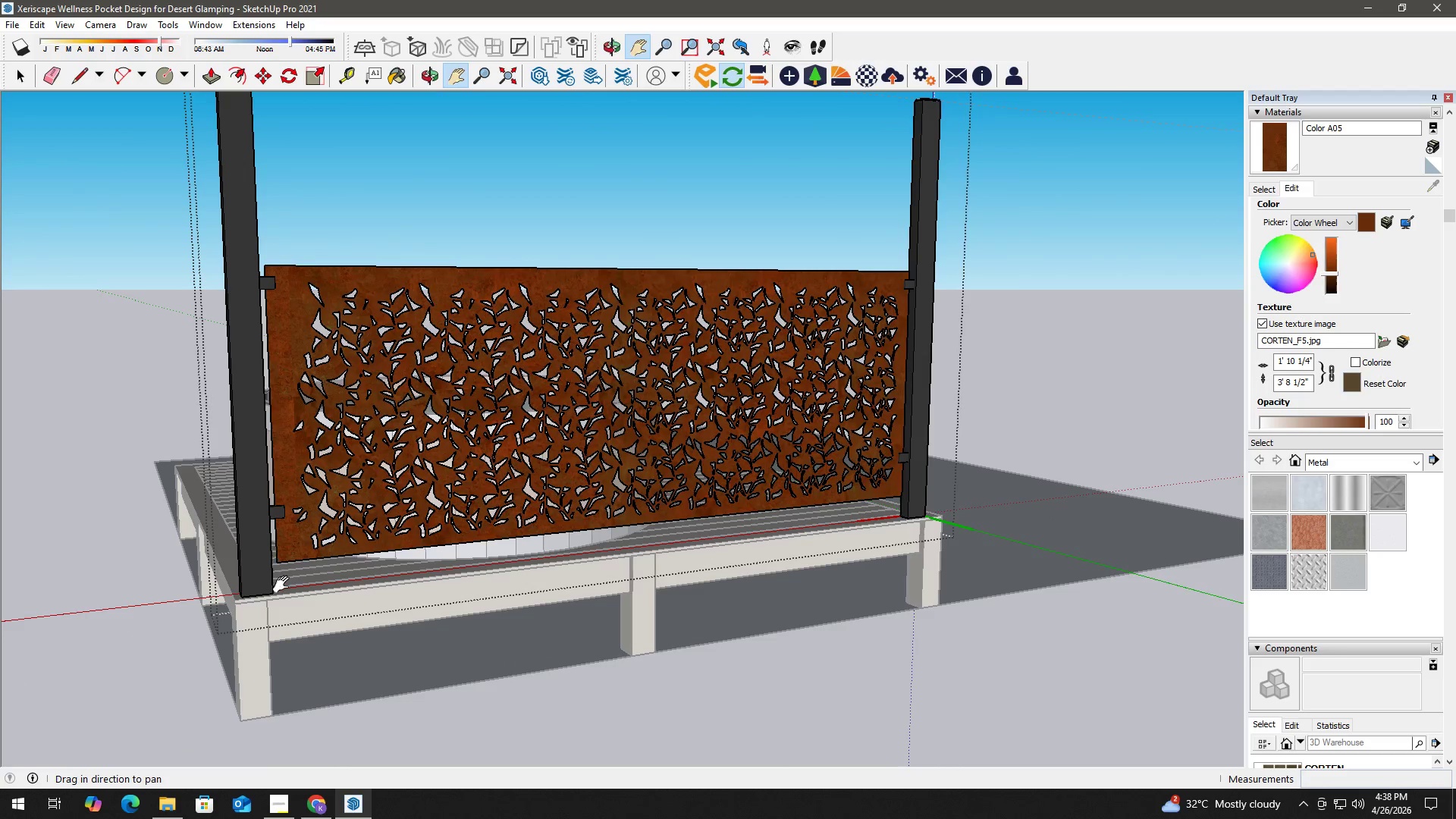 
scroll: coordinate [264, 588], scroll_direction: up, amount: 9.0
 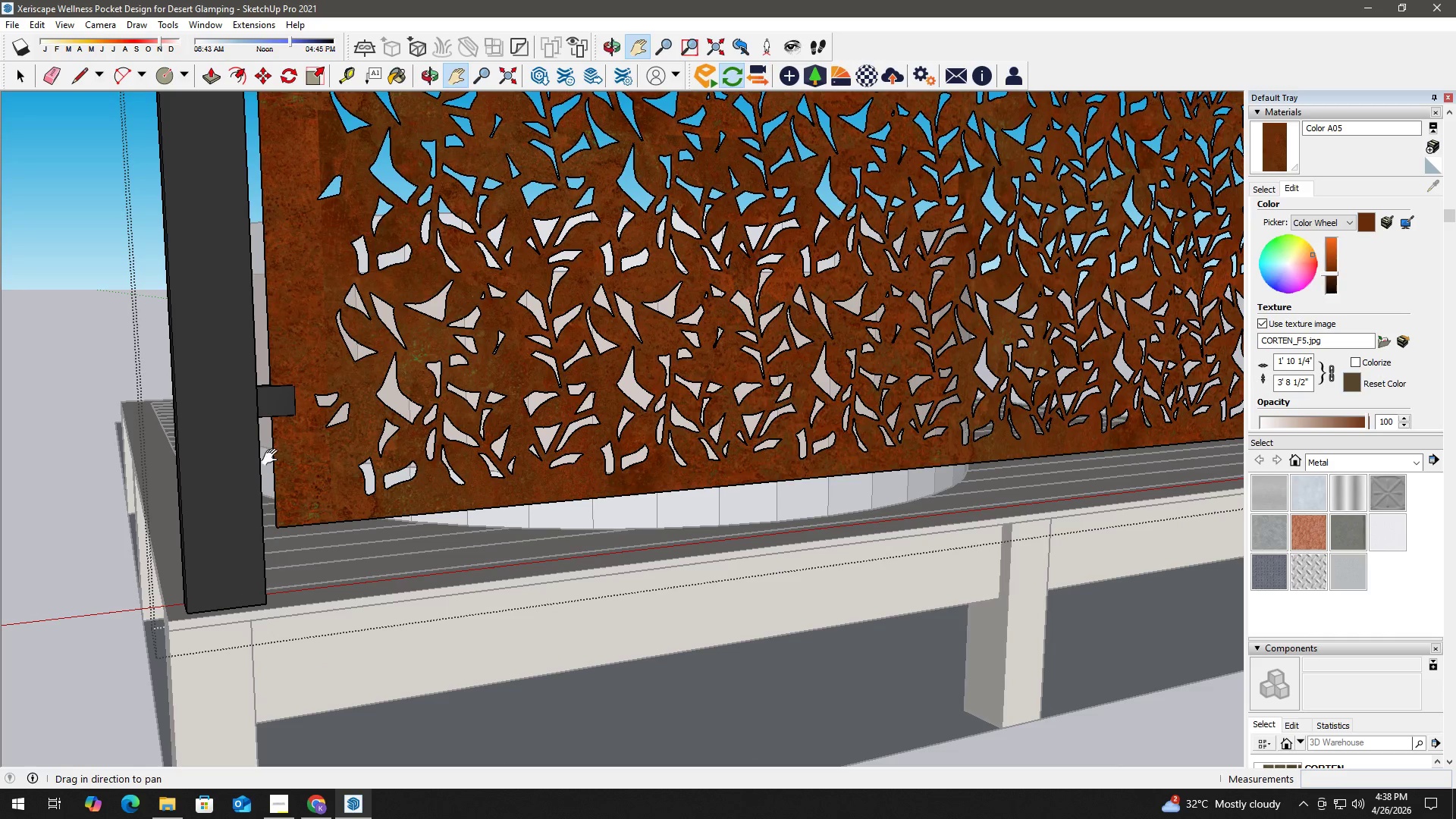 
key(T)
 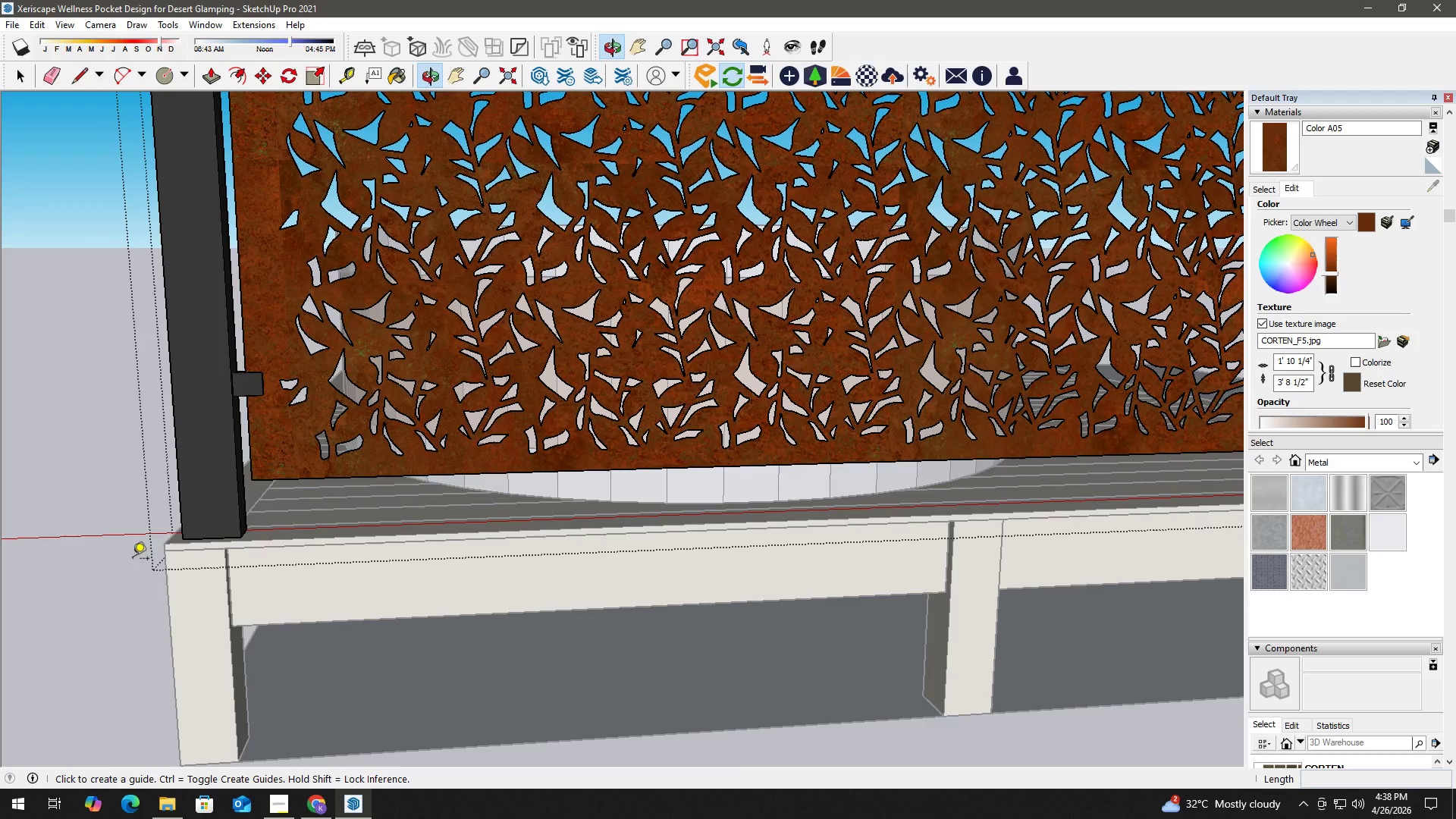 
scroll: coordinate [256, 566], scroll_direction: down, amount: 2.0
 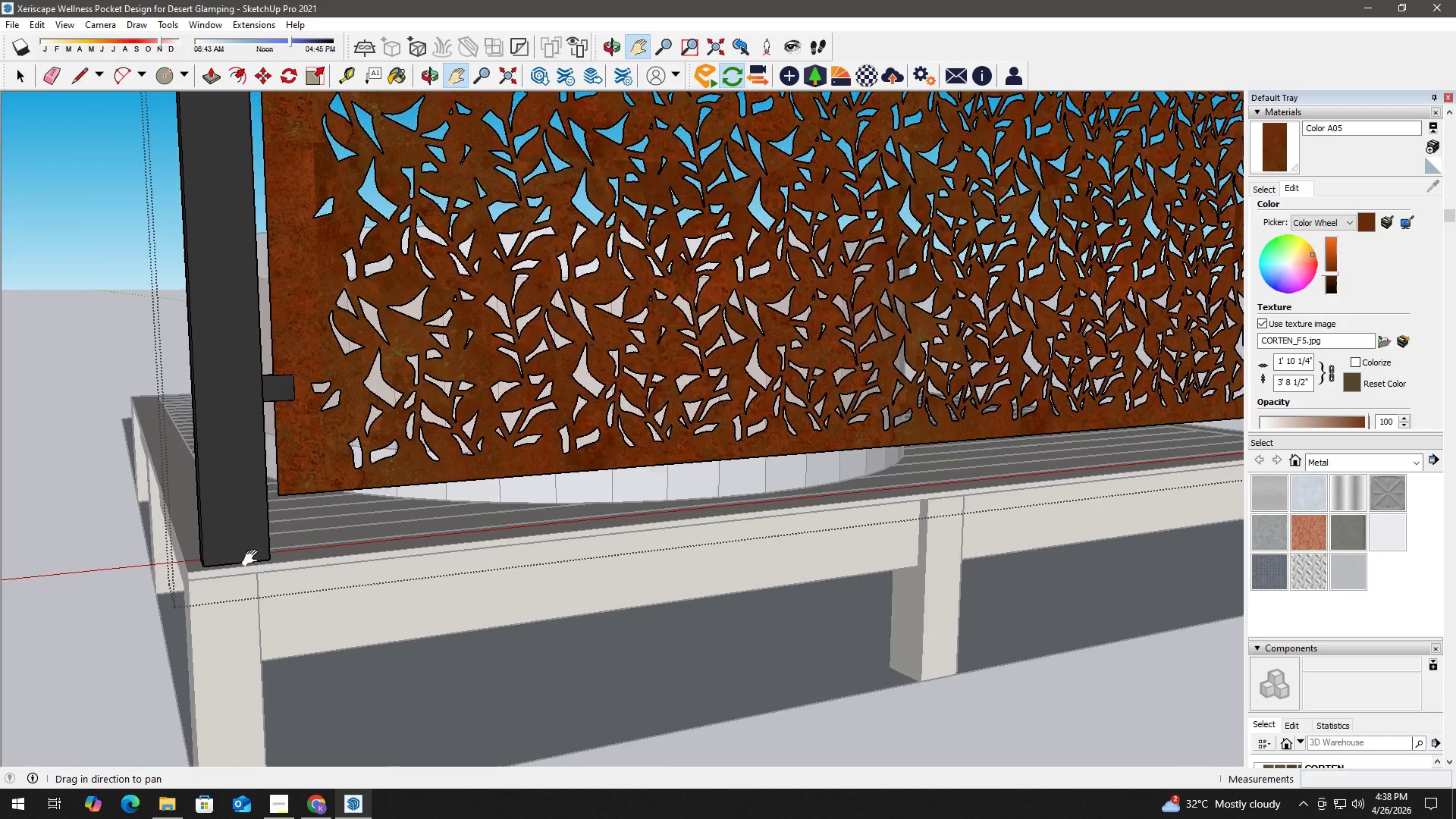 
scroll: coordinate [292, 515], scroll_direction: up, amount: 8.0
 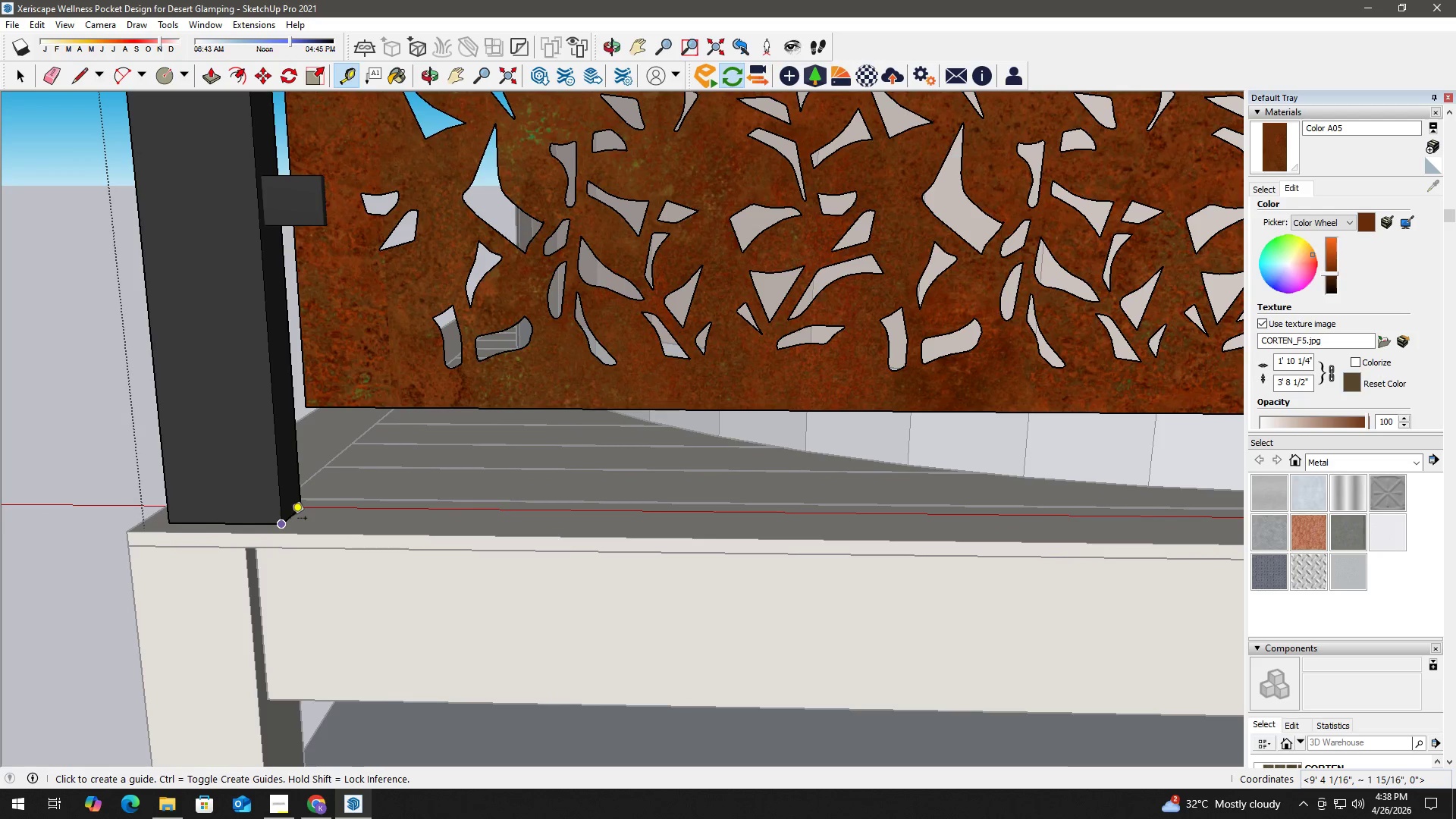 
left_click_drag(start_coordinate=[289, 513], to_coordinate=[289, 508])
 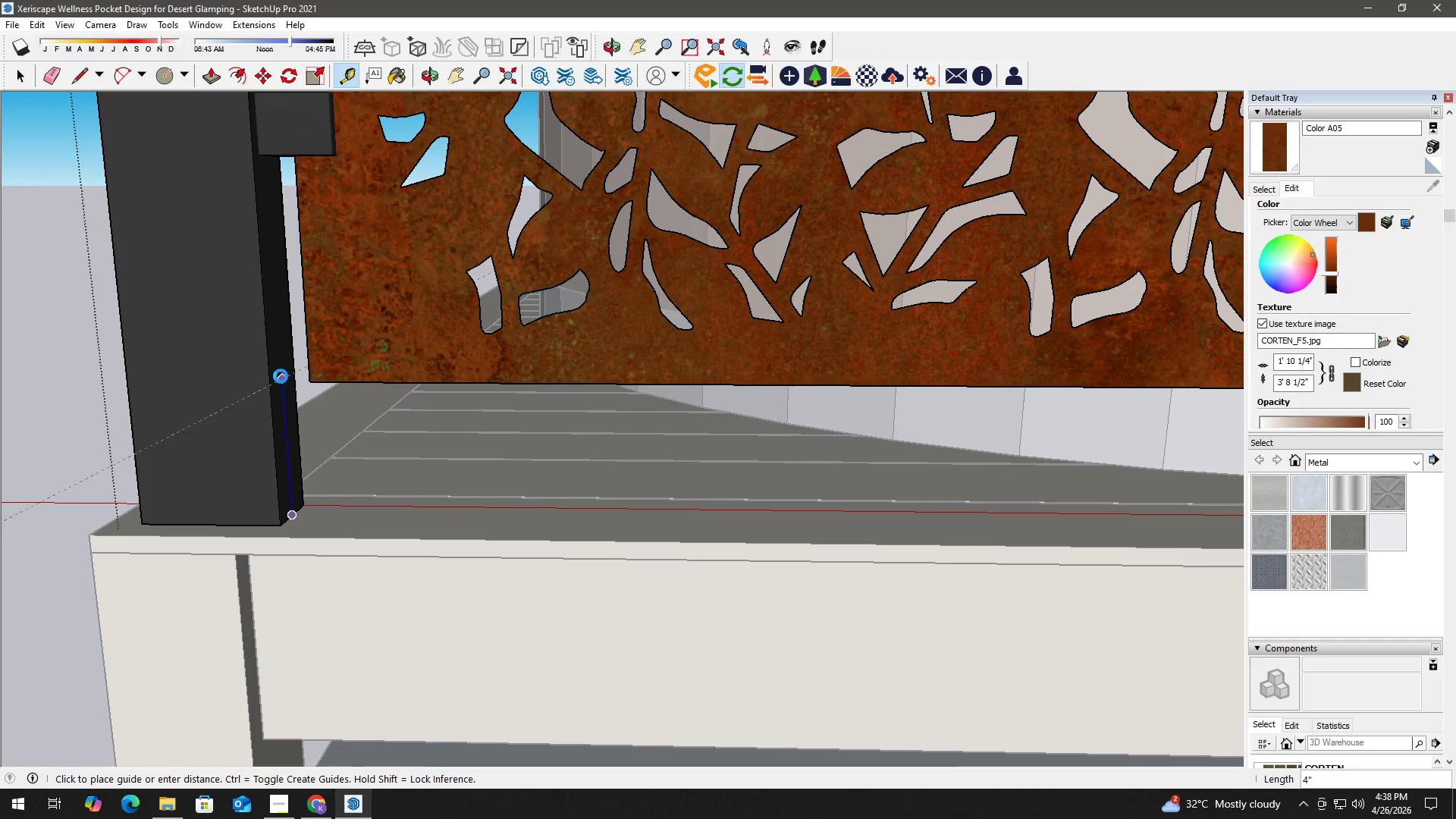 
scroll: coordinate [289, 516], scroll_direction: up, amount: 2.0
 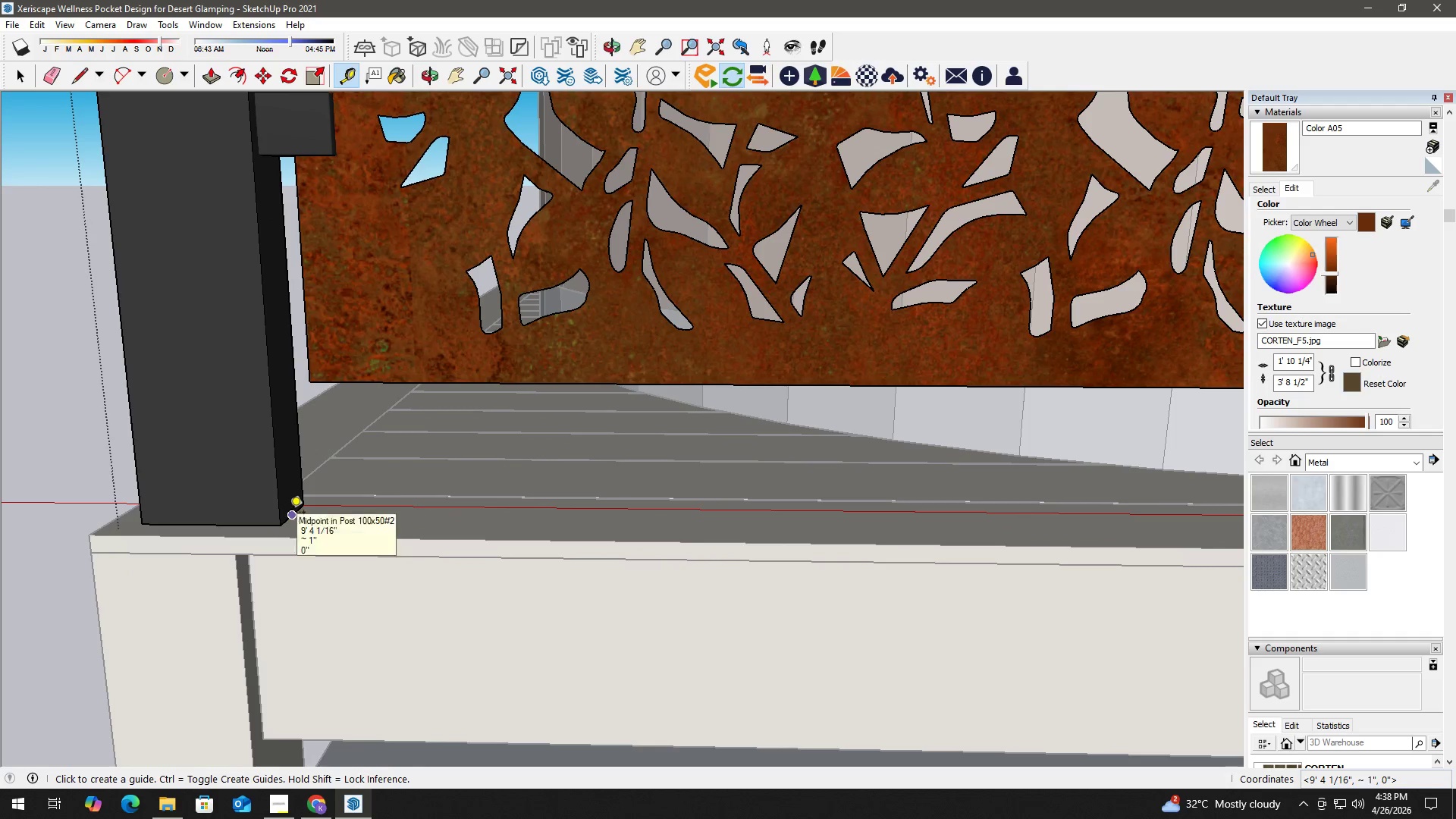 
hold_key(key=ShiftLeft, duration=0.64)
 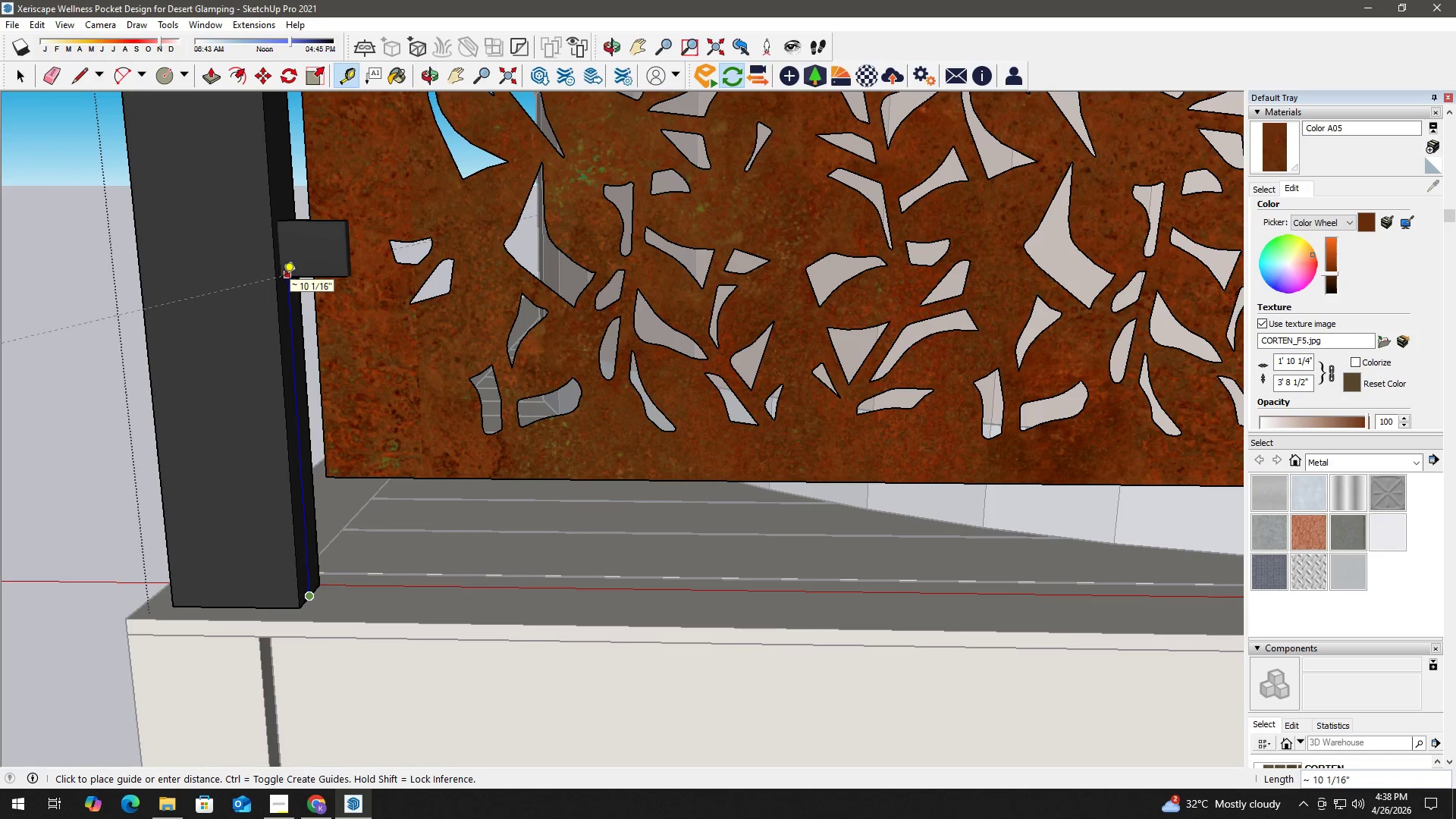 
scroll: coordinate [281, 376], scroll_direction: down, amount: 1.0
 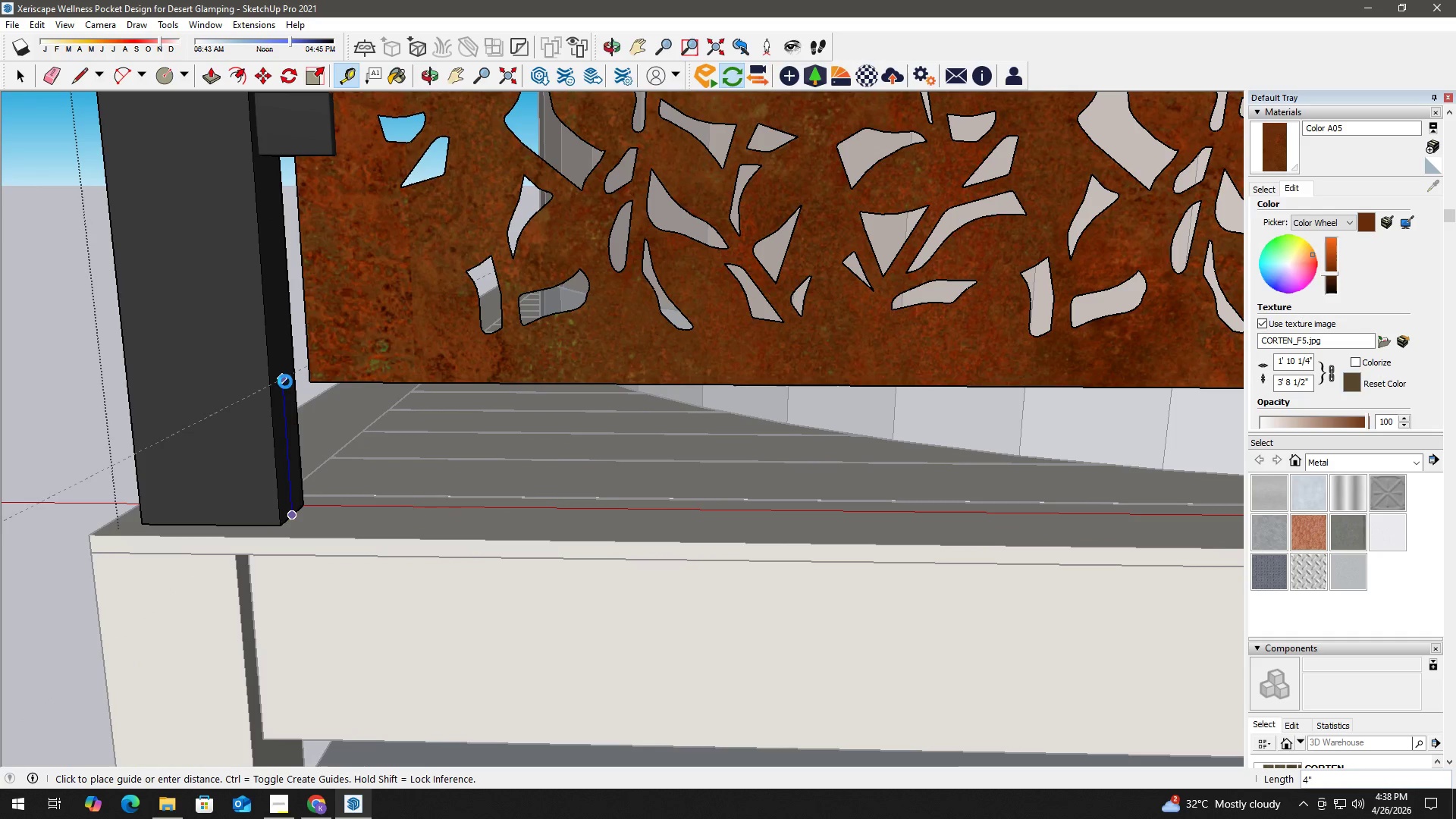 
key(Space)
 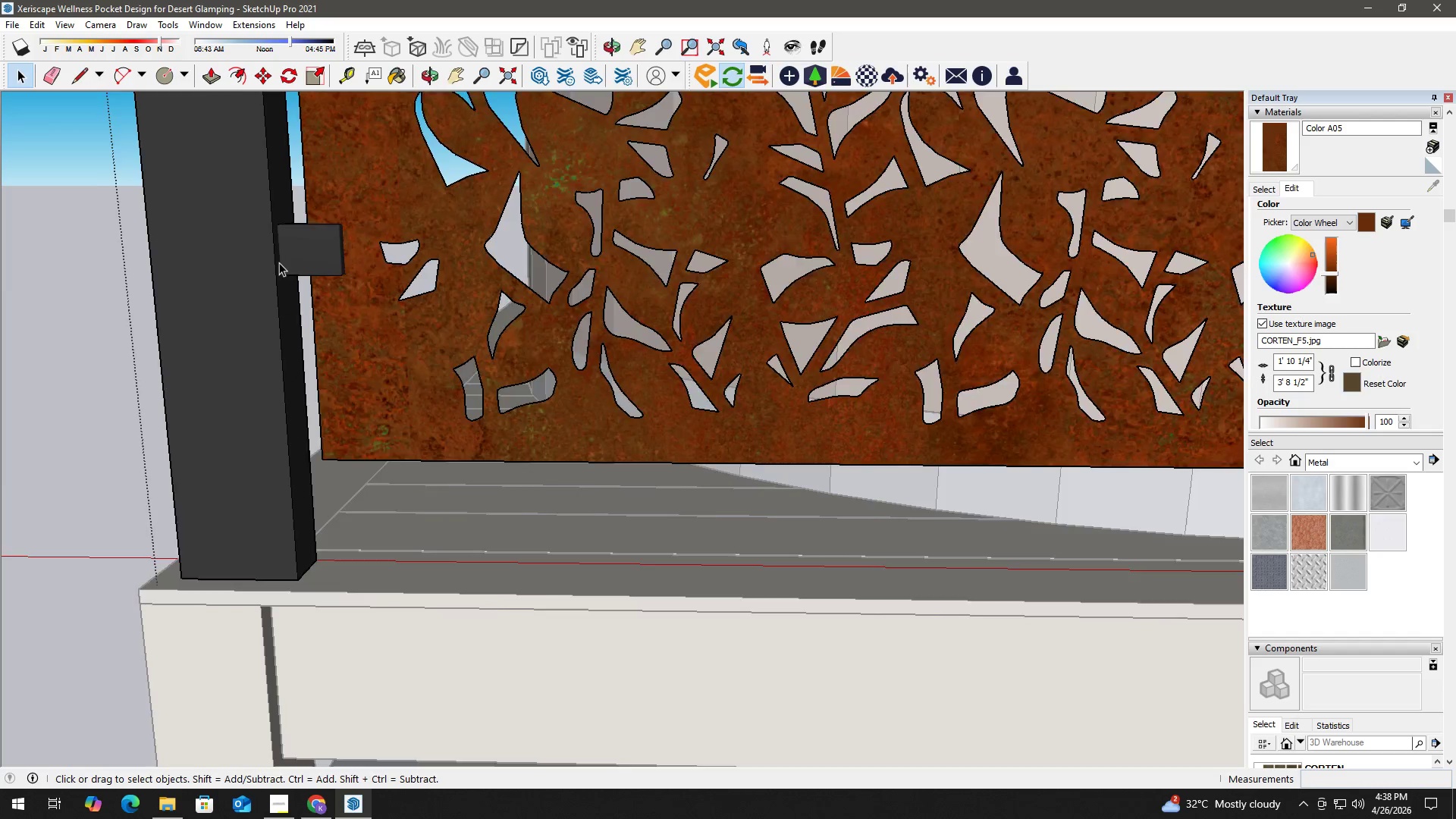 
key(H)
 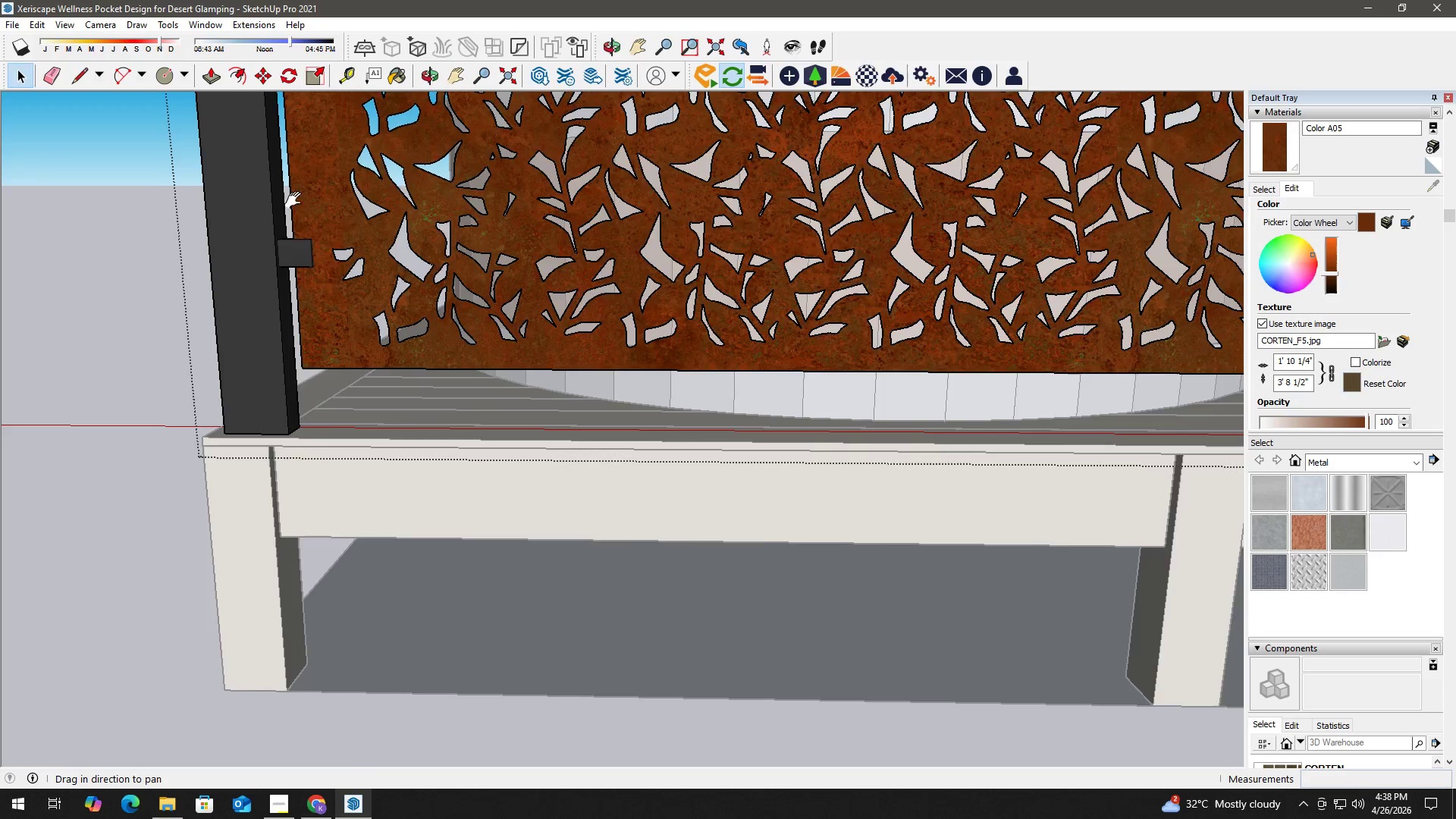 
left_click_drag(start_coordinate=[297, 200], to_coordinate=[341, 517])
 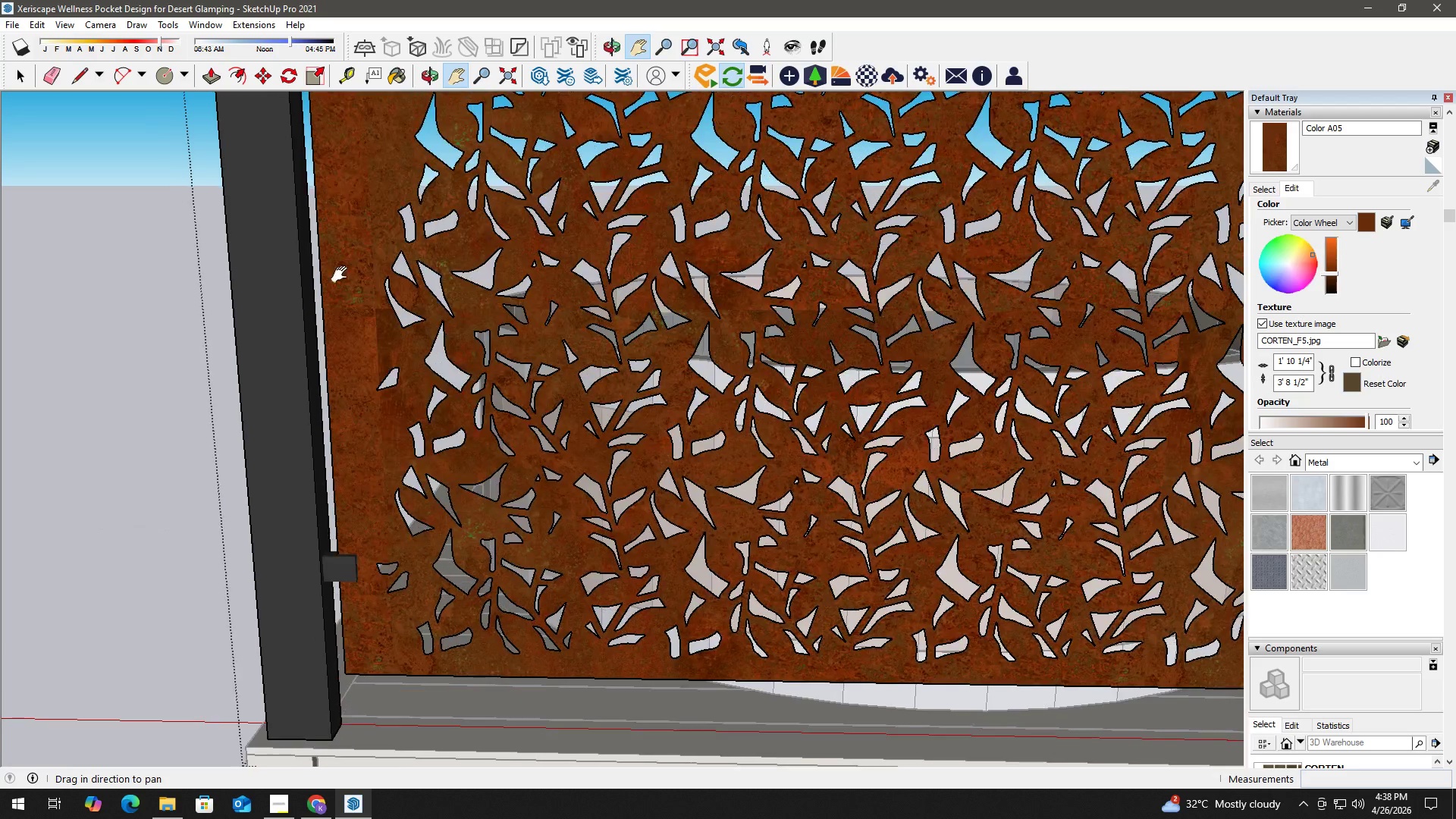 
scroll: coordinate [277, 254], scroll_direction: down, amount: 8.0
 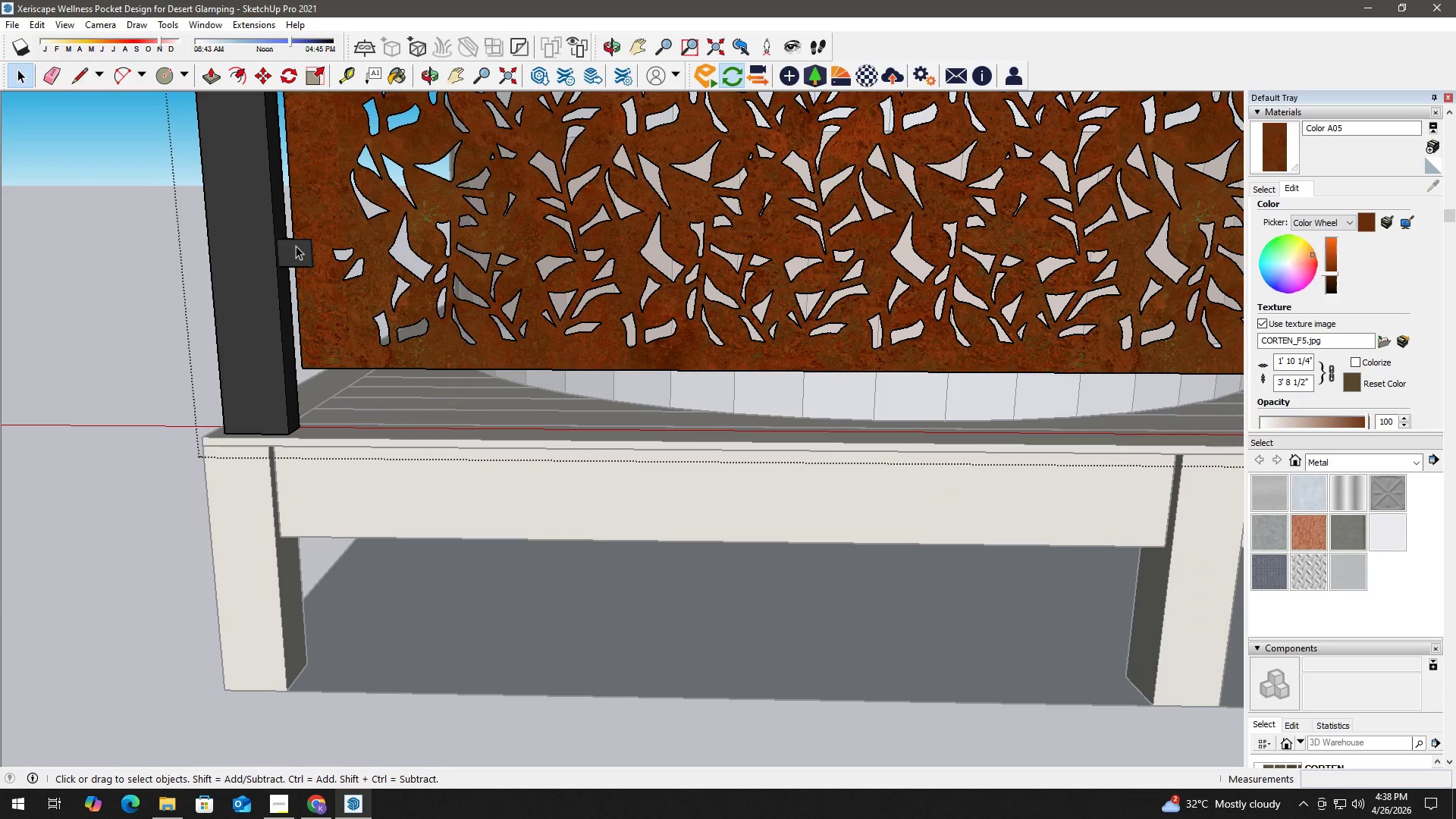 
left_click_drag(start_coordinate=[343, 252], to_coordinate=[347, 604])
 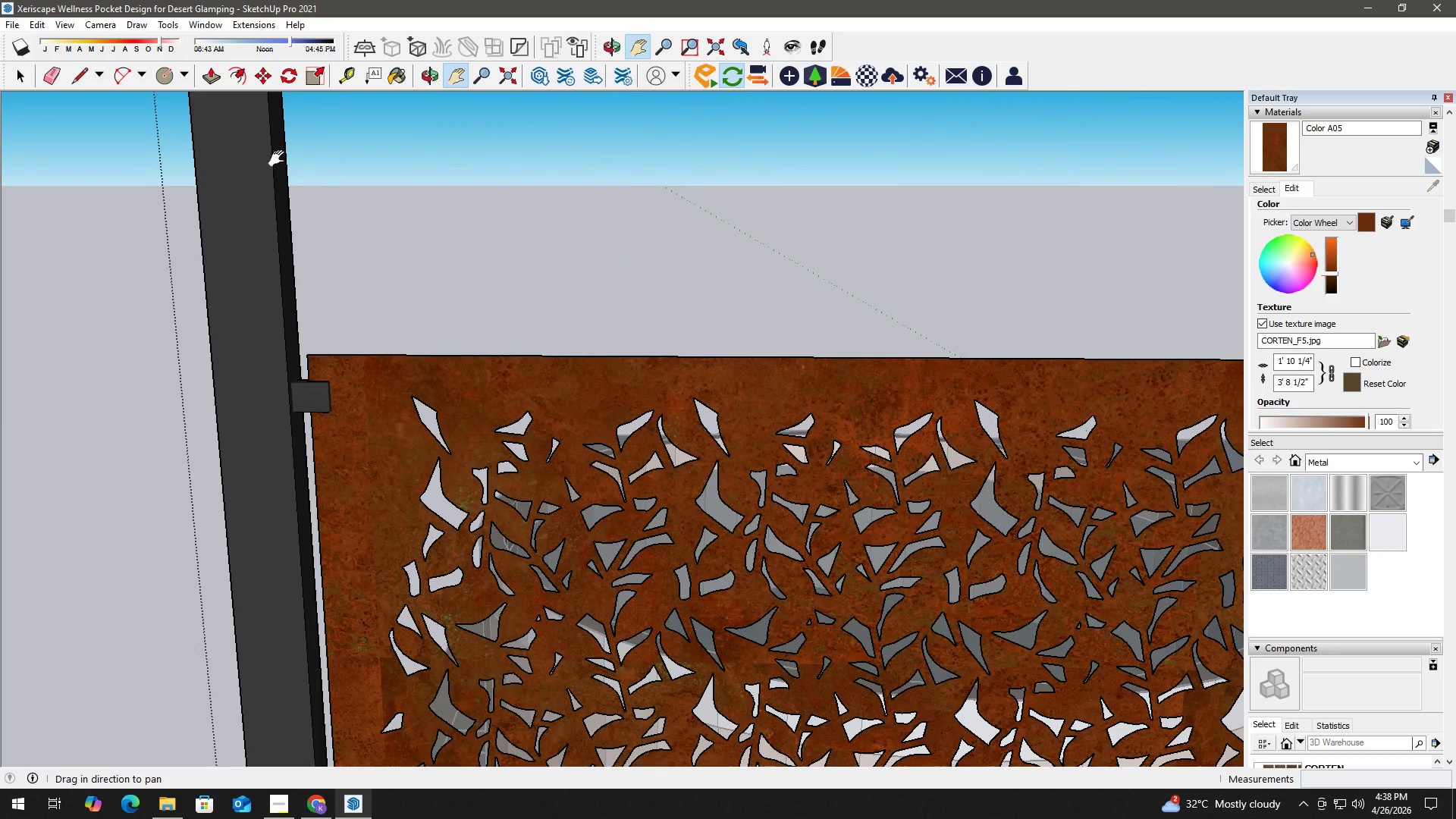 
left_click_drag(start_coordinate=[280, 158], to_coordinate=[284, 396])
 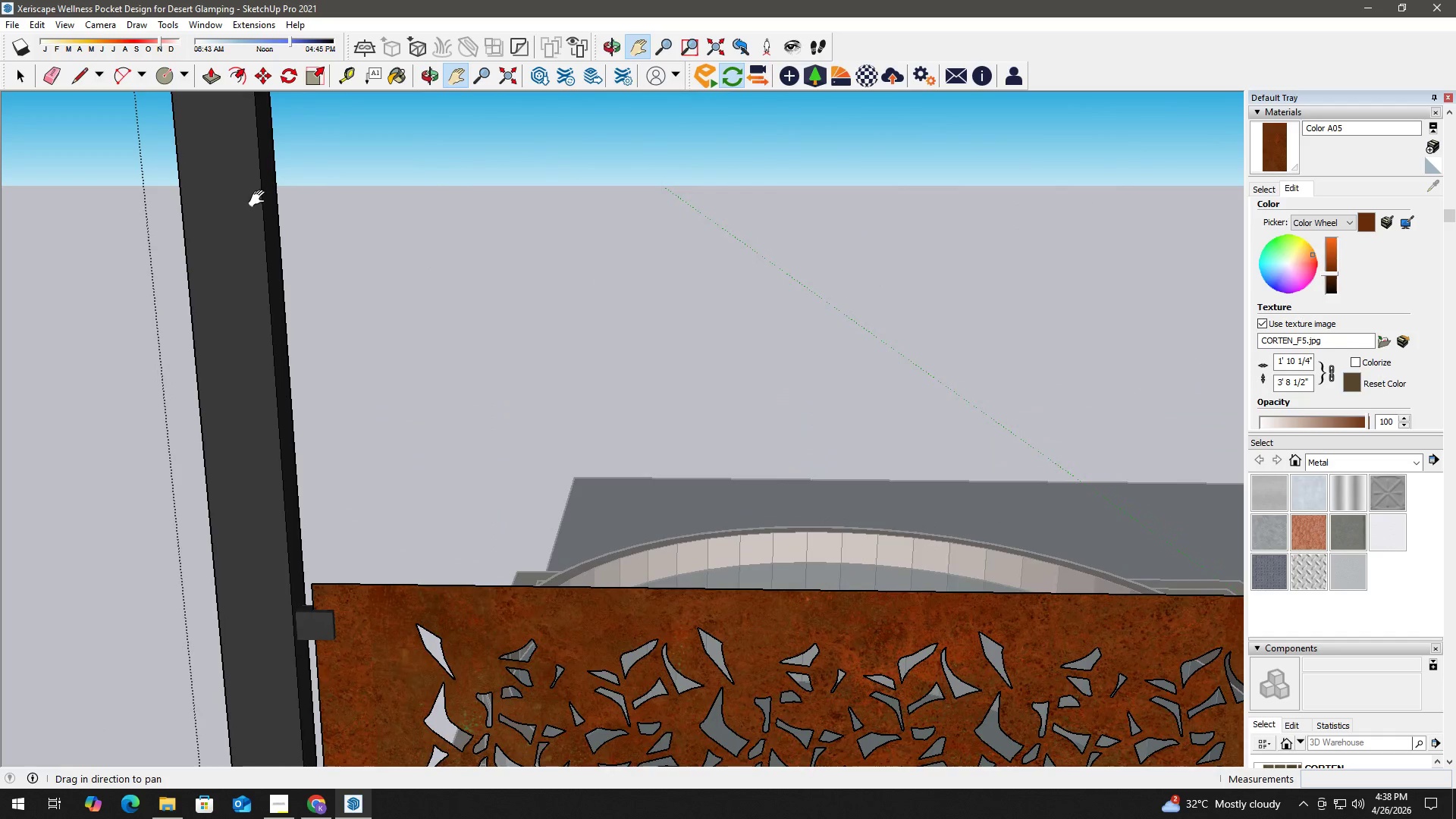 
key(H)
 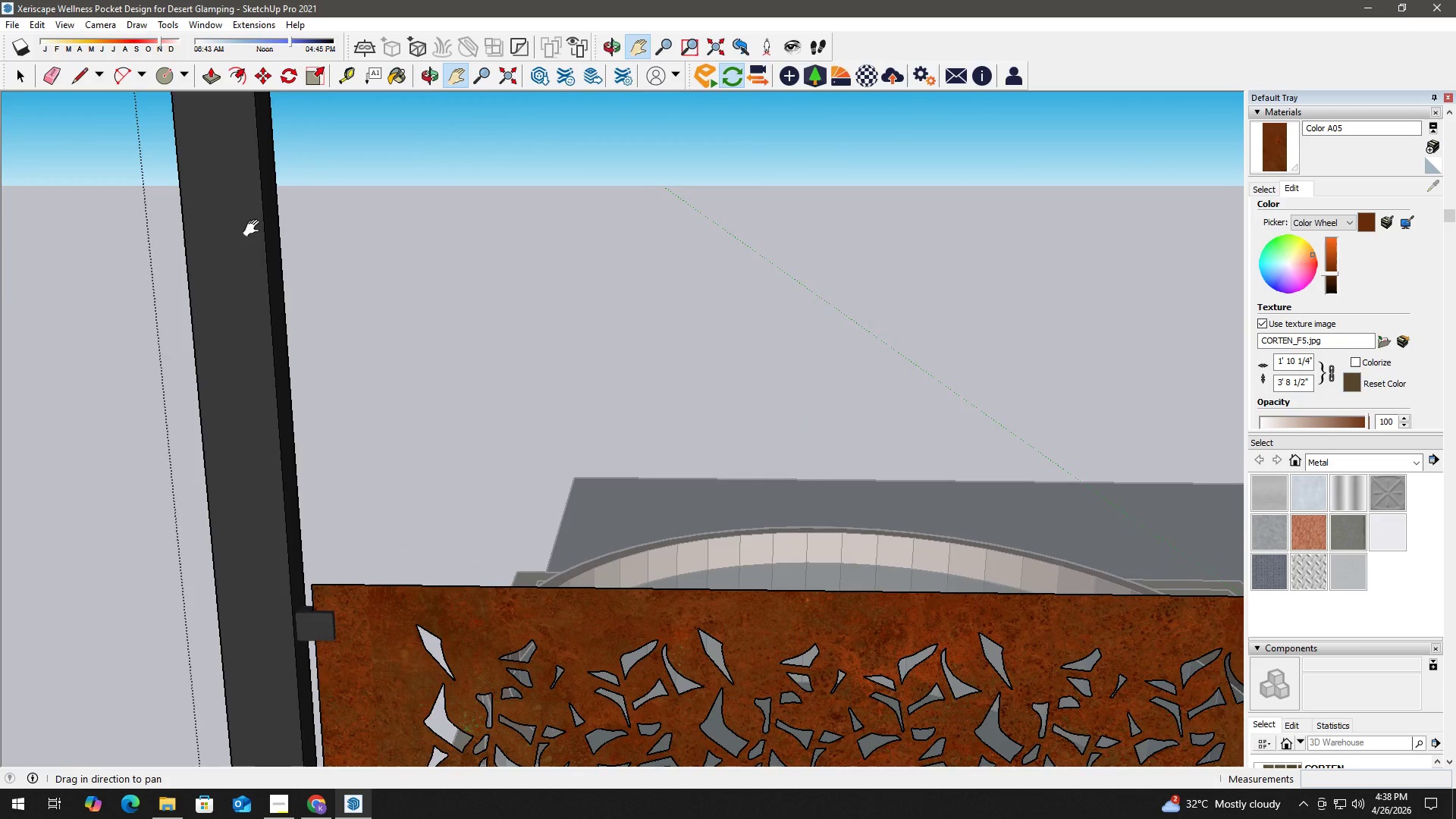 
left_click_drag(start_coordinate=[255, 203], to_coordinate=[300, 495])
 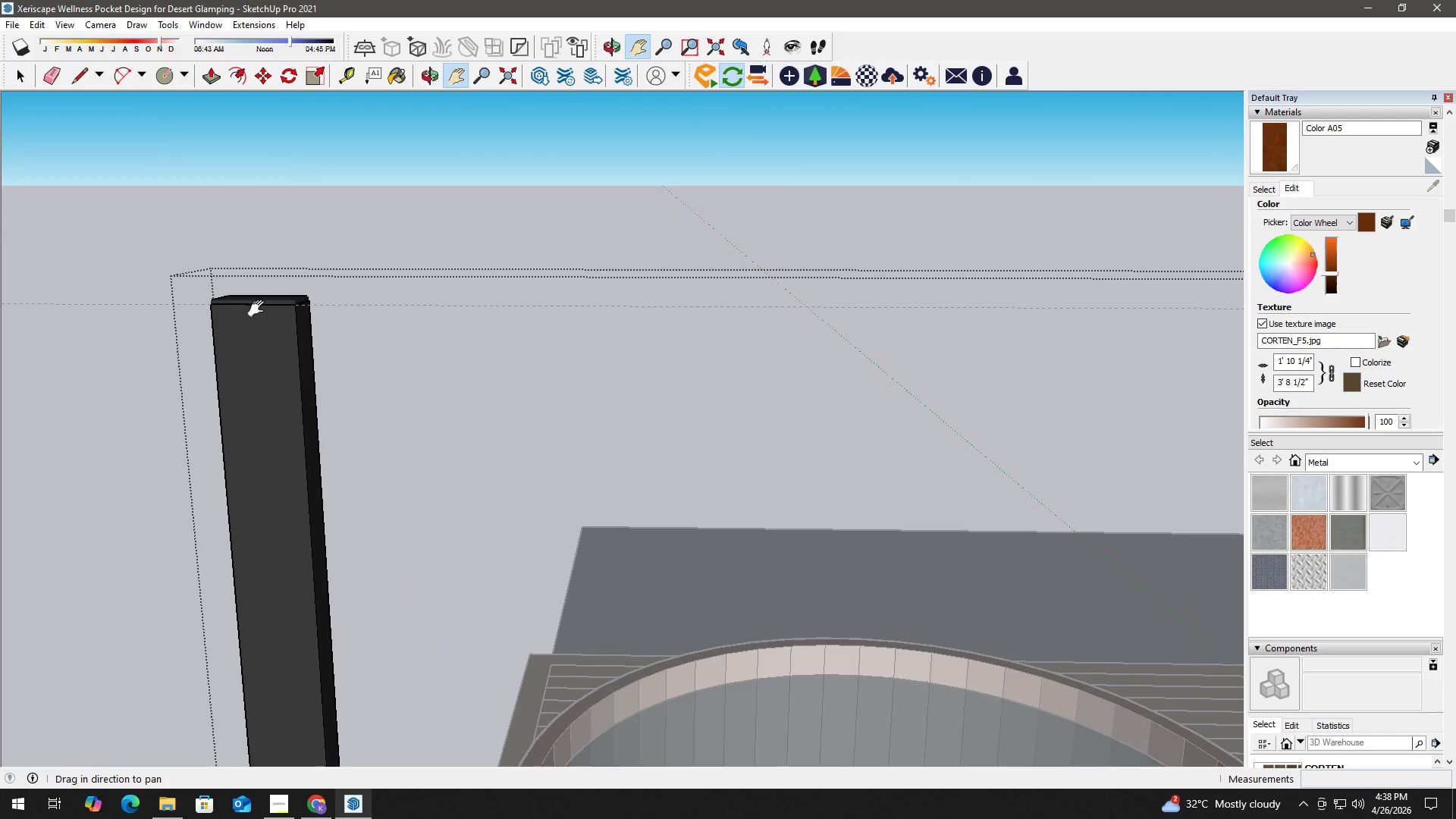 
scroll: coordinate [293, 321], scroll_direction: up, amount: 6.0
 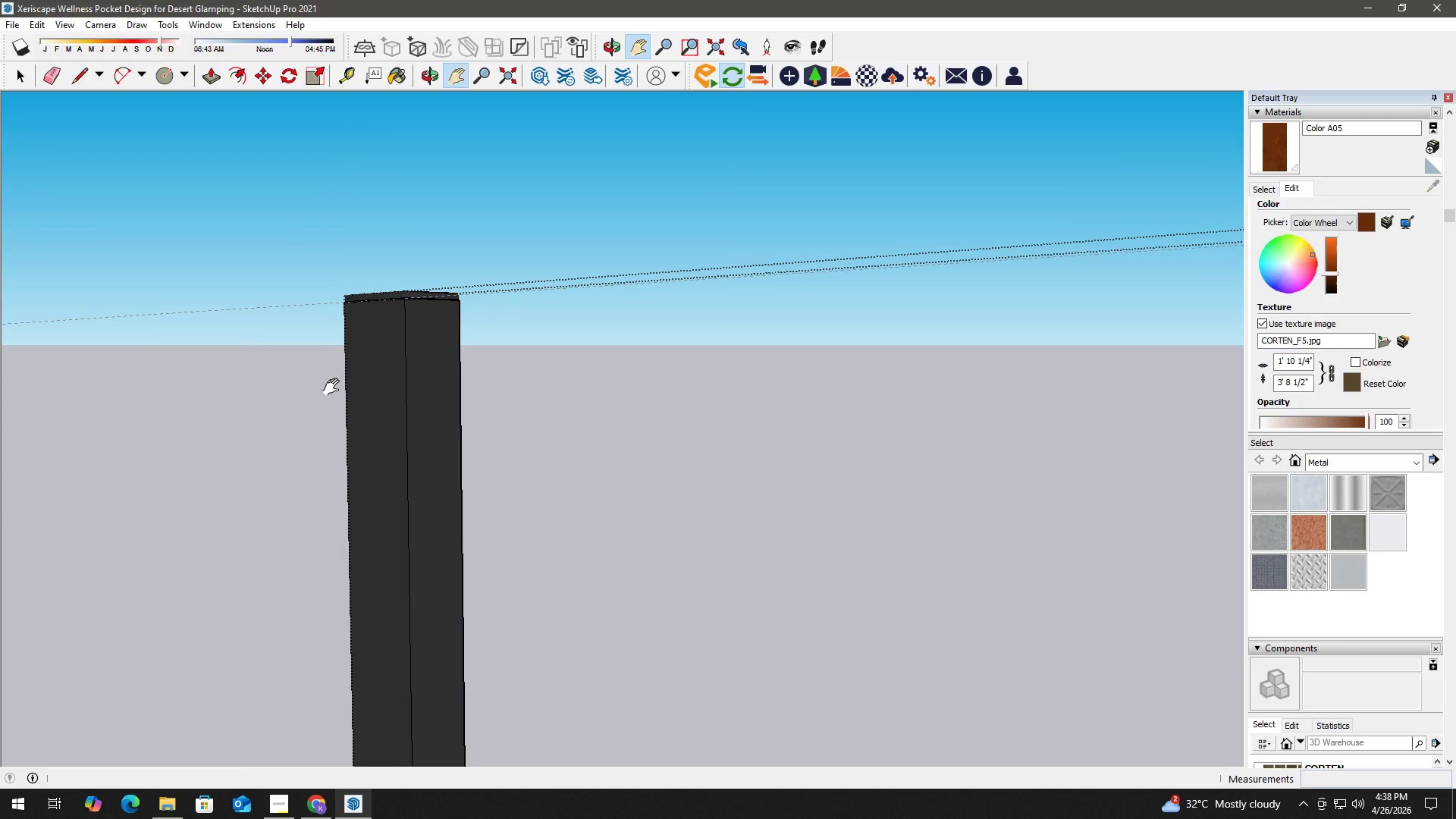 
key(T)
 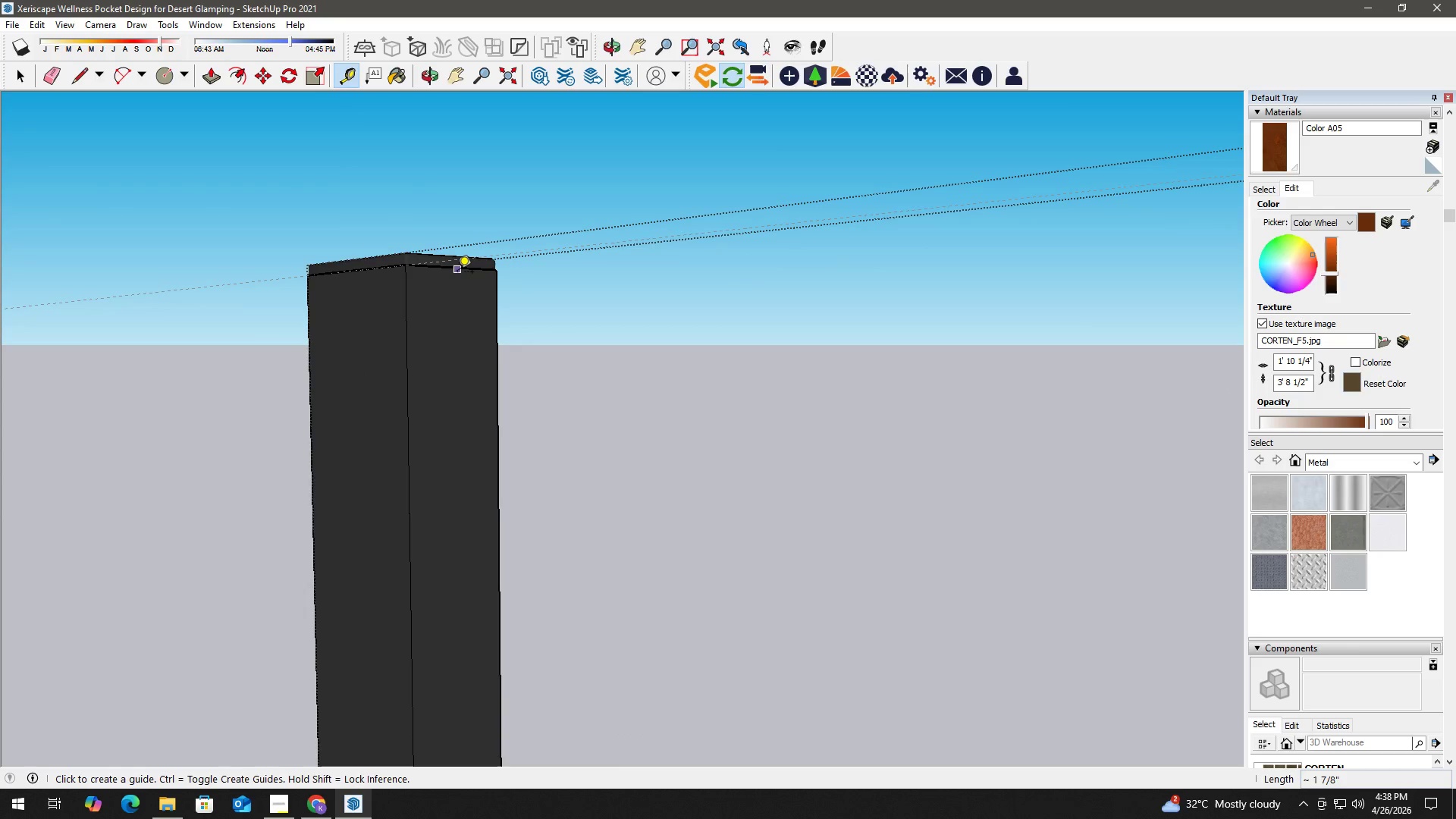 
scroll: coordinate [448, 303], scroll_direction: up, amount: 5.0
 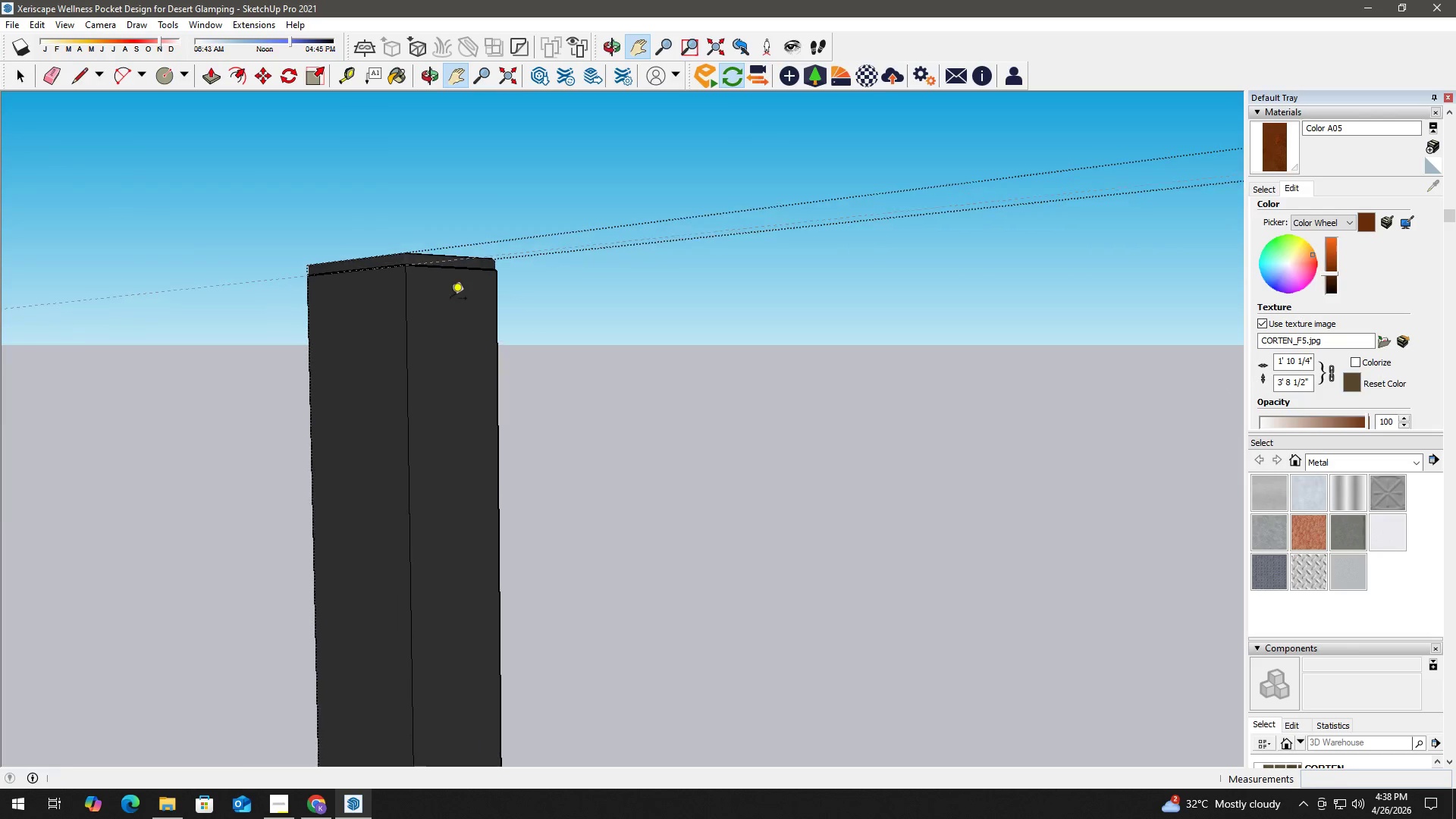 
left_click([457, 273])
 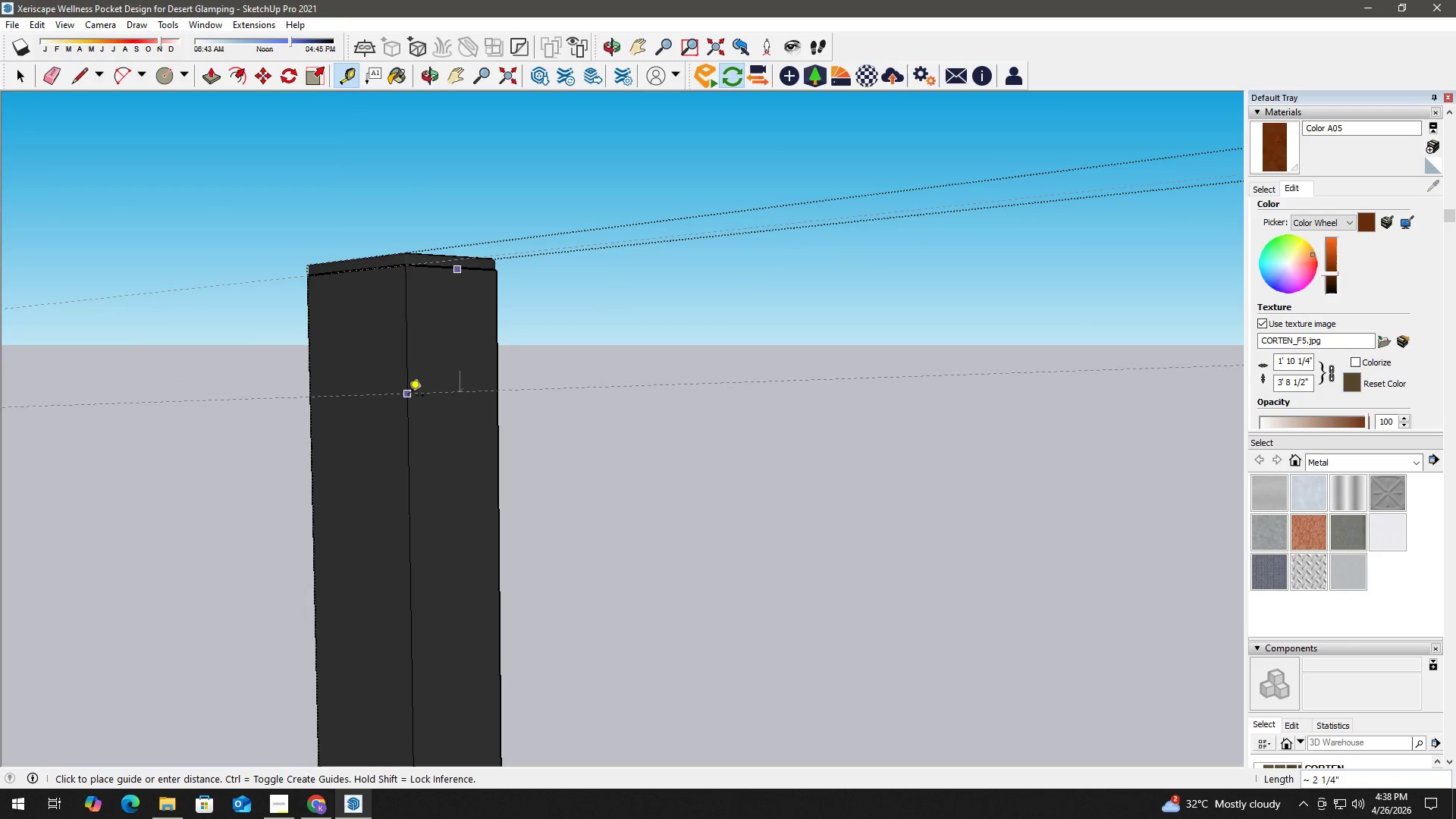 
key(Space)
 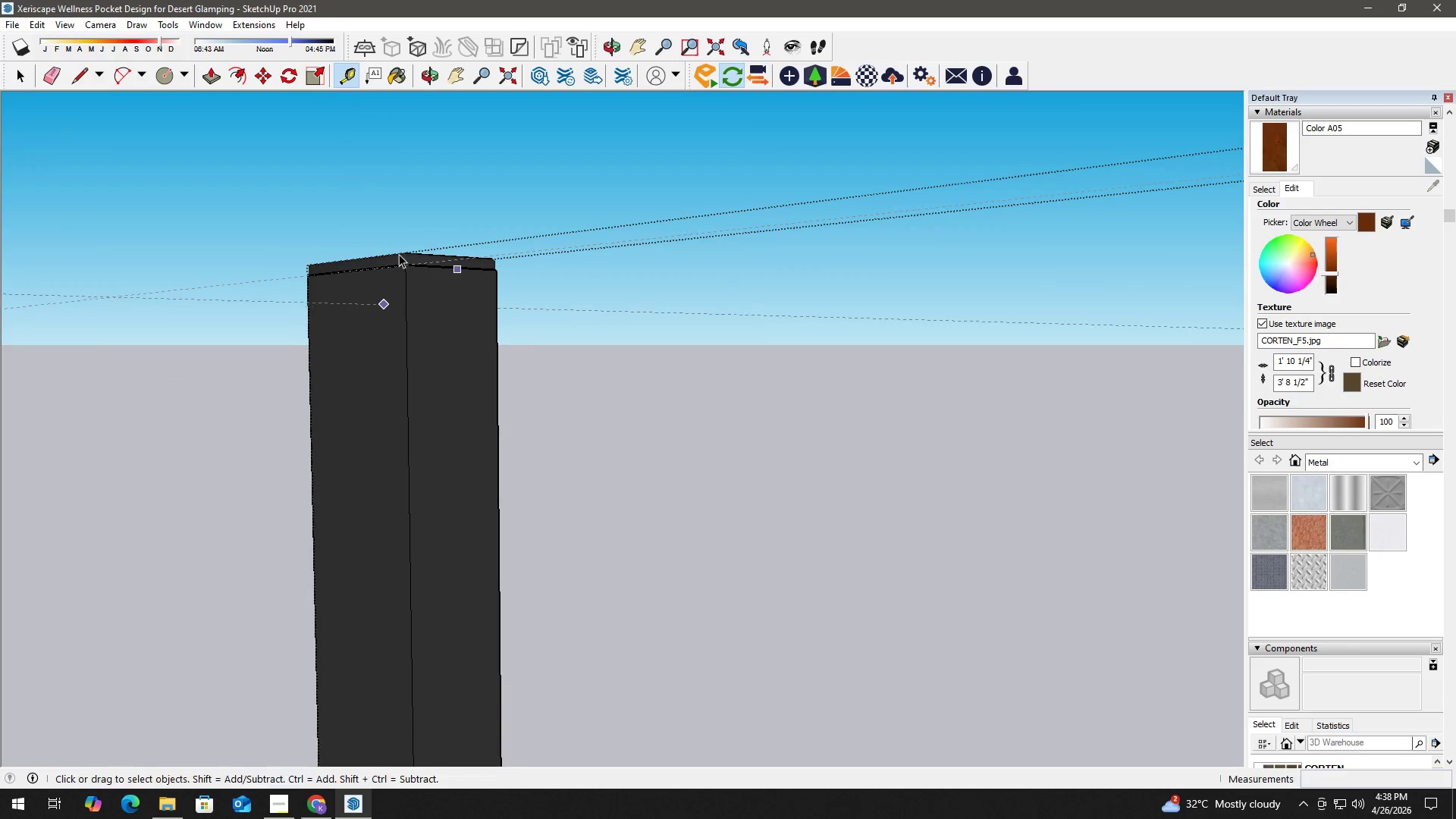 
scroll: coordinate [400, 306], scroll_direction: up, amount: 17.0
 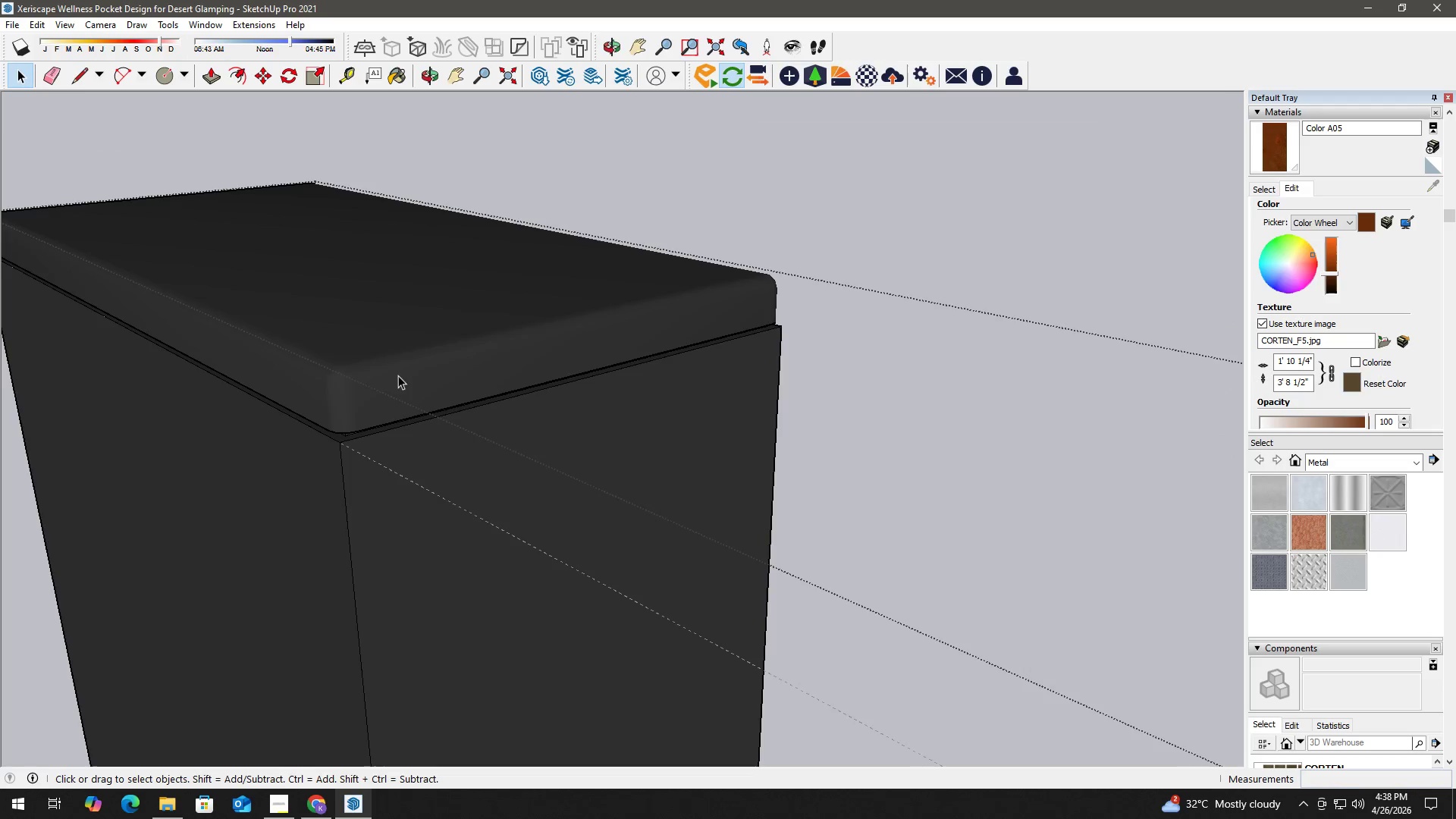 
key(T)
 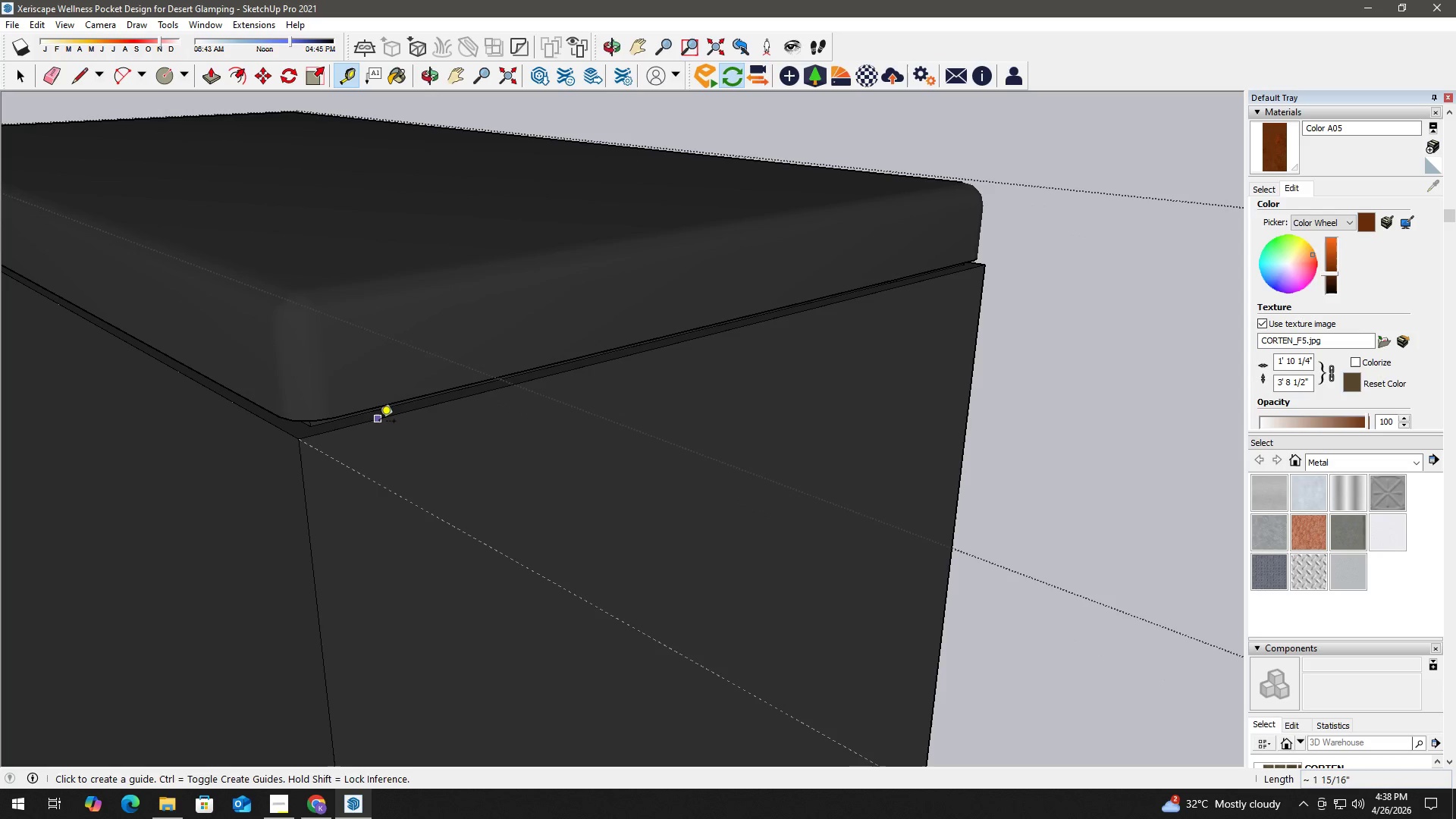 
scroll: coordinate [364, 447], scroll_direction: up, amount: 6.0
 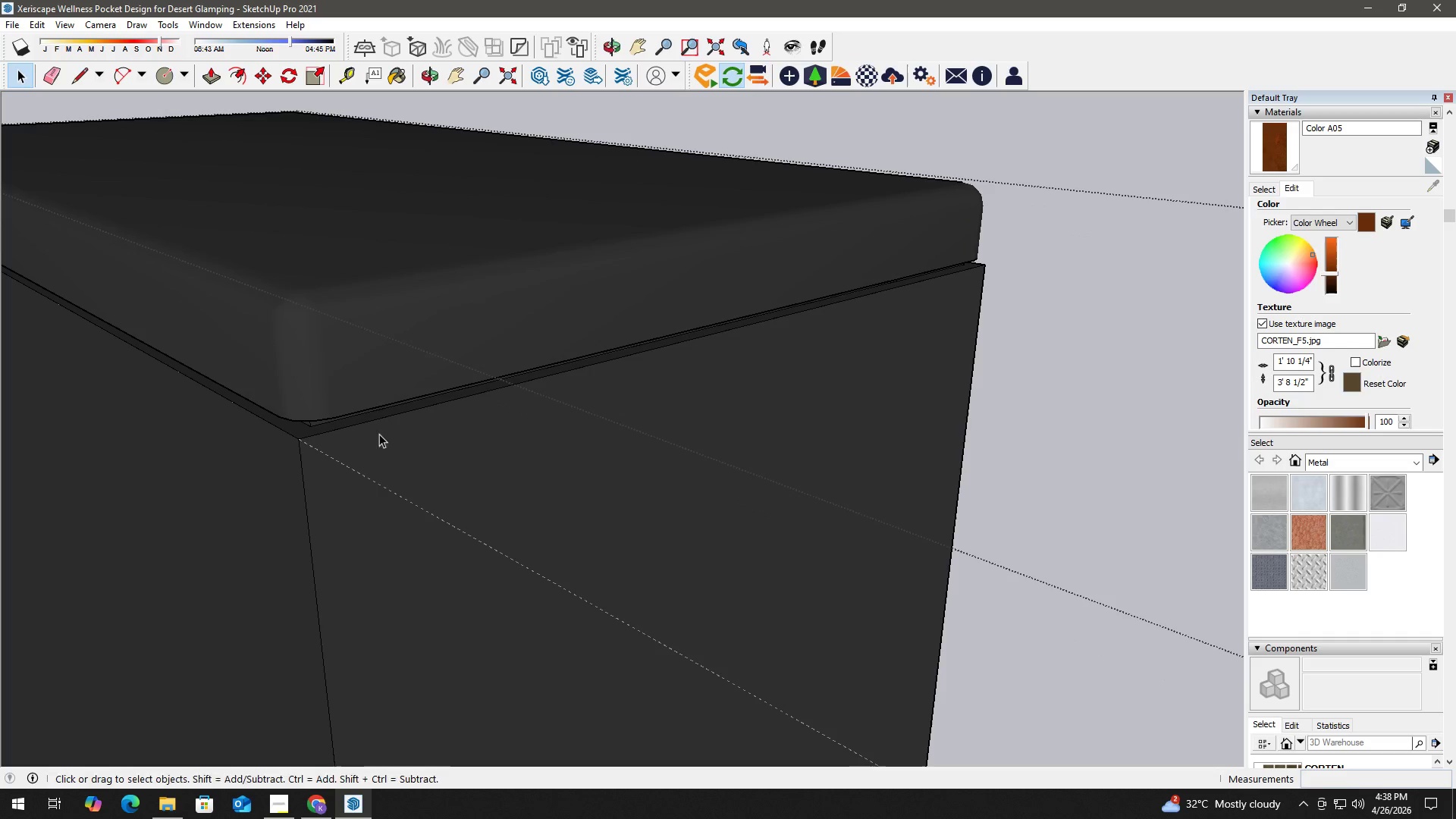 
left_click_drag(start_coordinate=[379, 422], to_coordinate=[378, 427])
 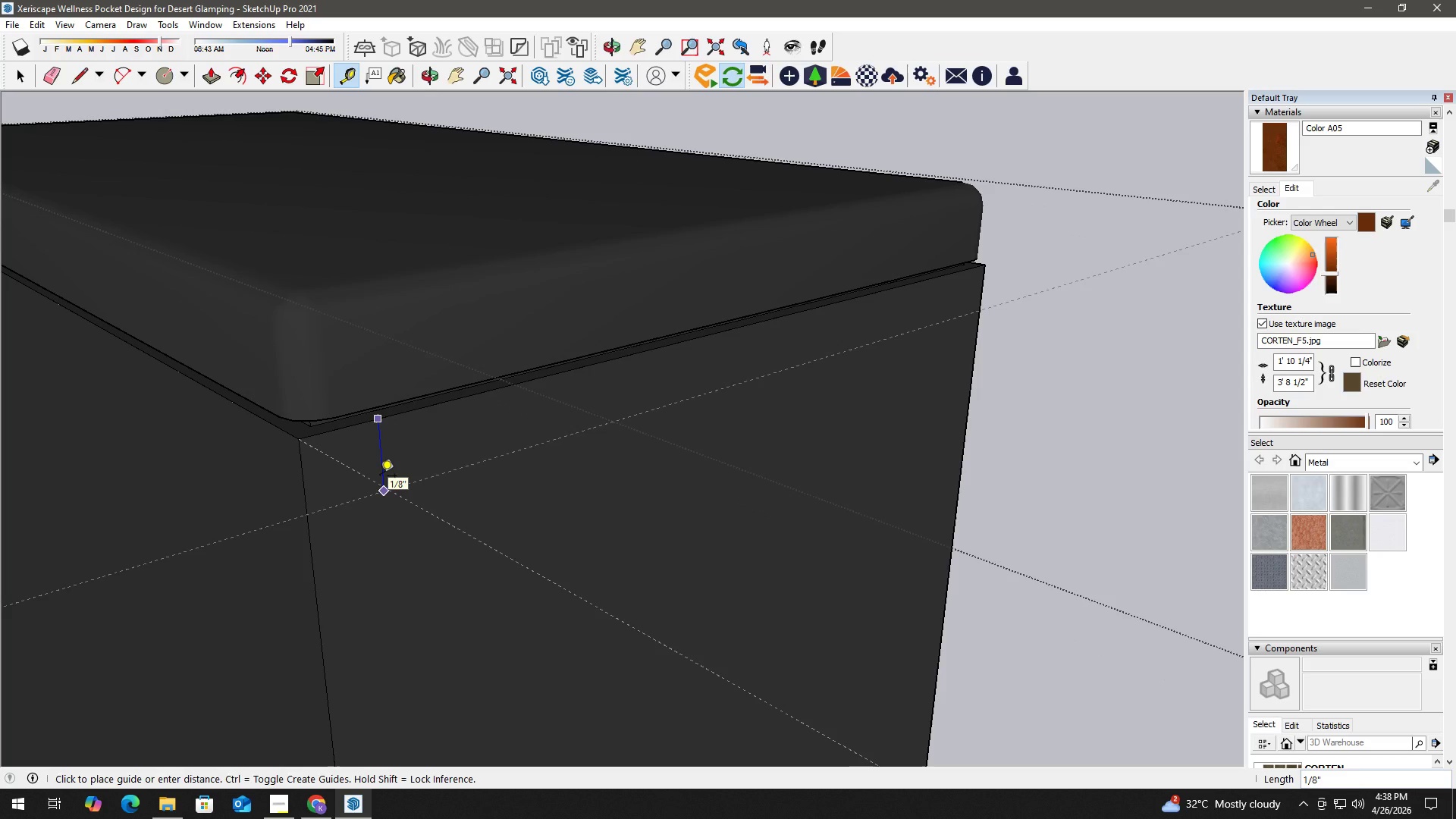 
key(Numpad1)
 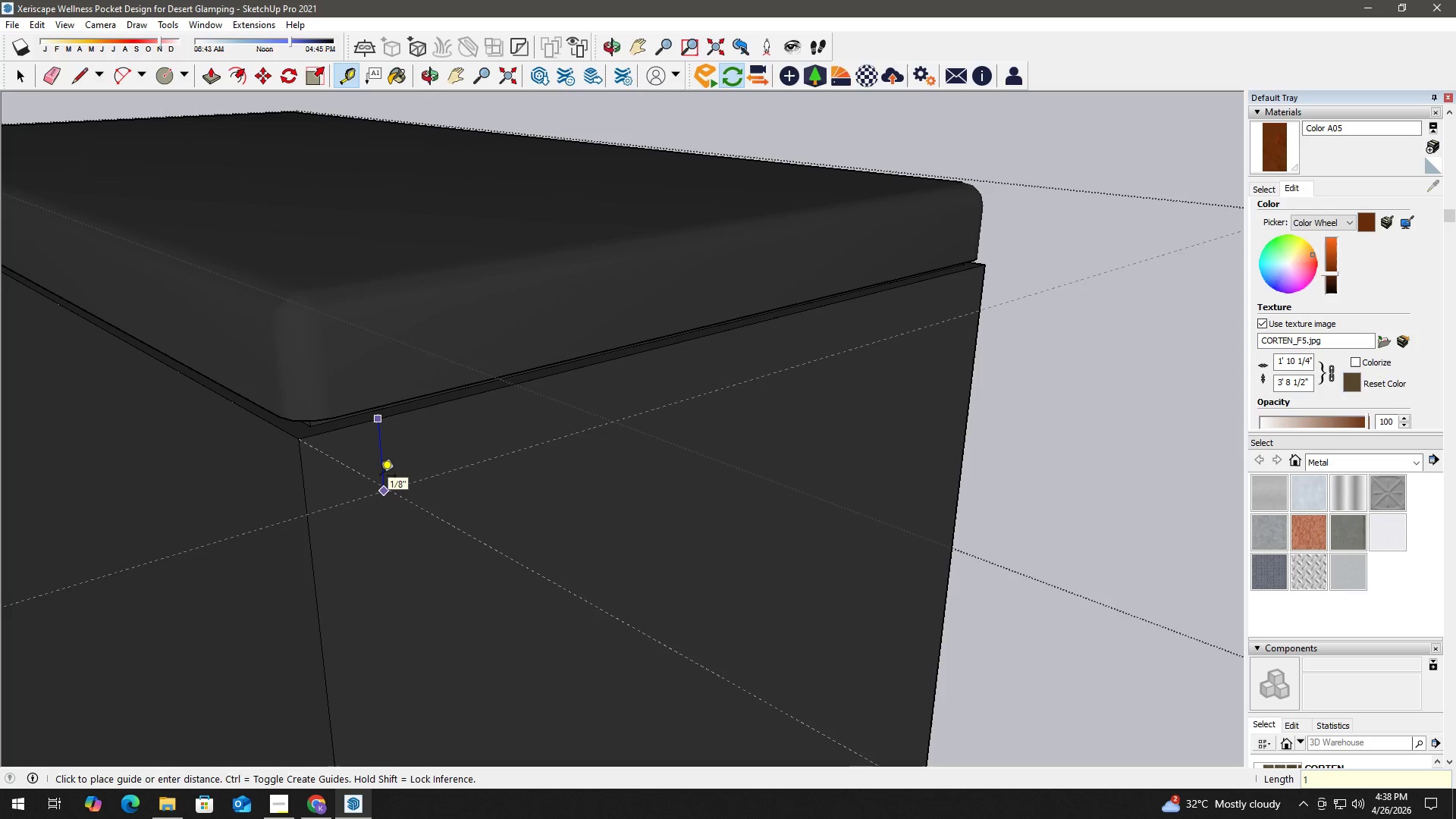 
key(Numpad0)
 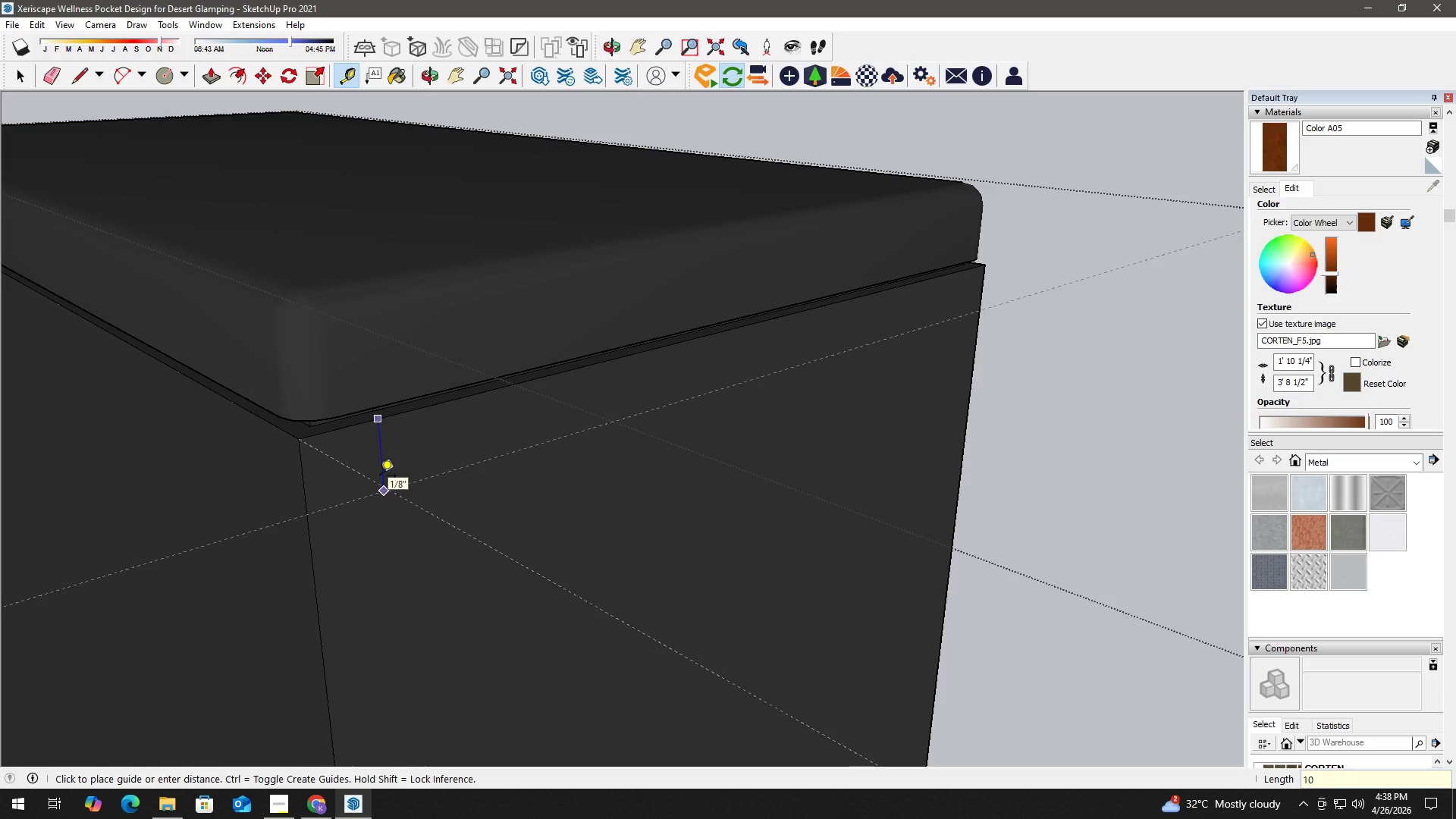 
key(NumpadEnter)
 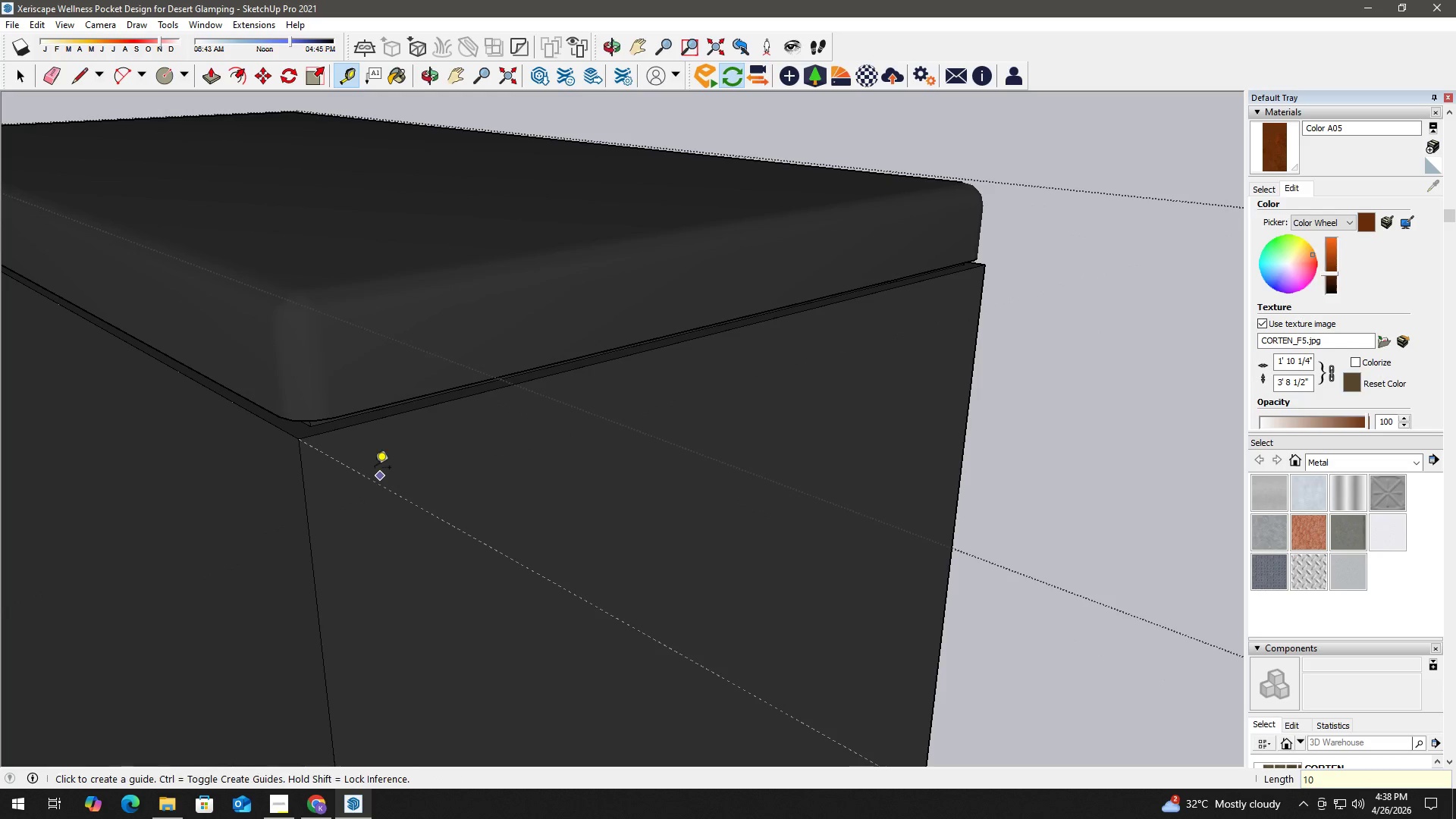 
key(Space)
 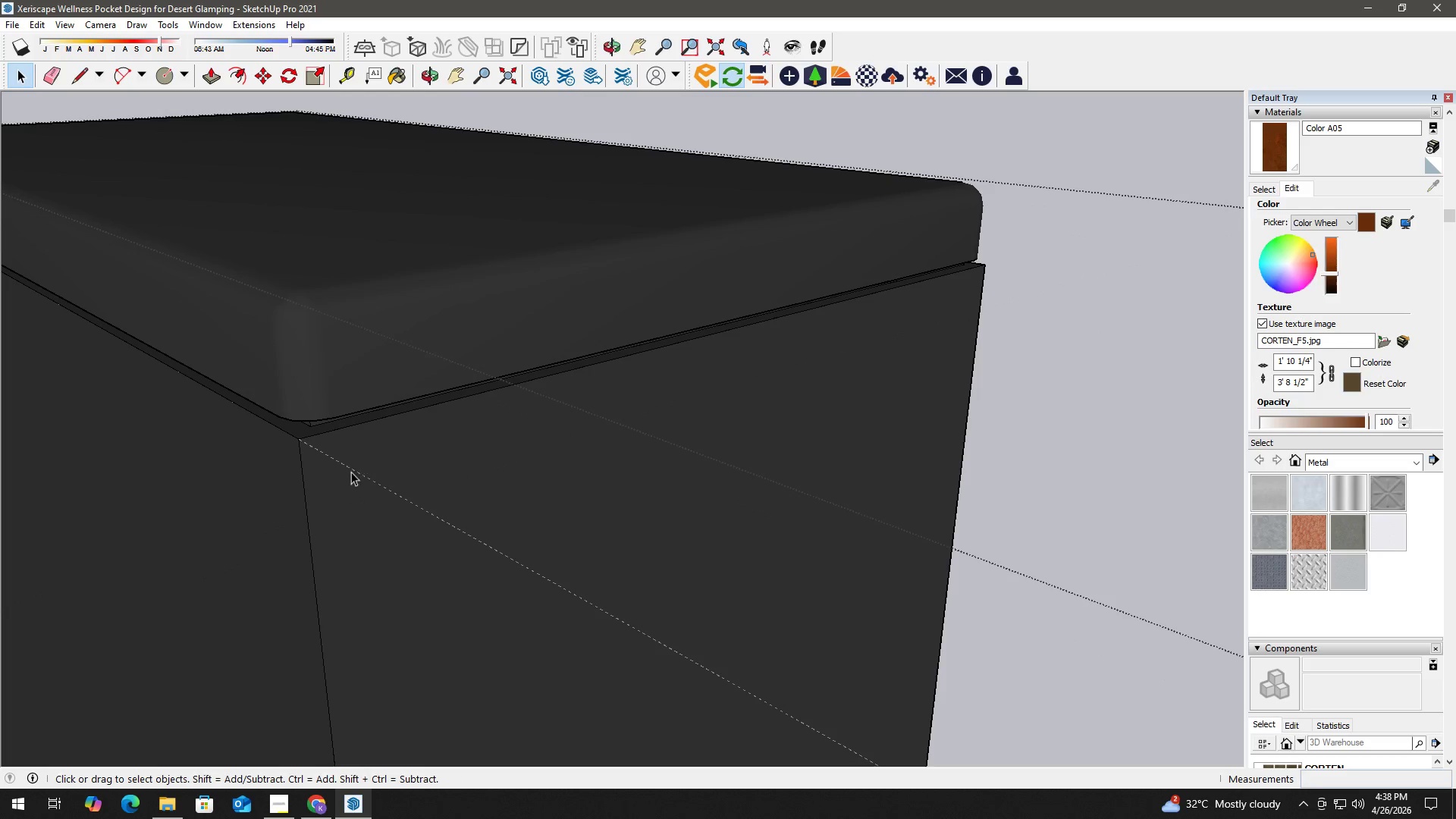 
key(H)
 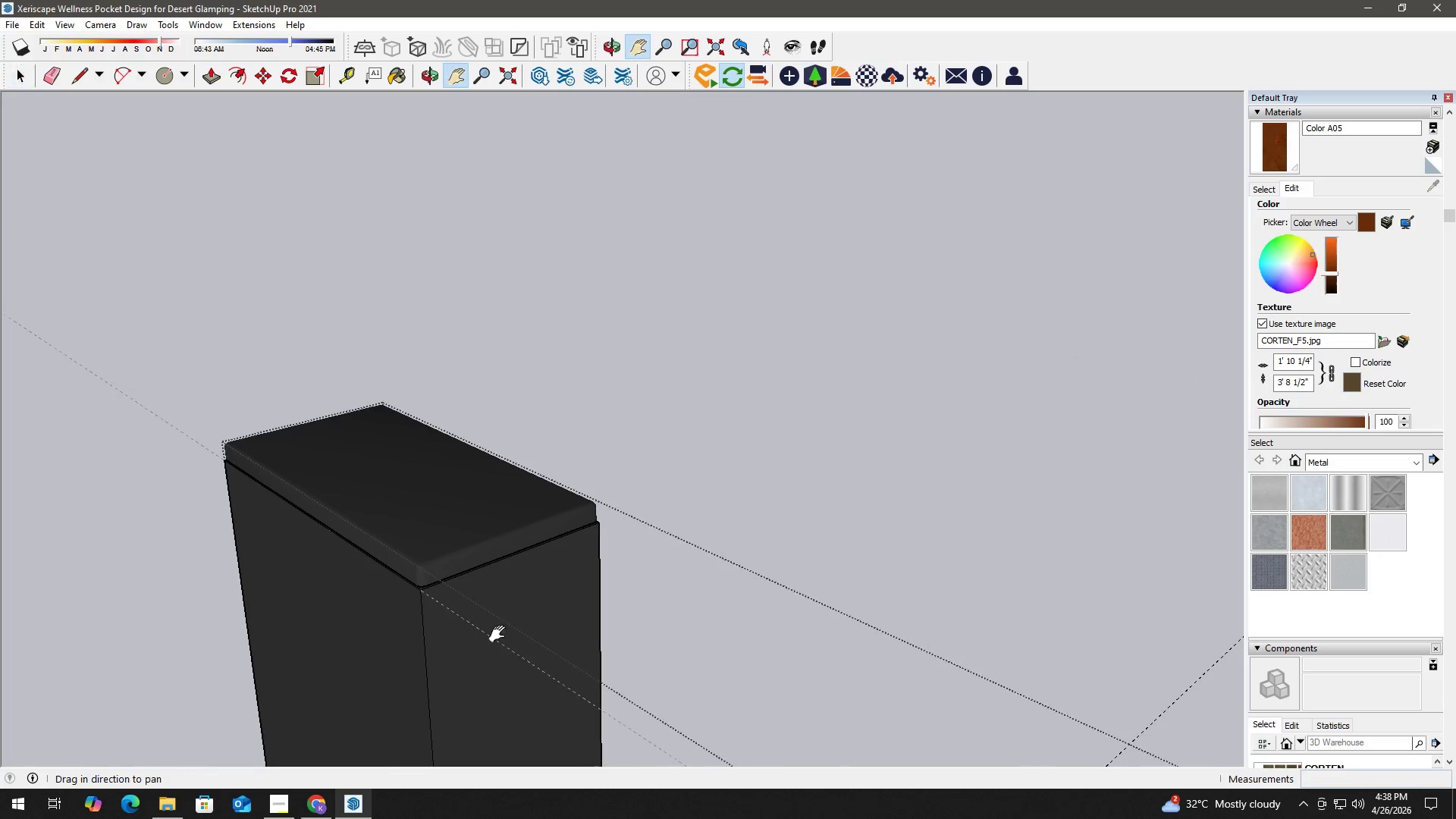 
left_click_drag(start_coordinate=[491, 649], to_coordinate=[698, 251])
 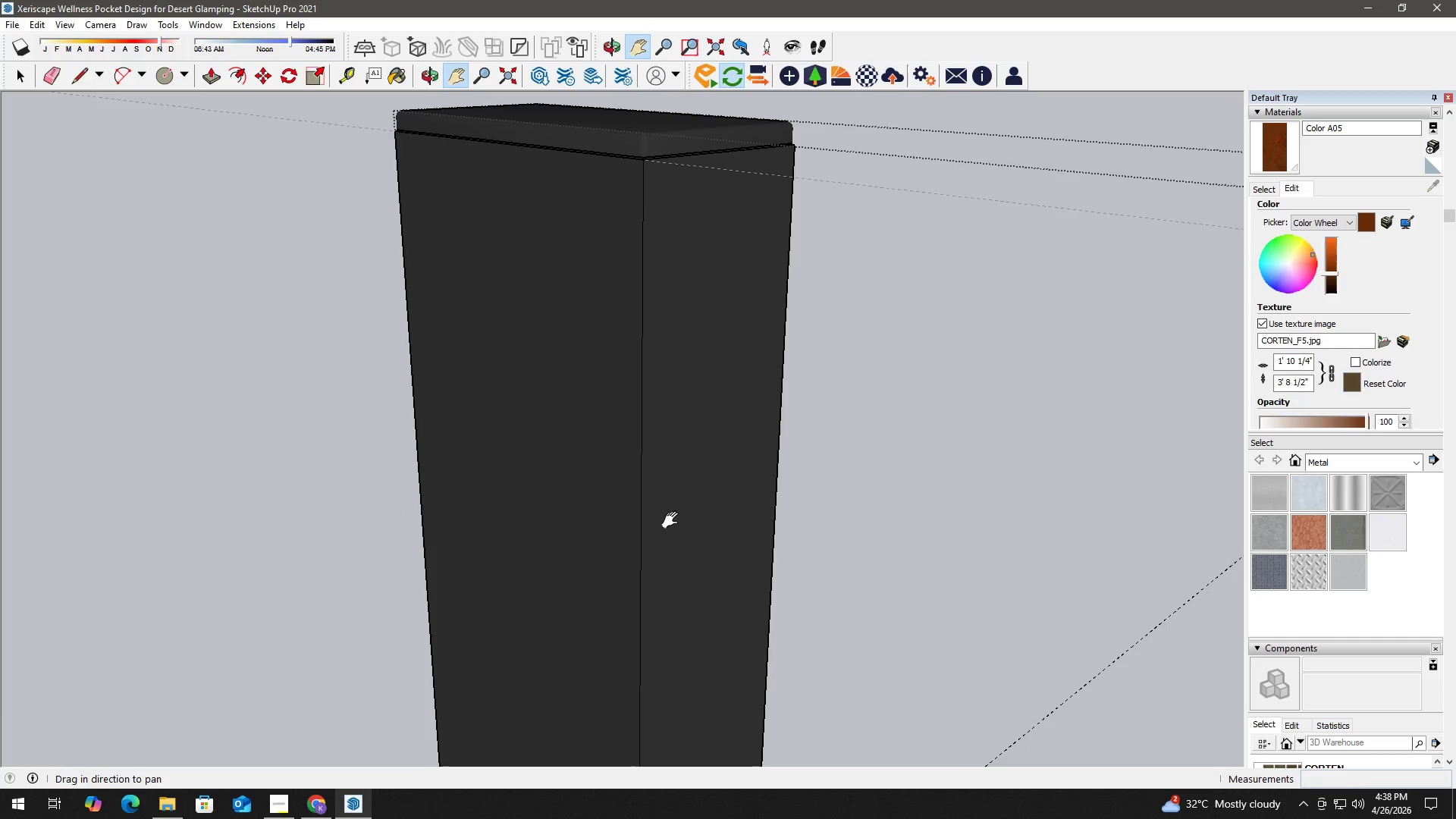 
scroll: coordinate [519, 675], scroll_direction: down, amount: 17.0
 